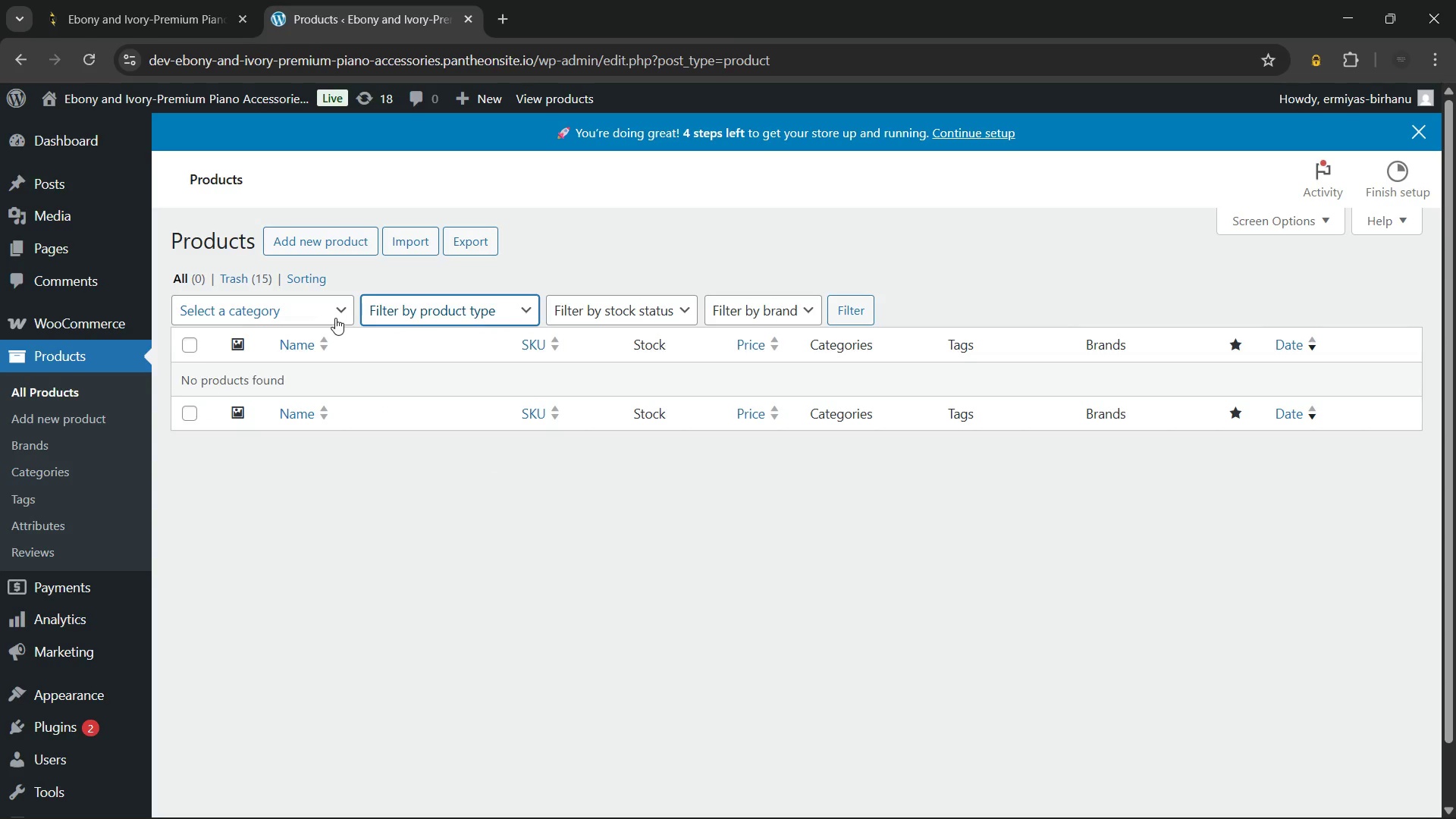 
mouse_move([123, 327])
 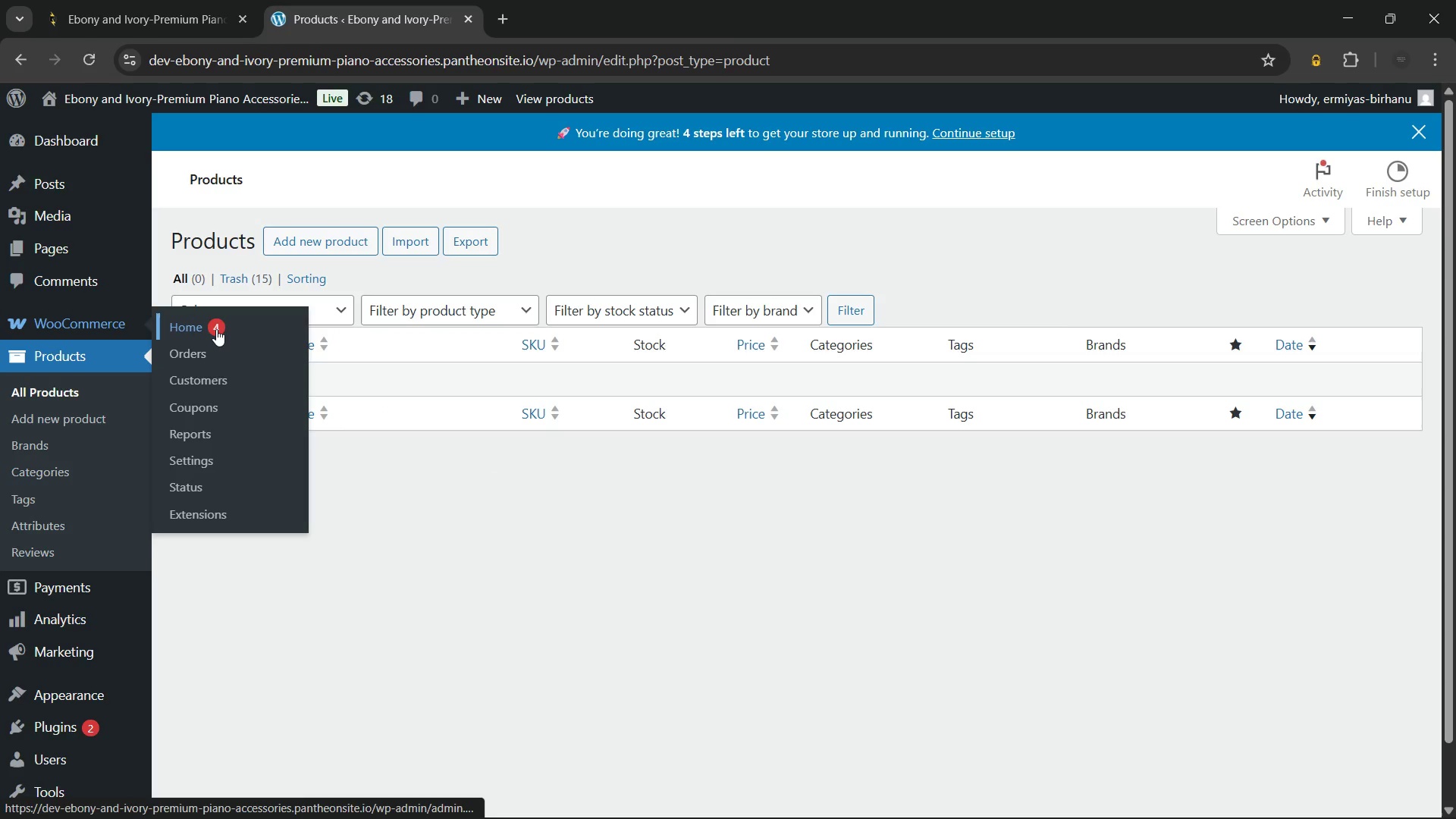 
left_click([216, 329])
 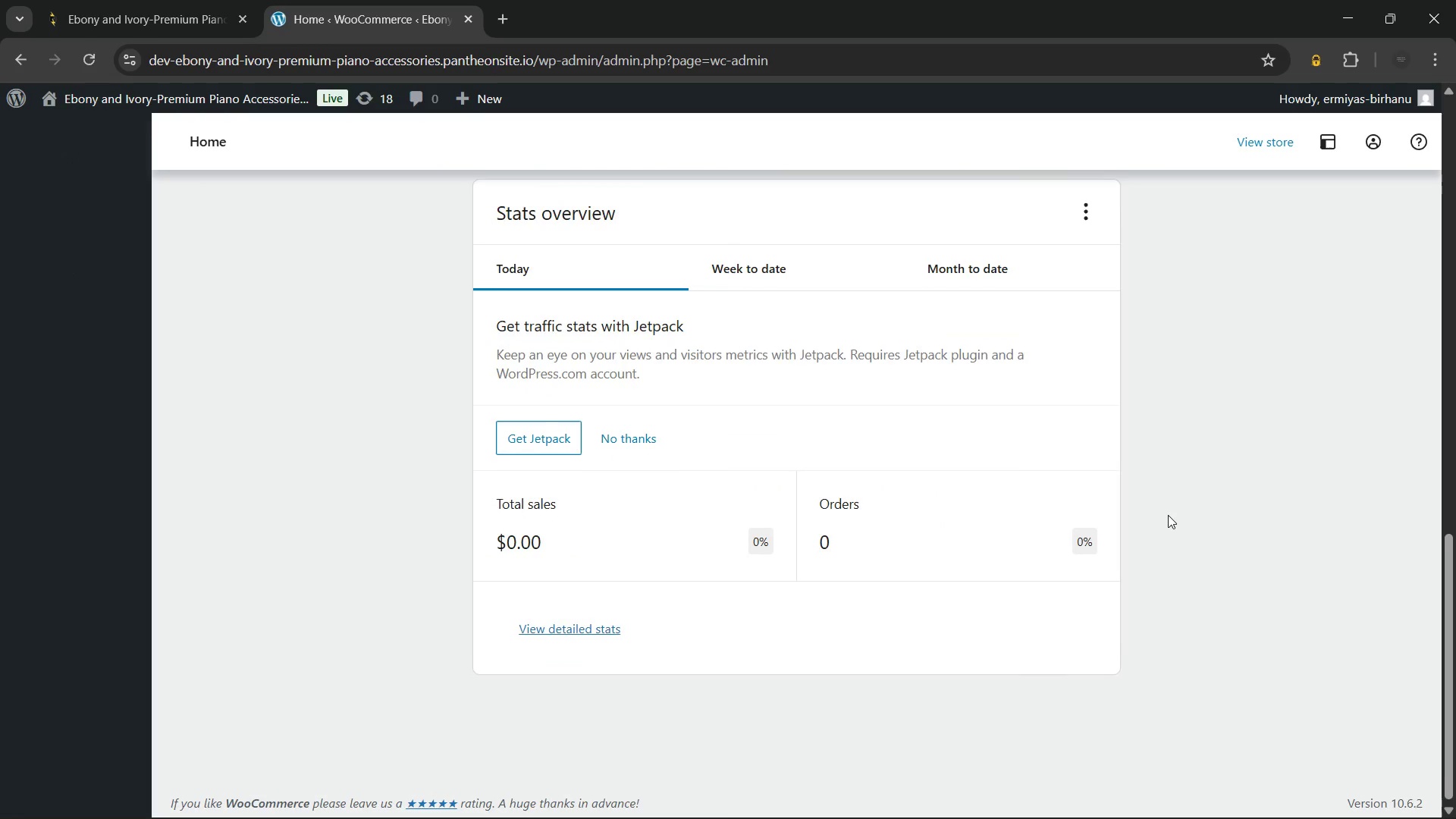 
wait(14.64)
 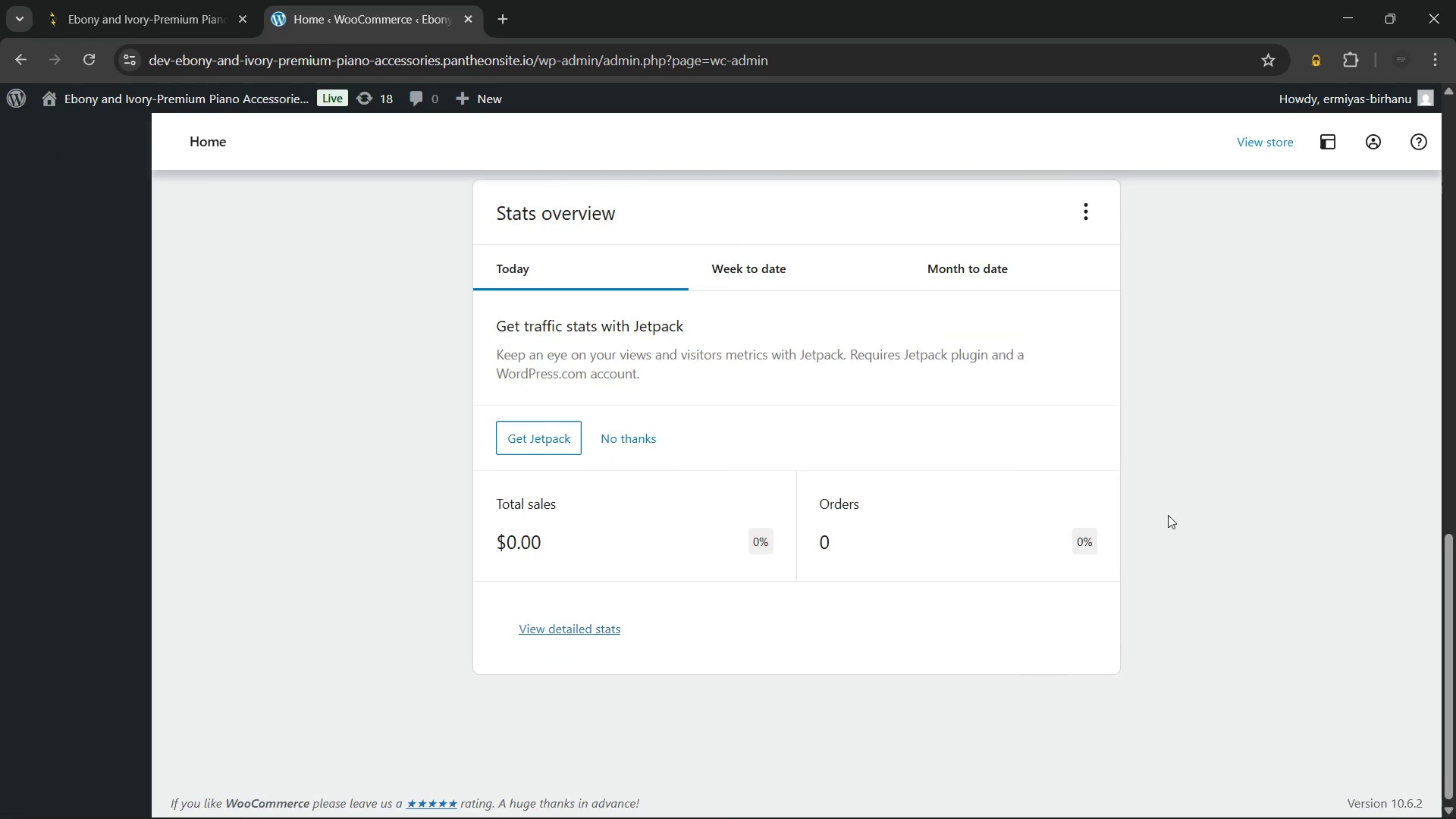 
left_click([88, 381])
 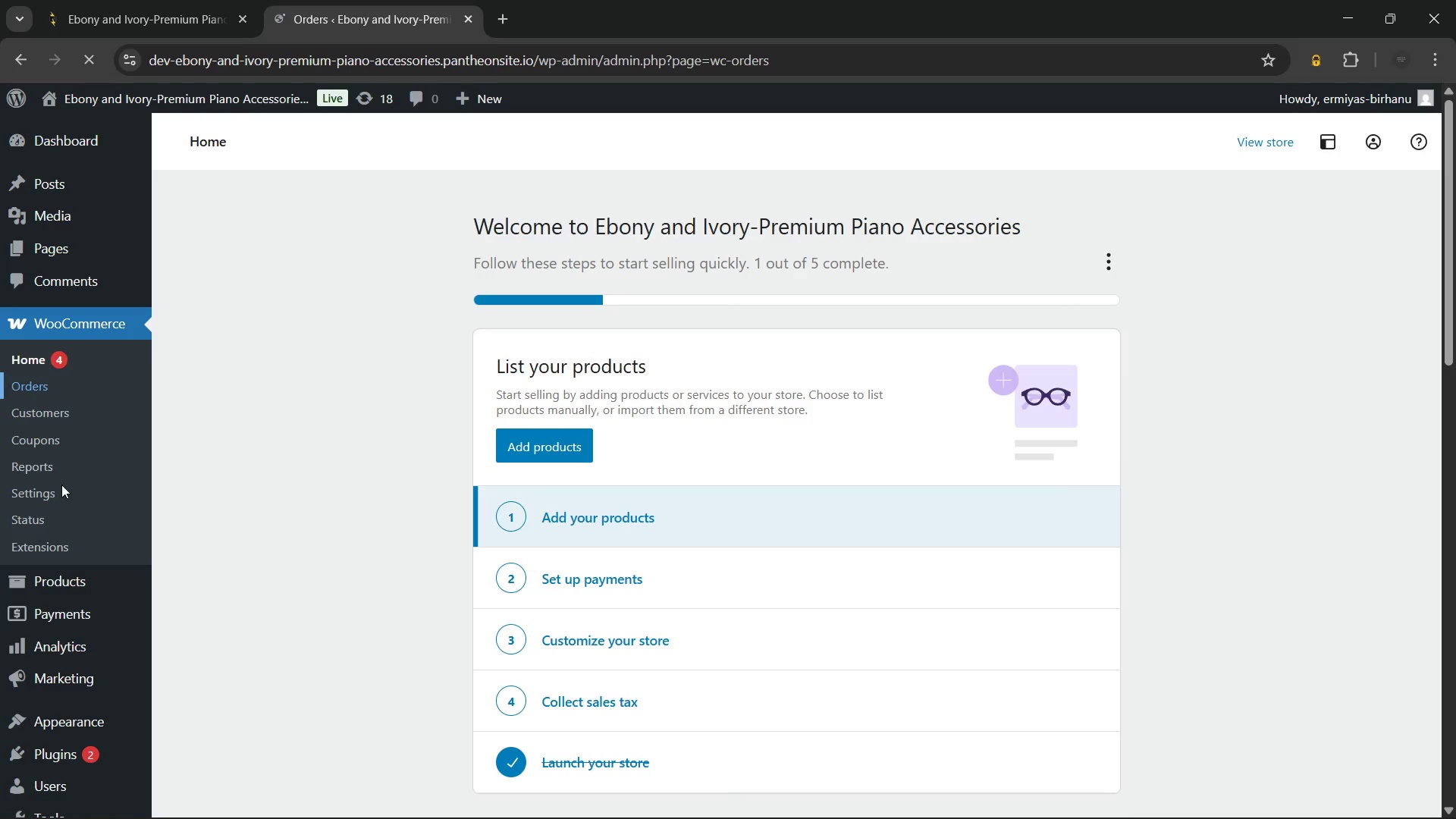 
left_click([53, 492])
 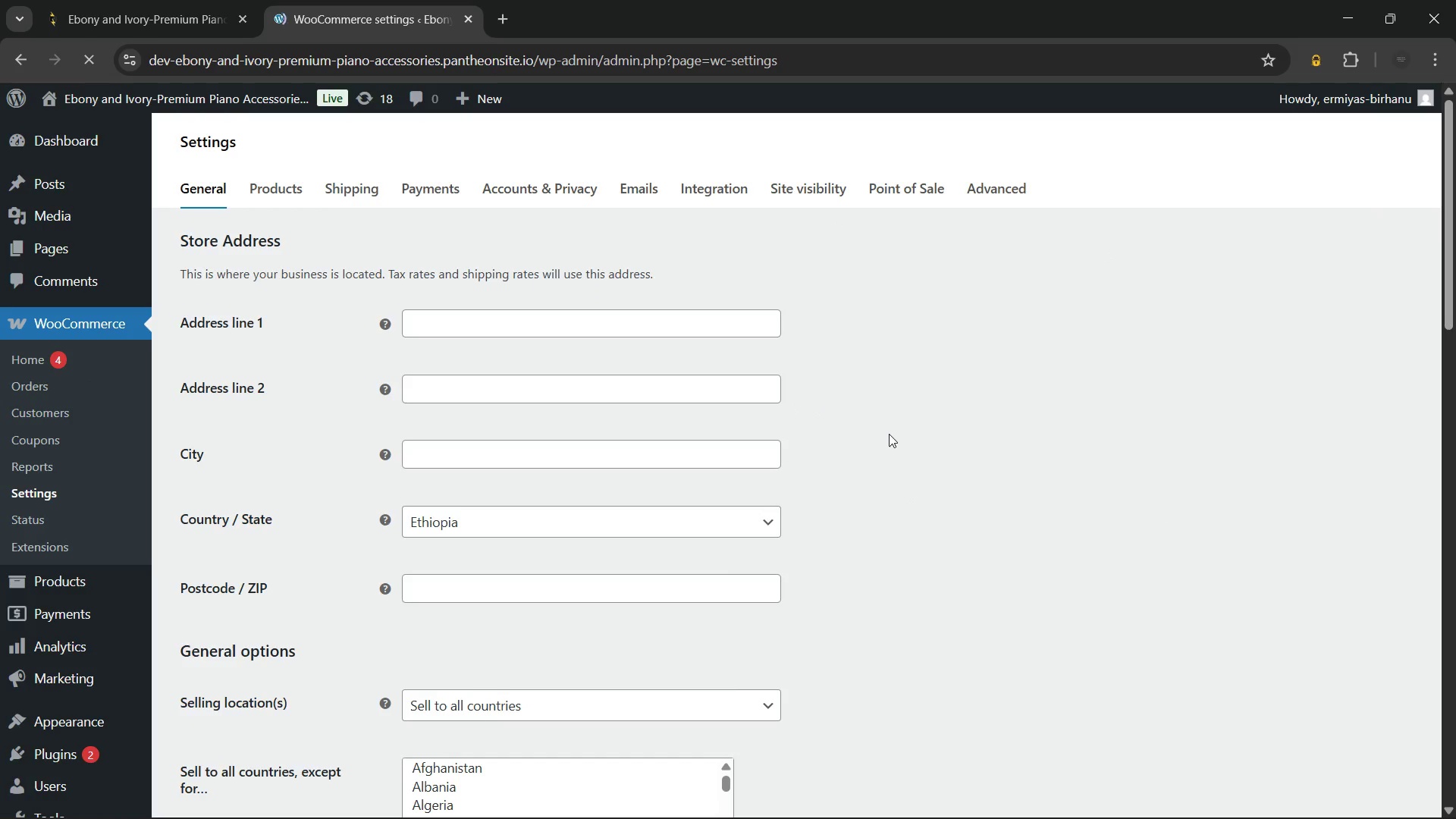 
wait(8.28)
 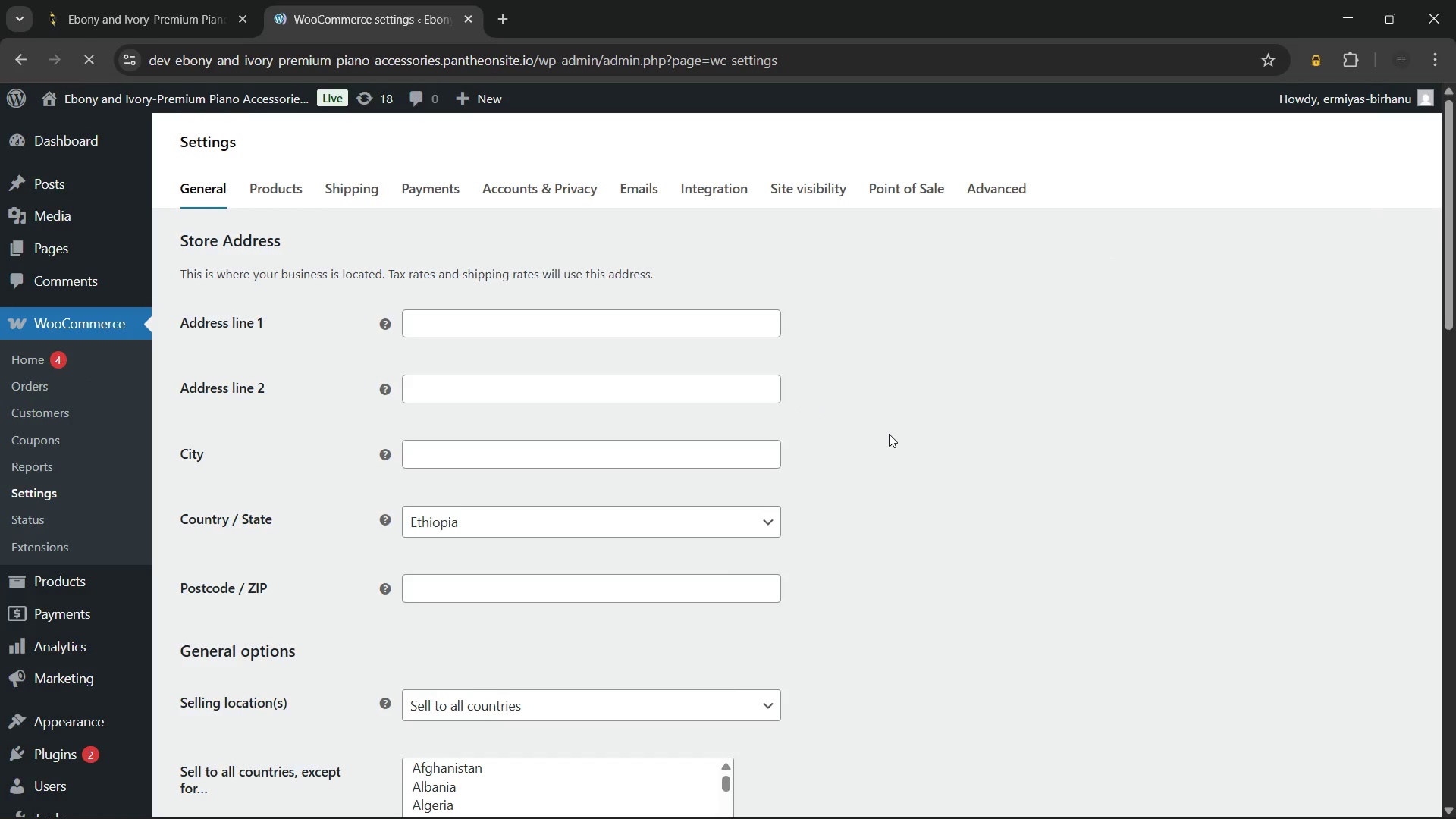 
left_click([670, 391])
 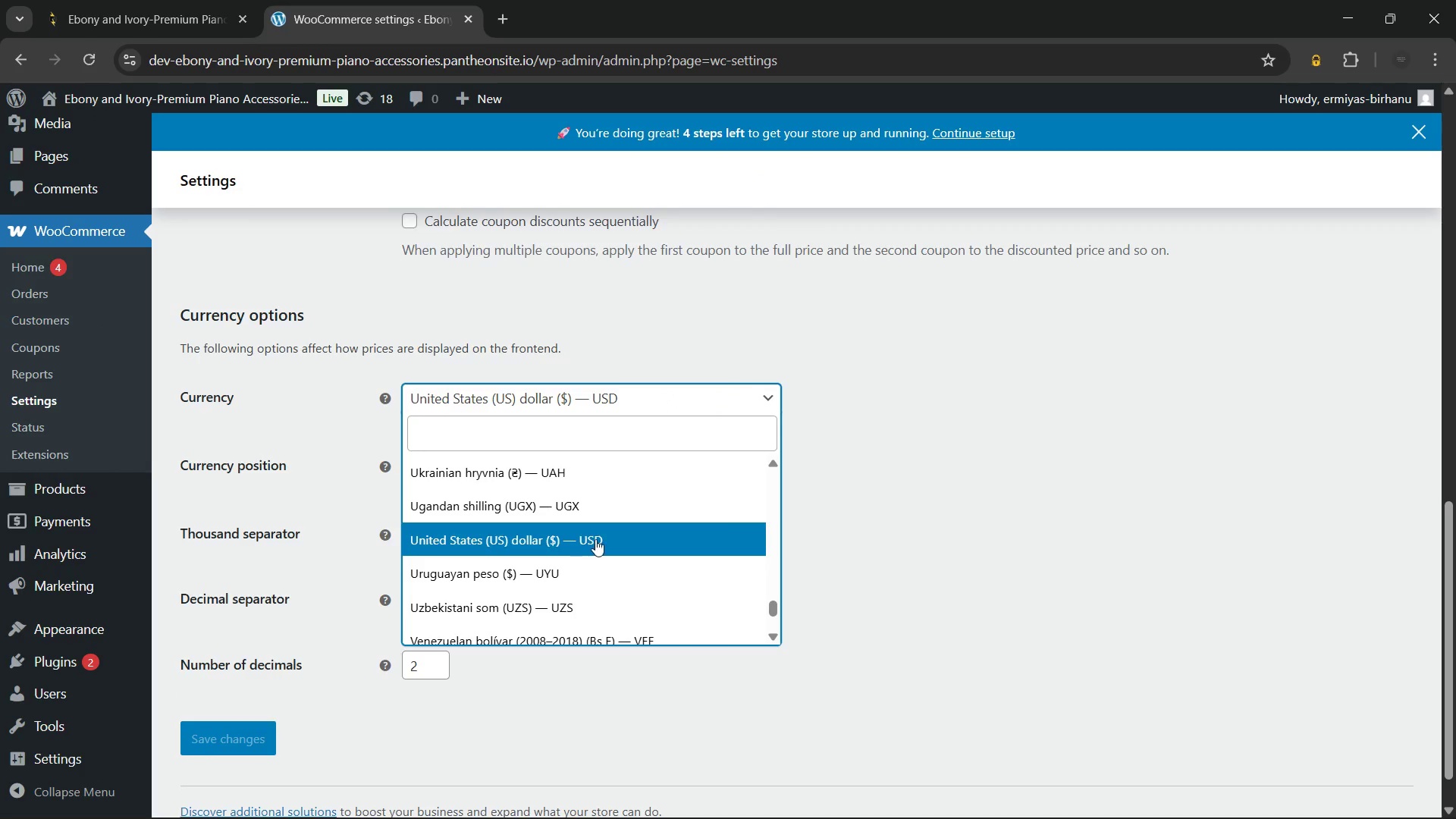 
left_click([617, 545])
 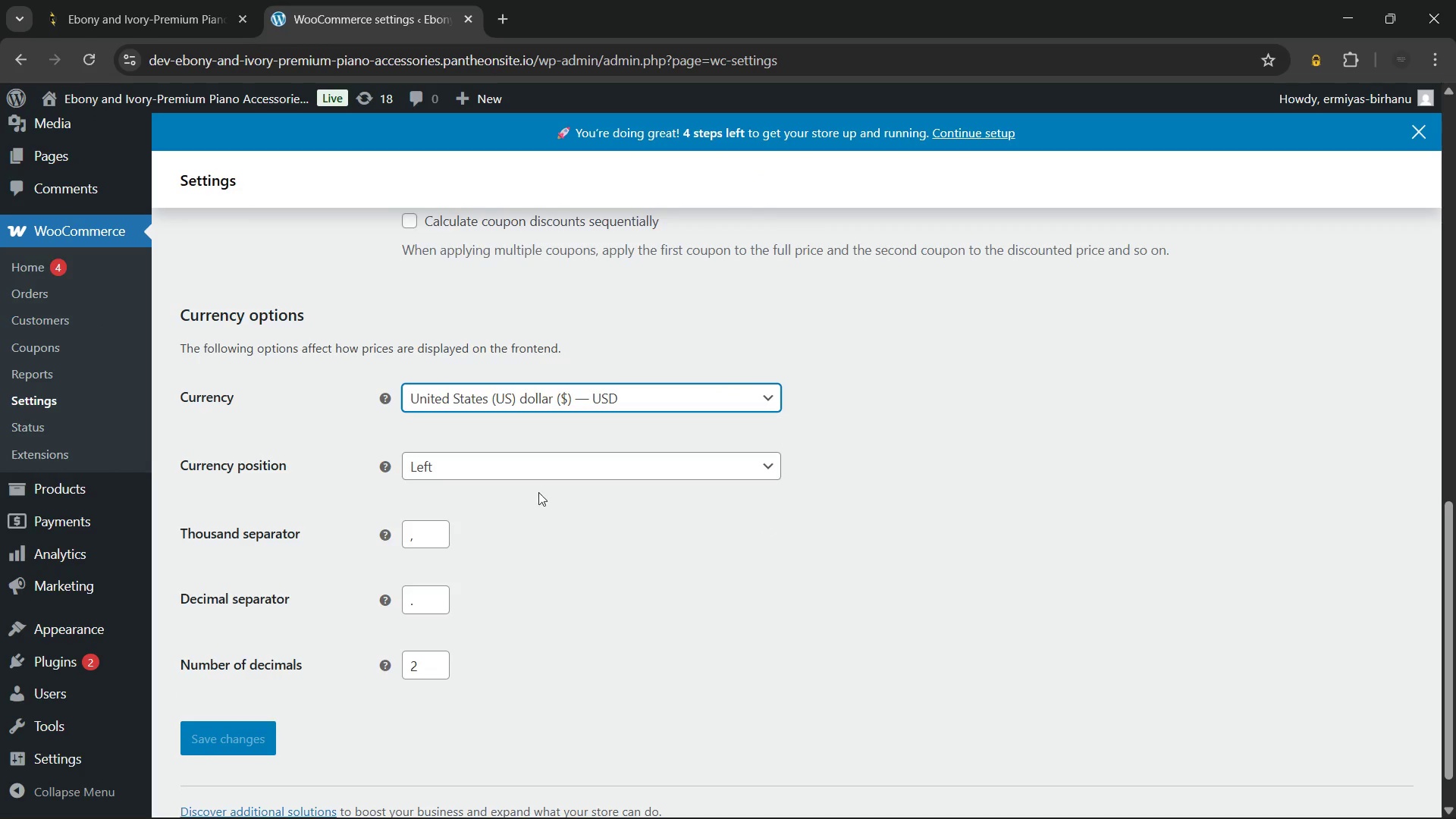 
mouse_move([510, 497])
 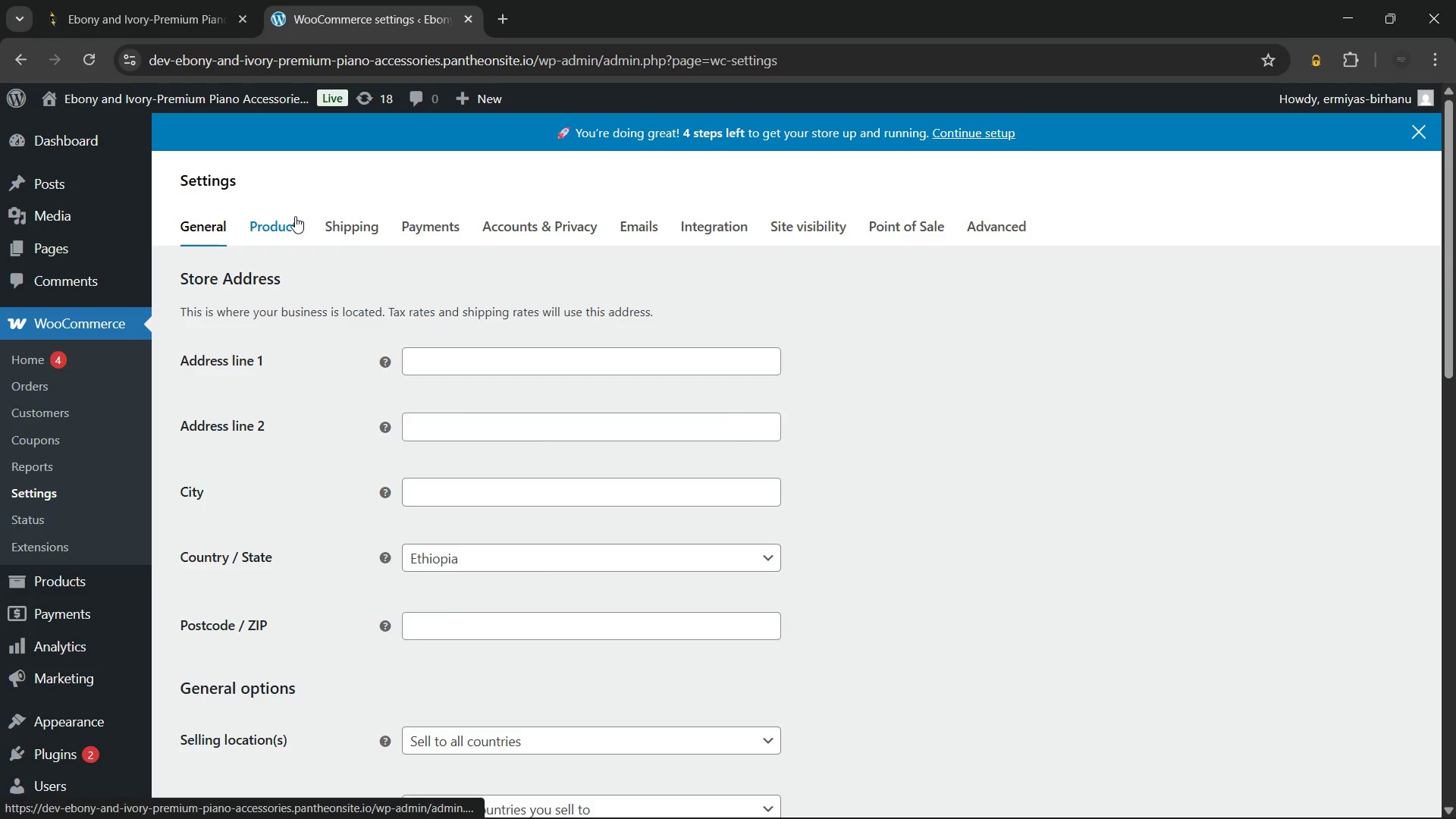 
wait(5.19)
 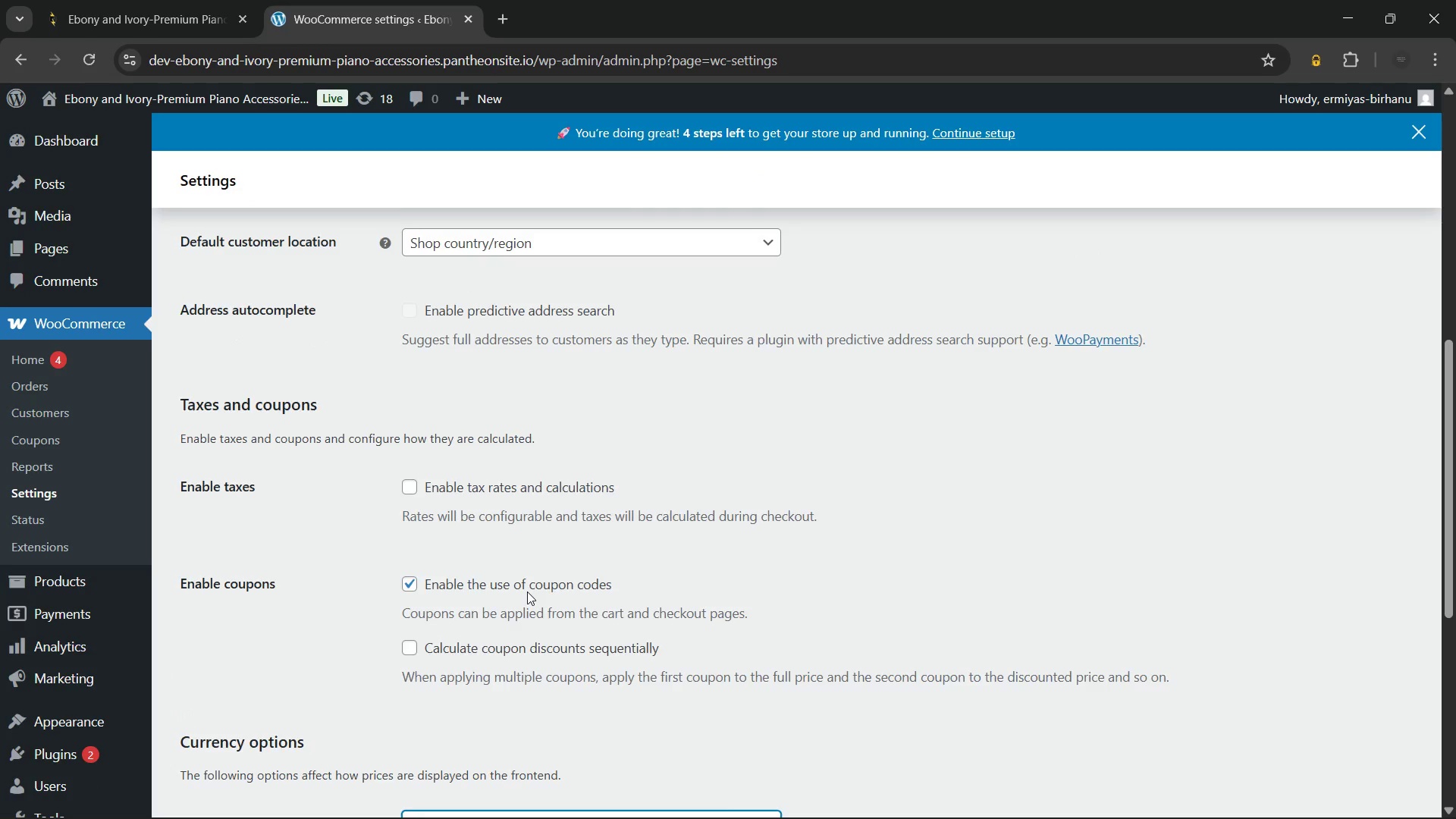 
left_click([295, 216])
 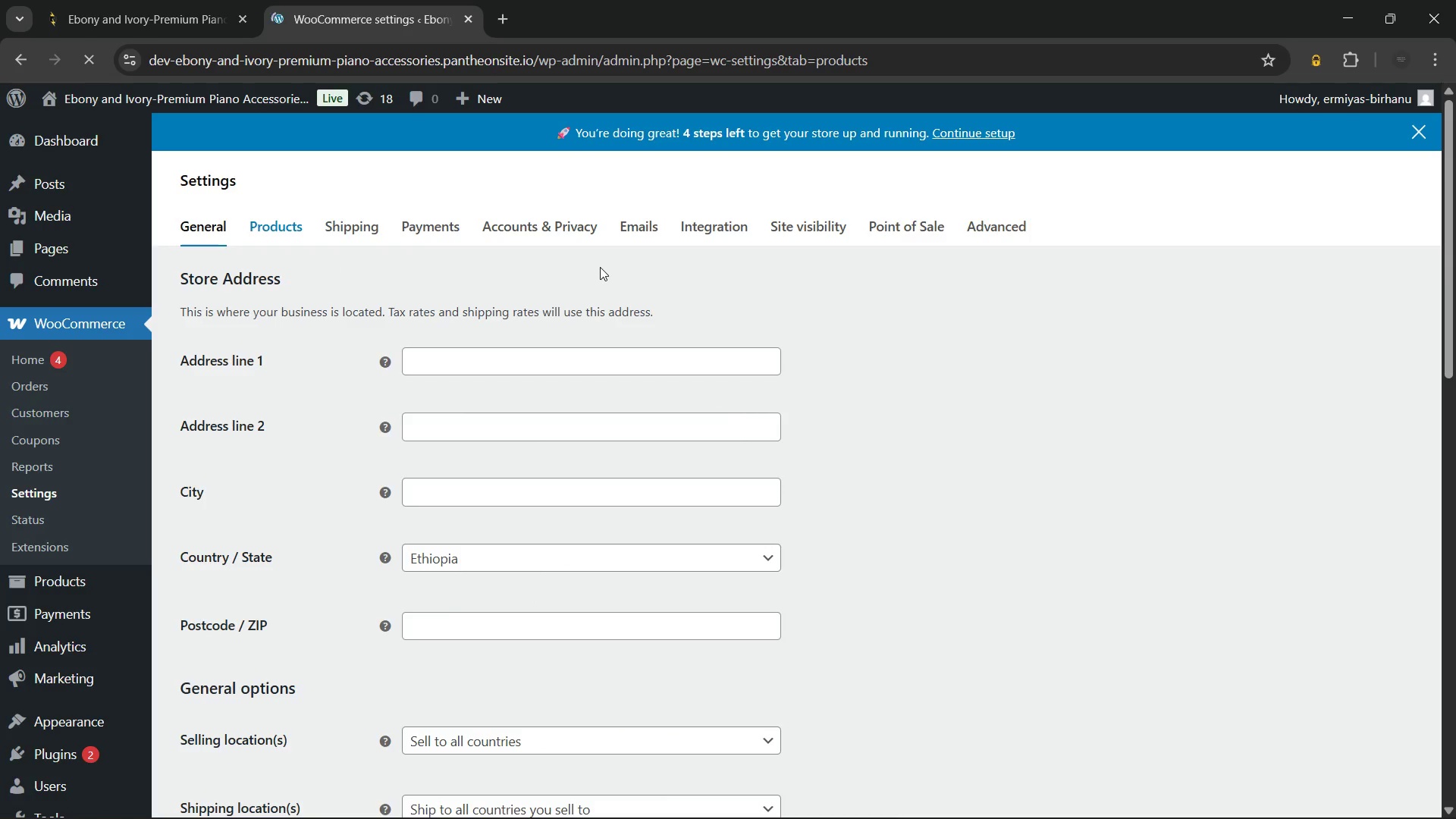 
mouse_move([762, 365])
 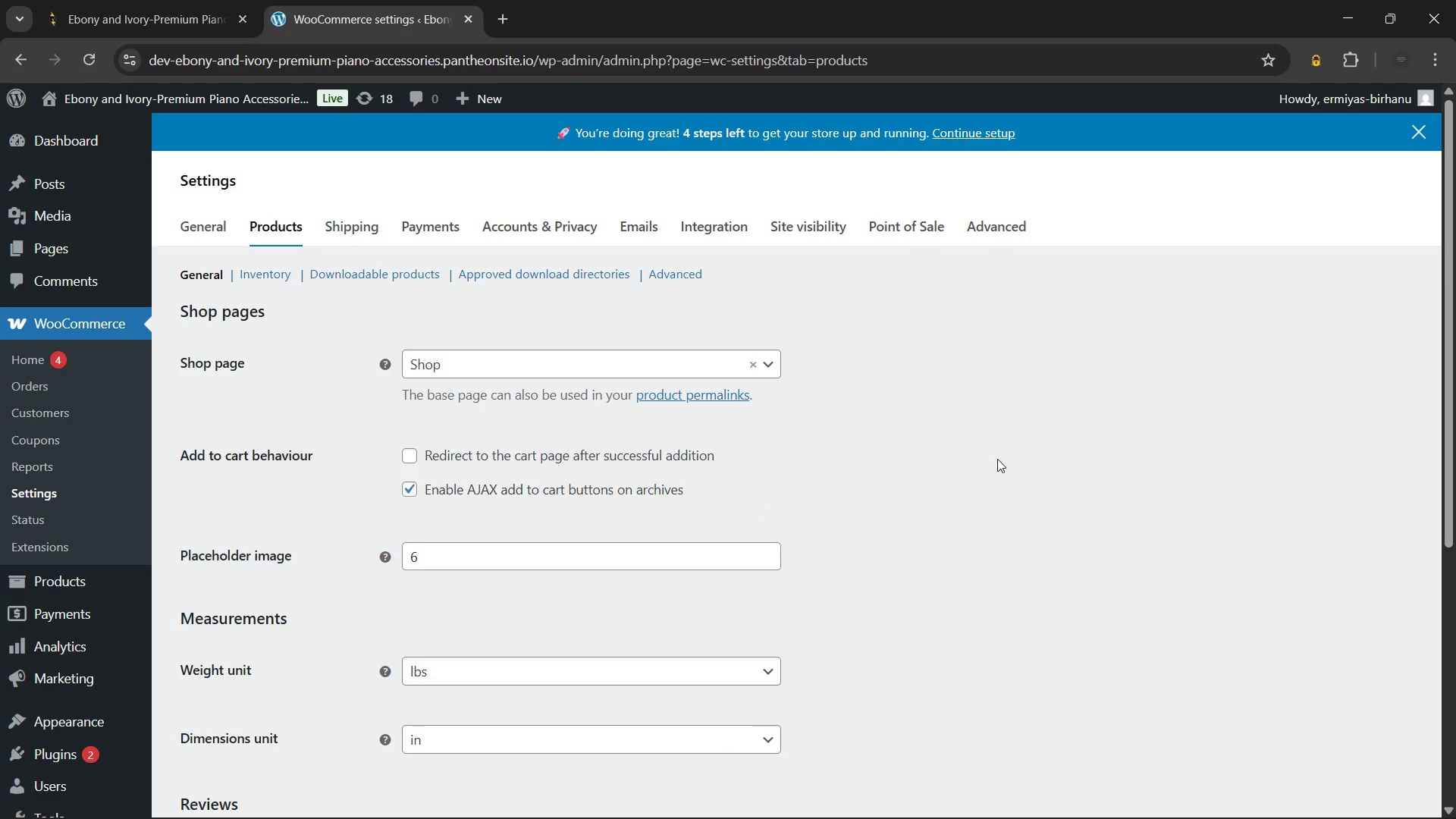 
scroll: coordinate [997, 459], scroll_direction: down, amount: 2.0
 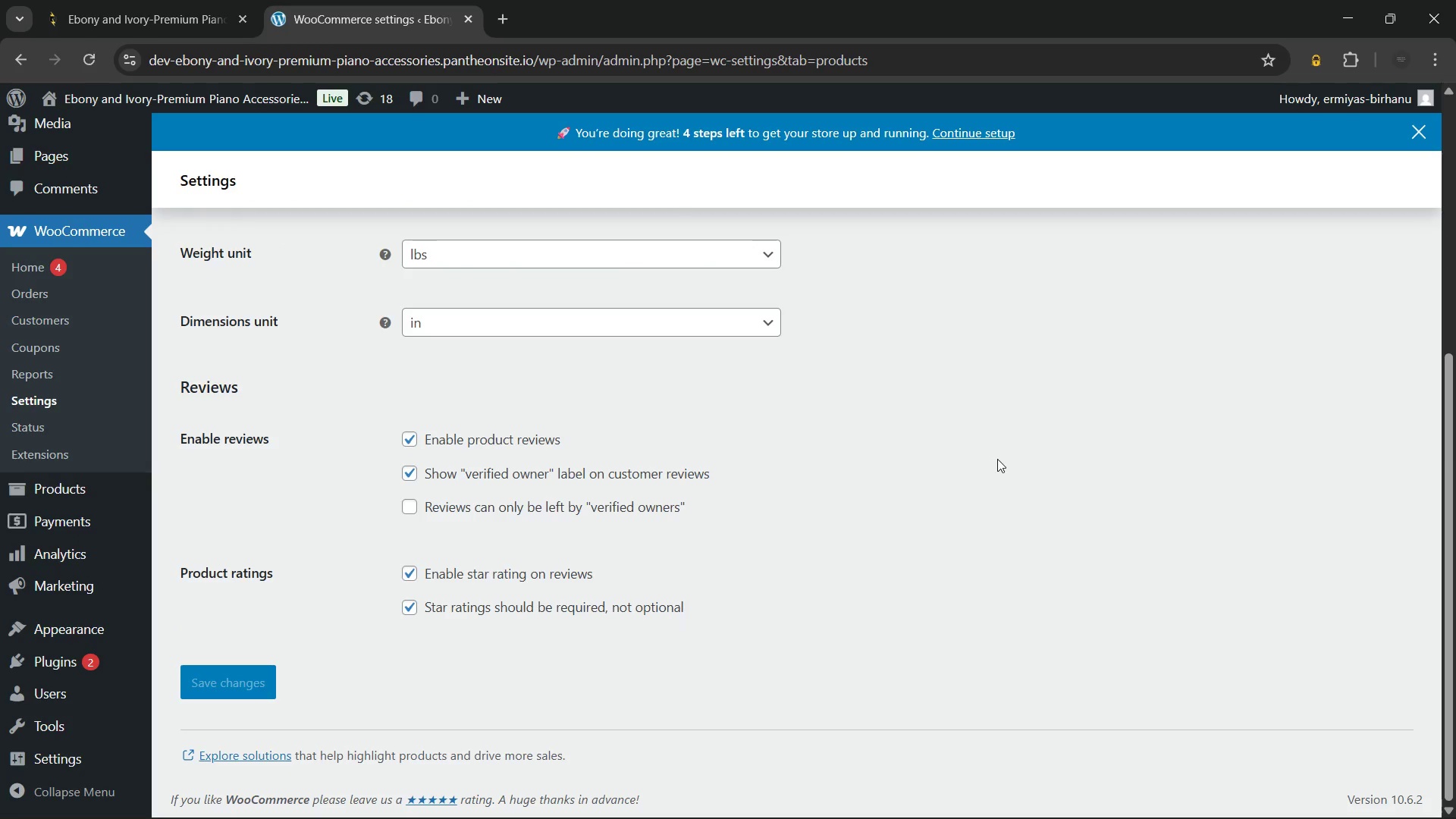 
scroll: coordinate [997, 459], scroll_direction: up, amount: 13.0
 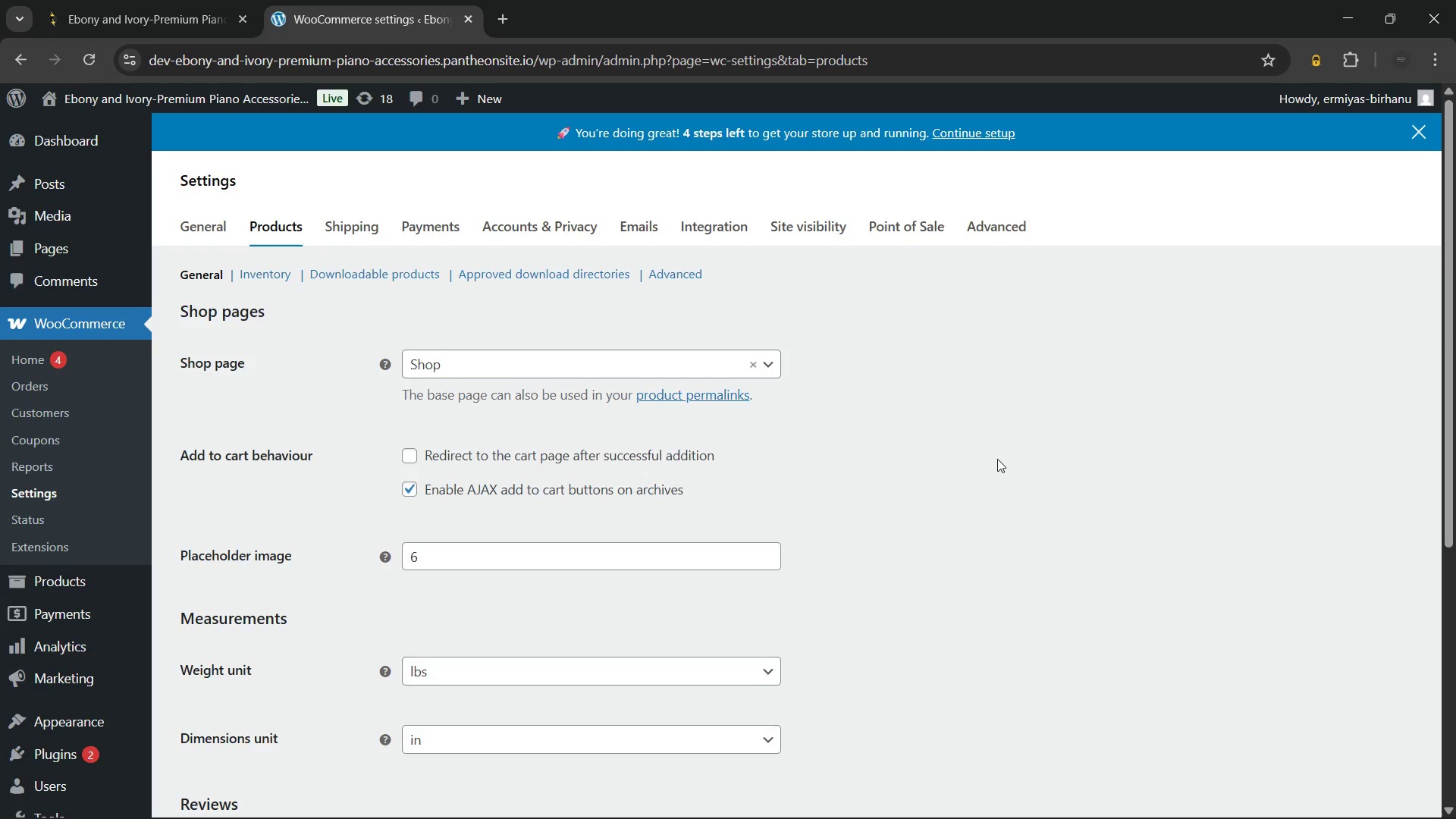 
scroll: coordinate [997, 459], scroll_direction: down, amount: 7.0
 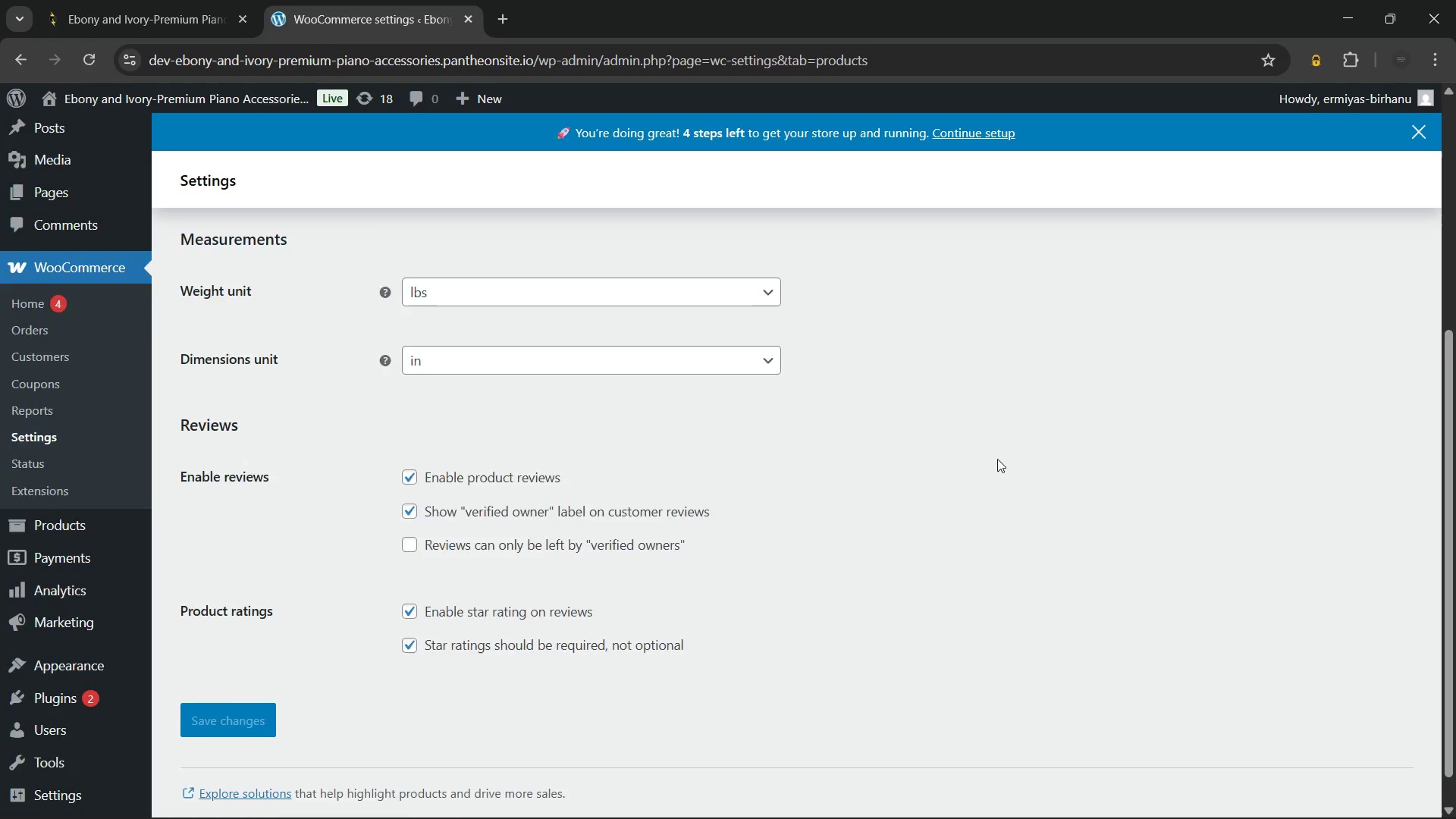 
scroll: coordinate [997, 459], scroll_direction: up, amount: 5.0
 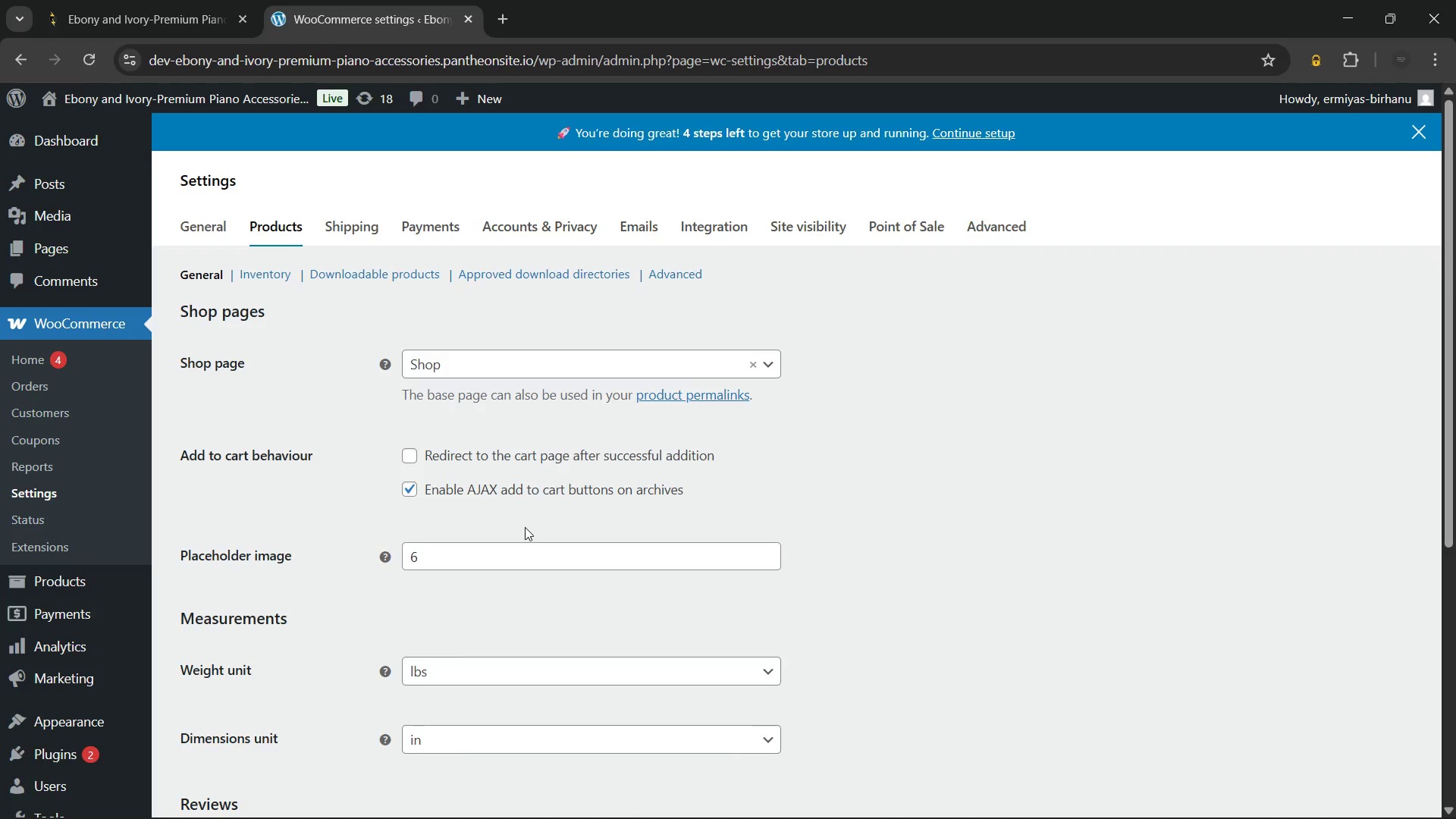 
scroll: coordinate [525, 527], scroll_direction: down, amount: 3.0
 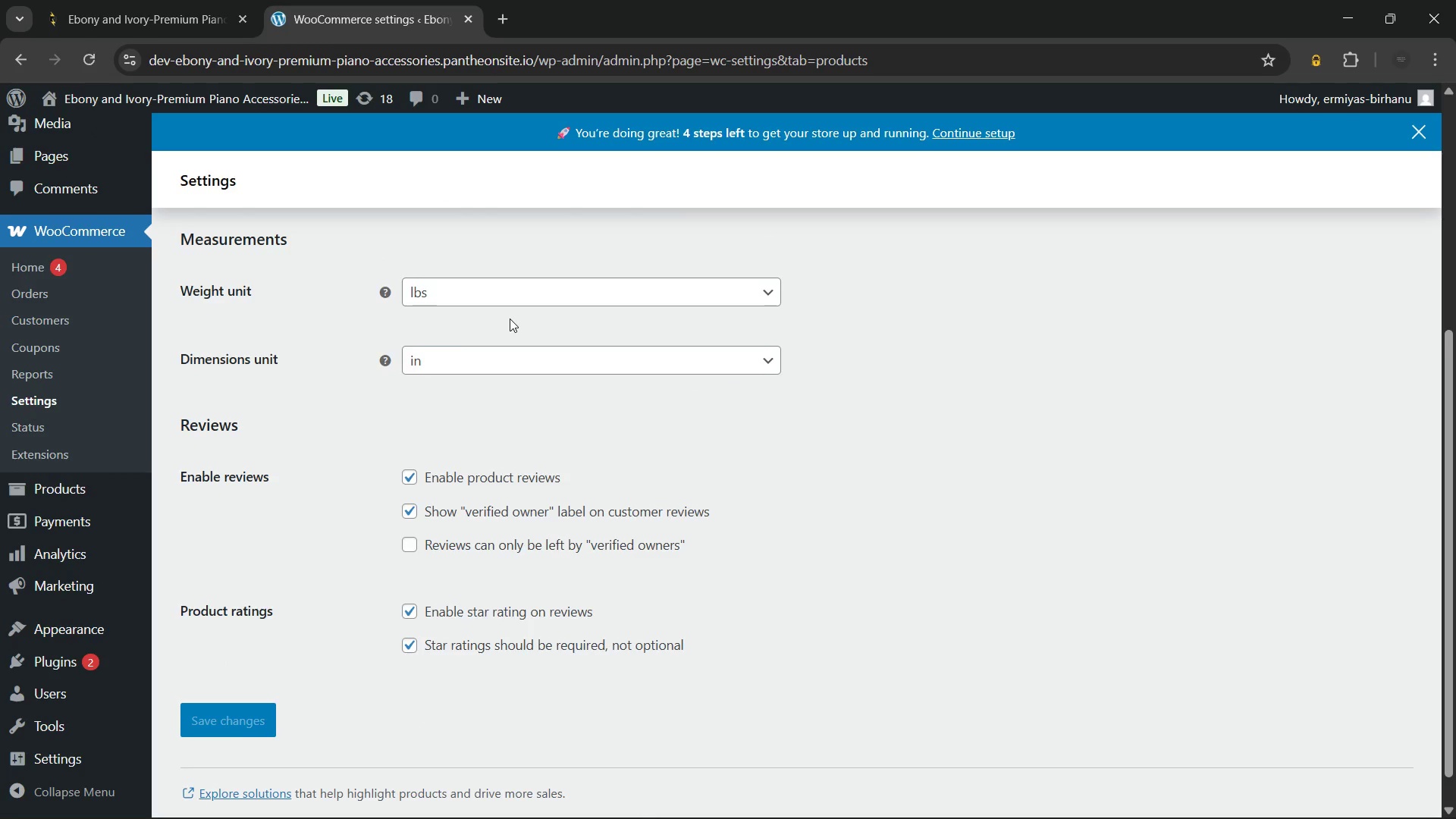 
scroll: coordinate [510, 318], scroll_direction: up, amount: 3.0
 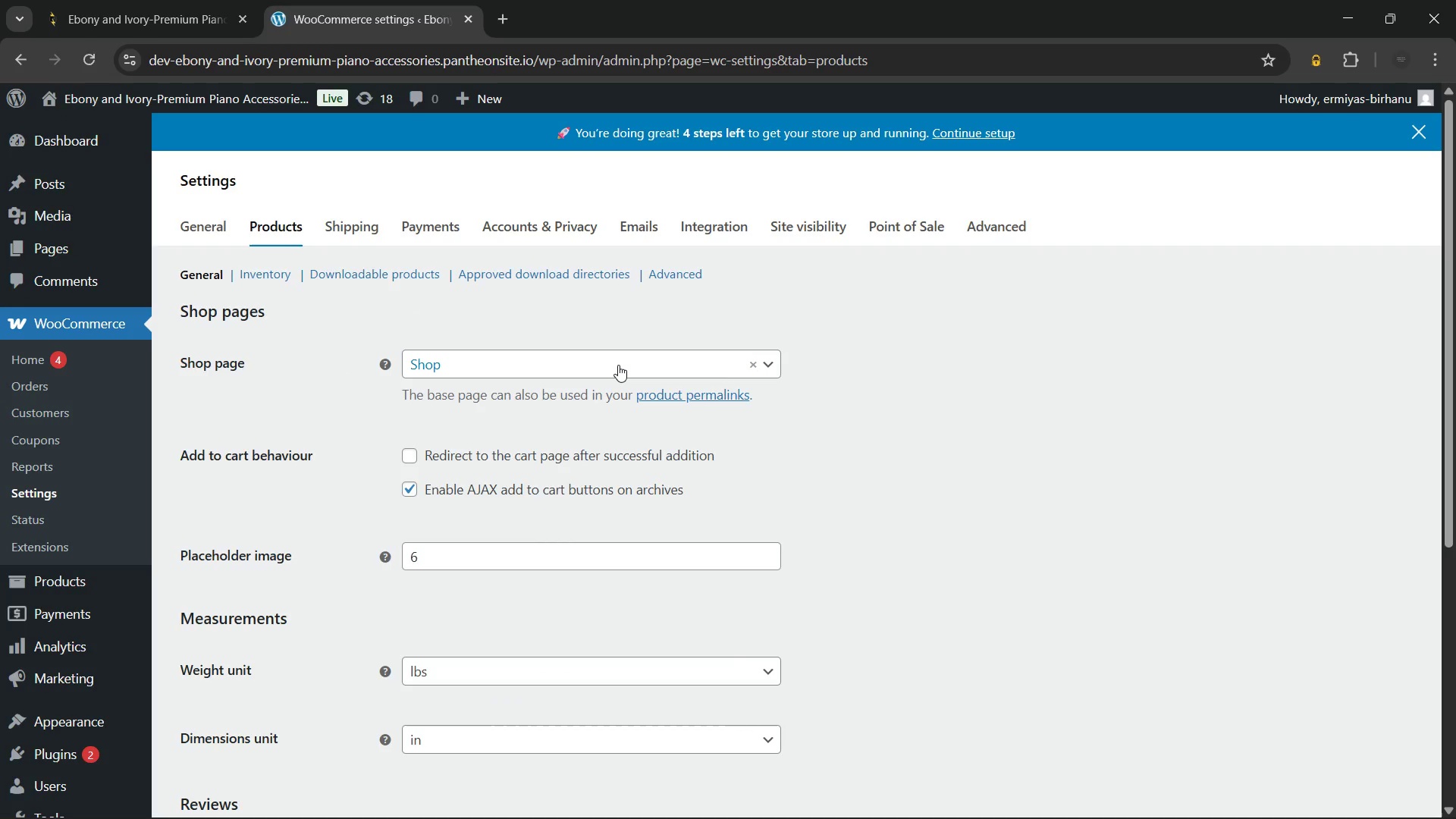 
scroll: coordinate [618, 365], scroll_direction: down, amount: 3.0
 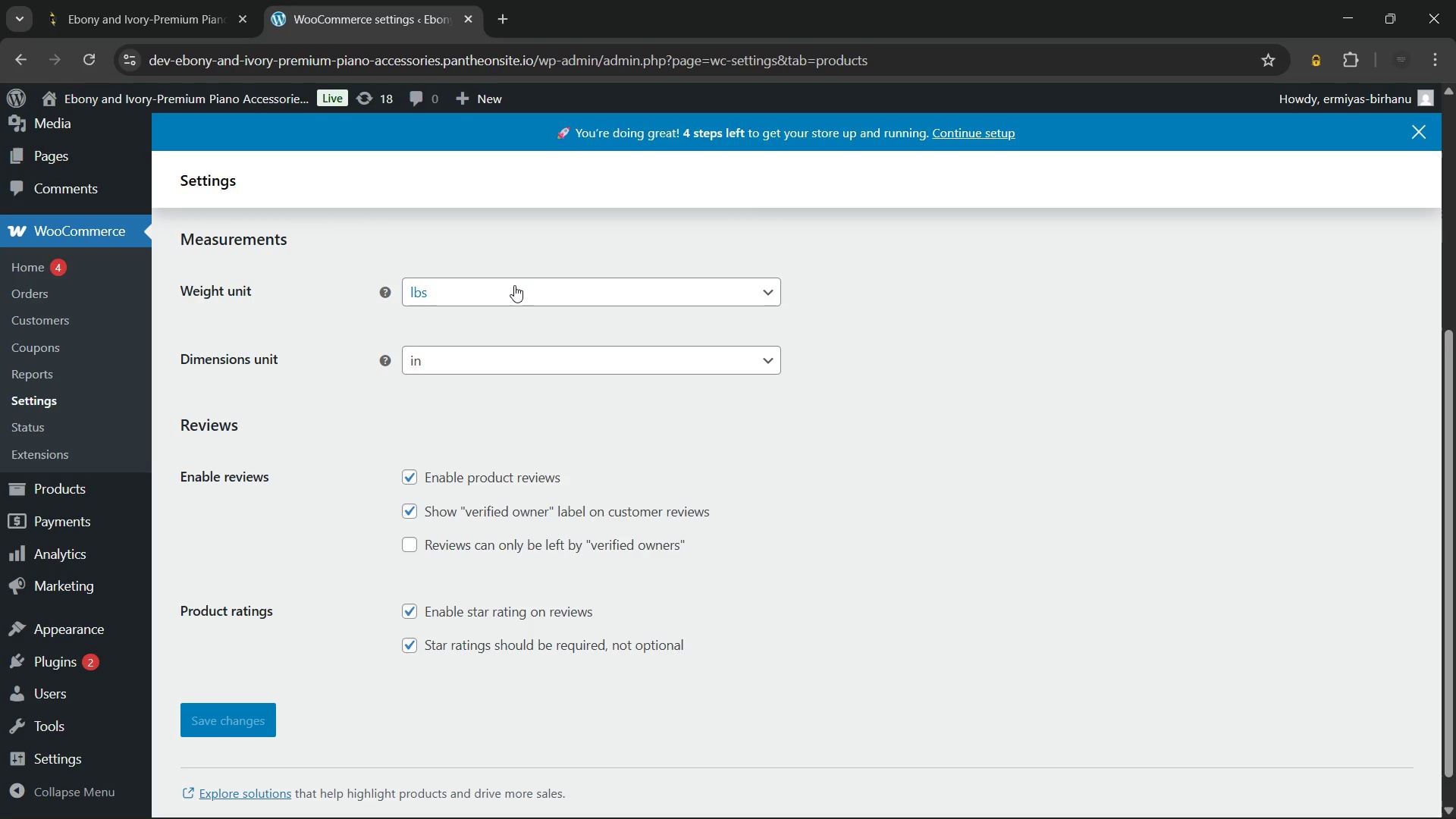 
left_click([514, 285])
 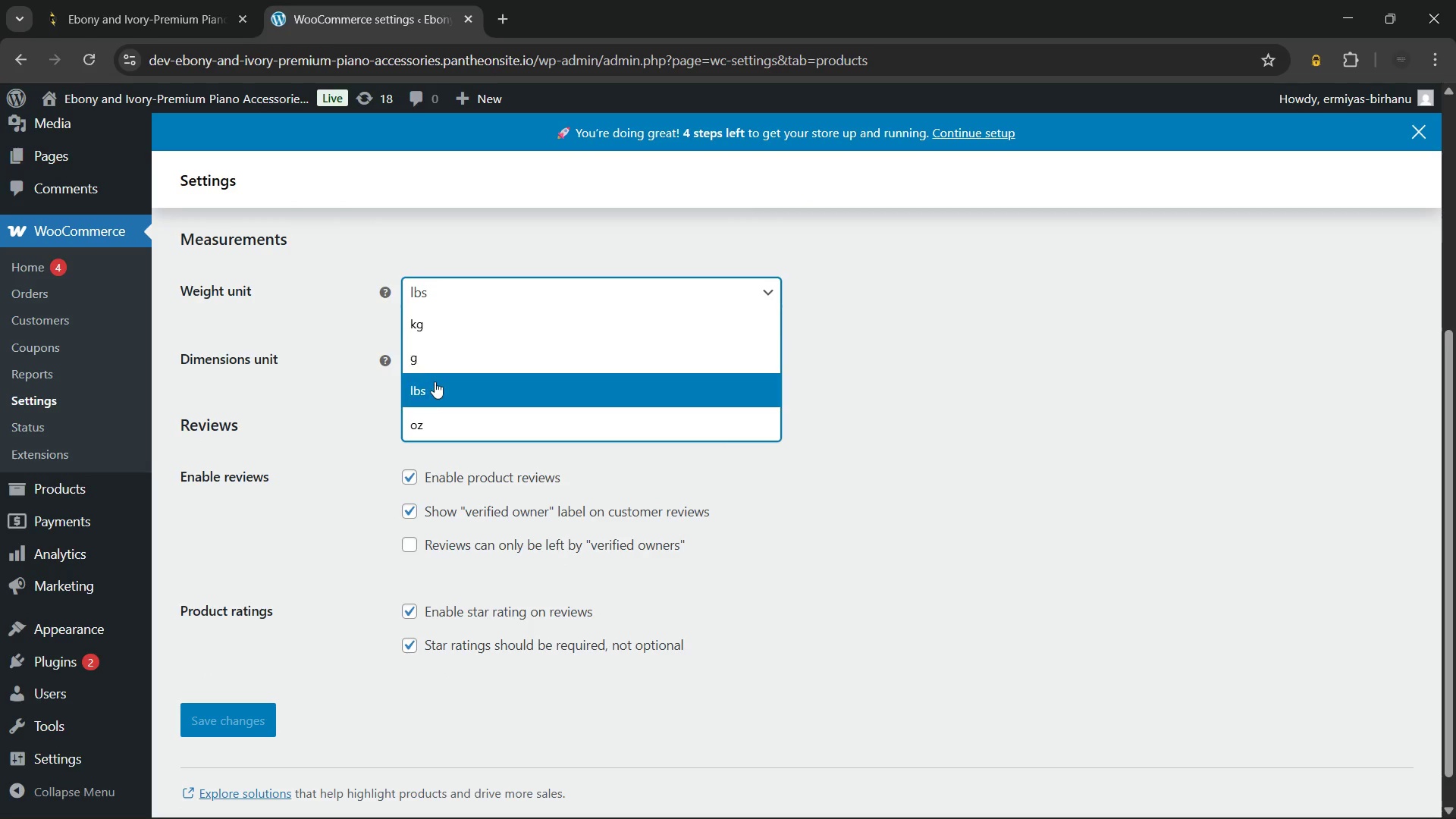 
left_click([435, 384])
 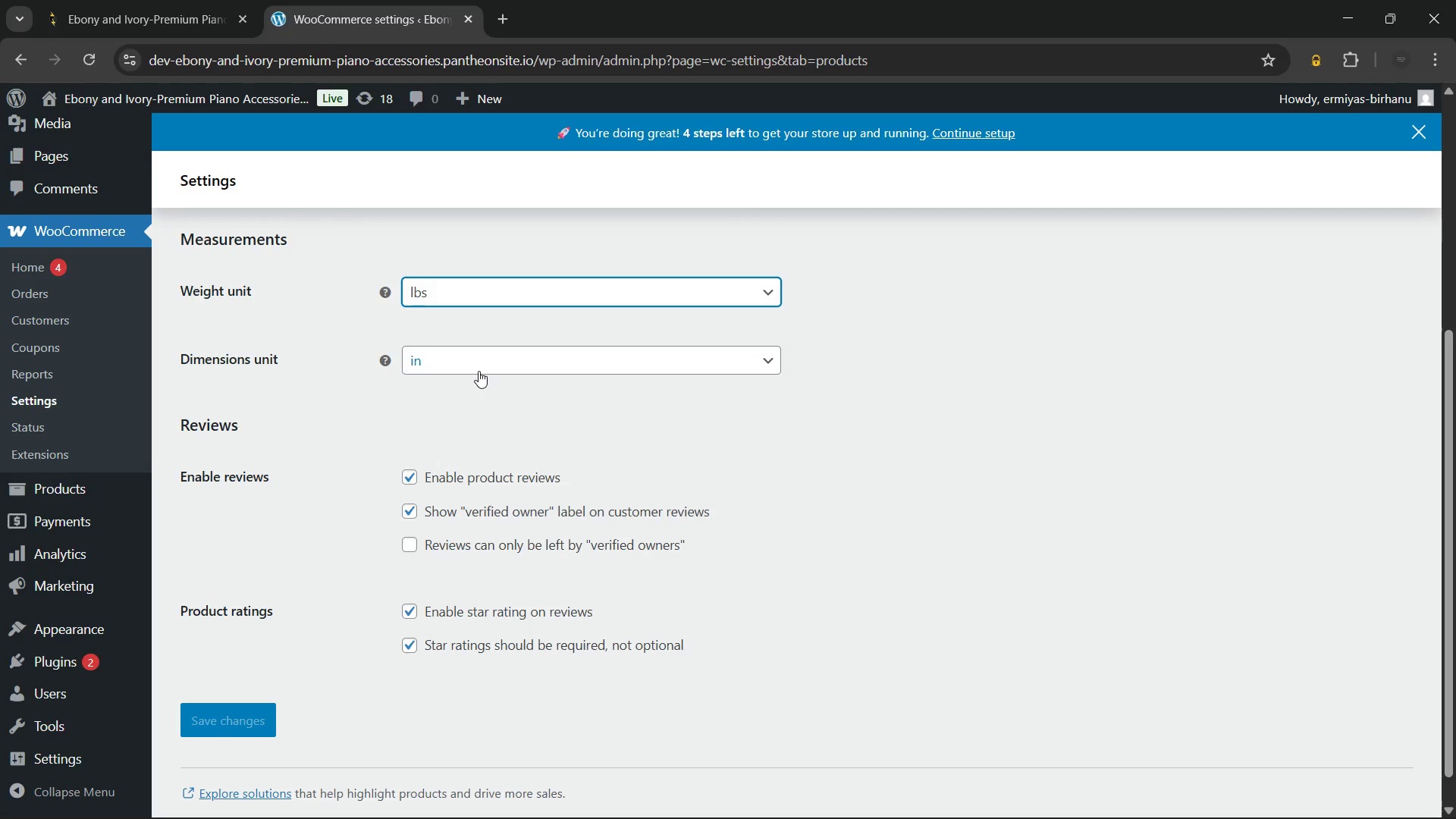 
left_click([479, 371])
 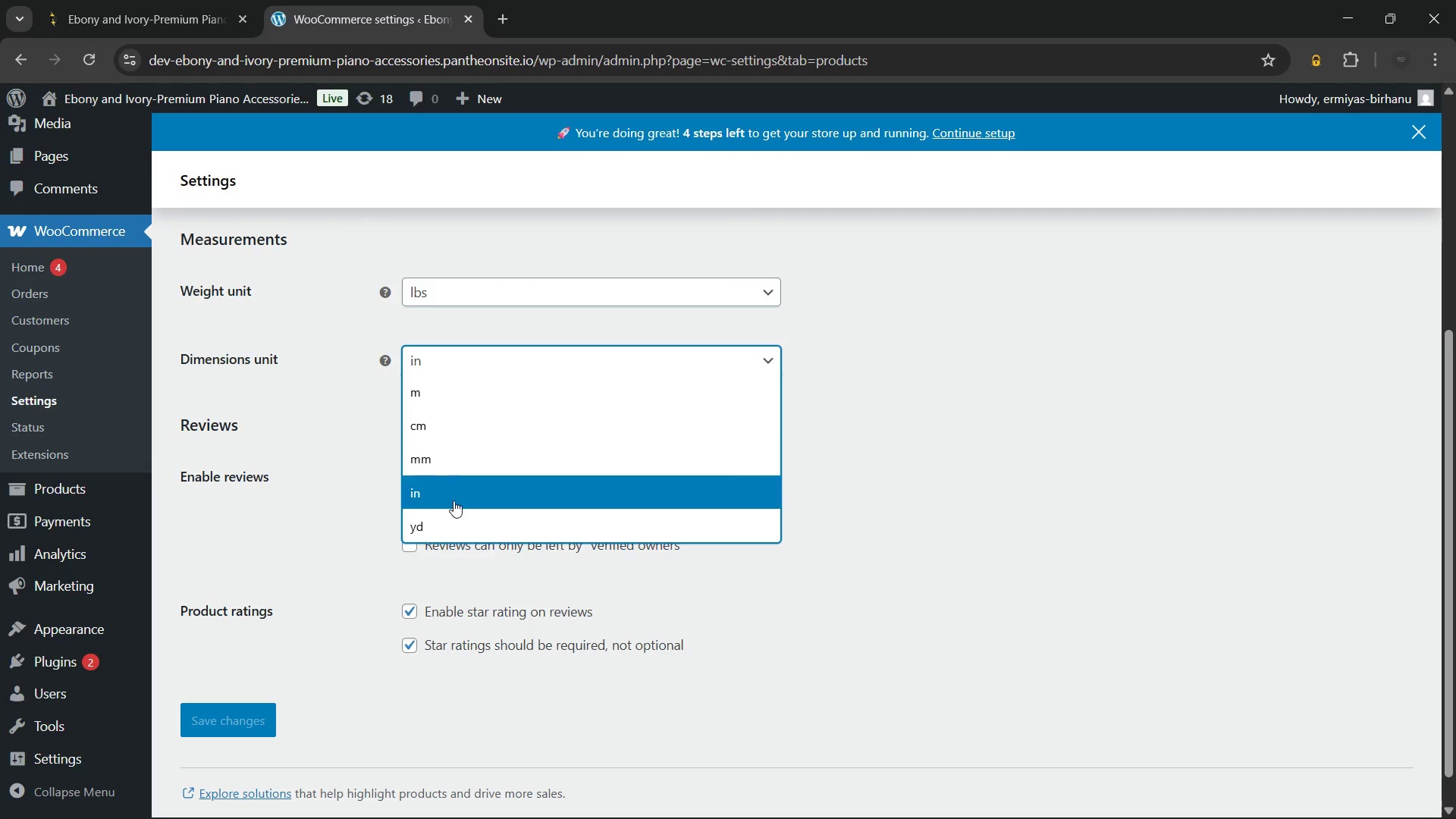 
left_click([453, 500])
 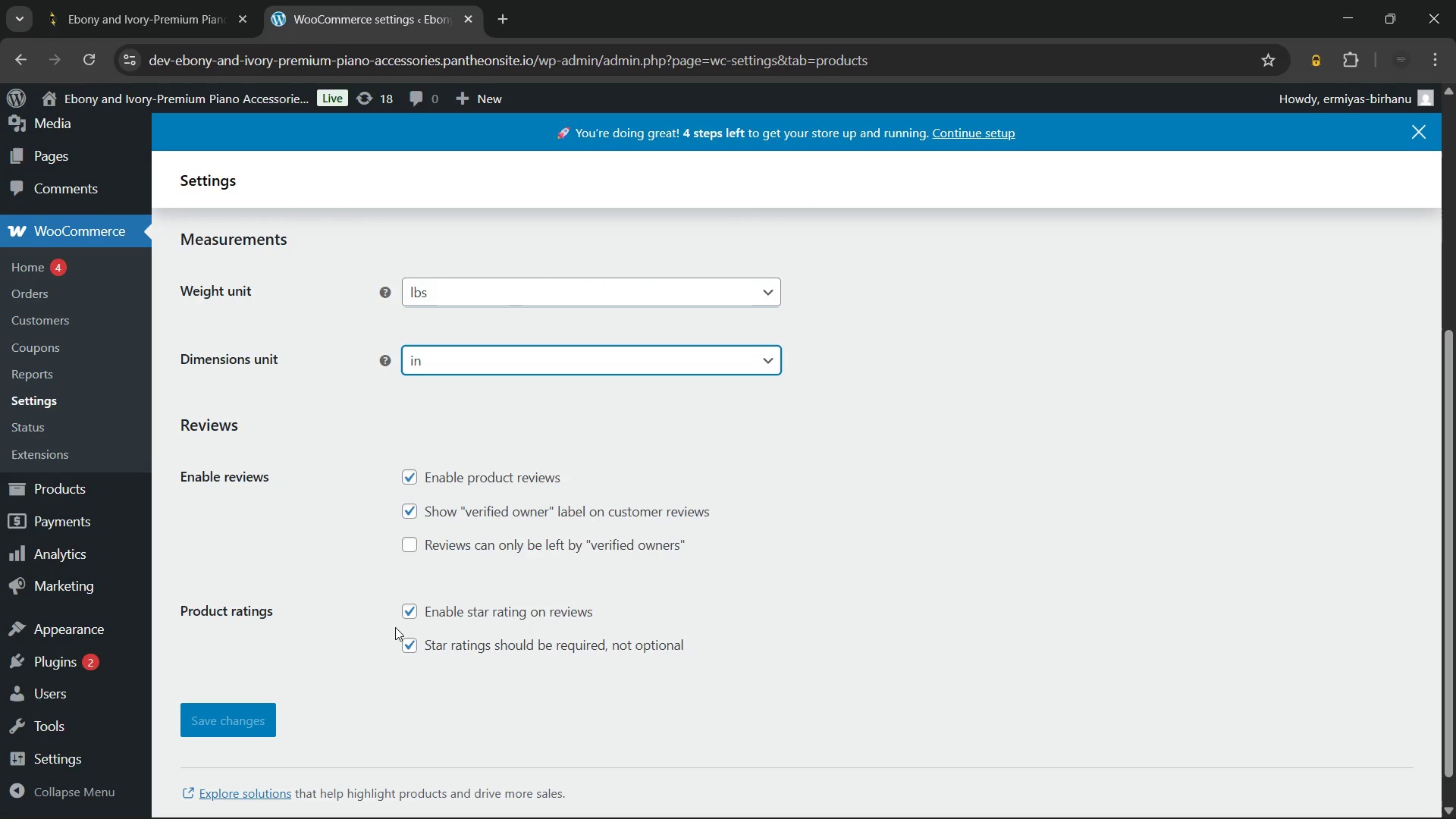 
scroll: coordinate [400, 592], scroll_direction: up, amount: 10.0
 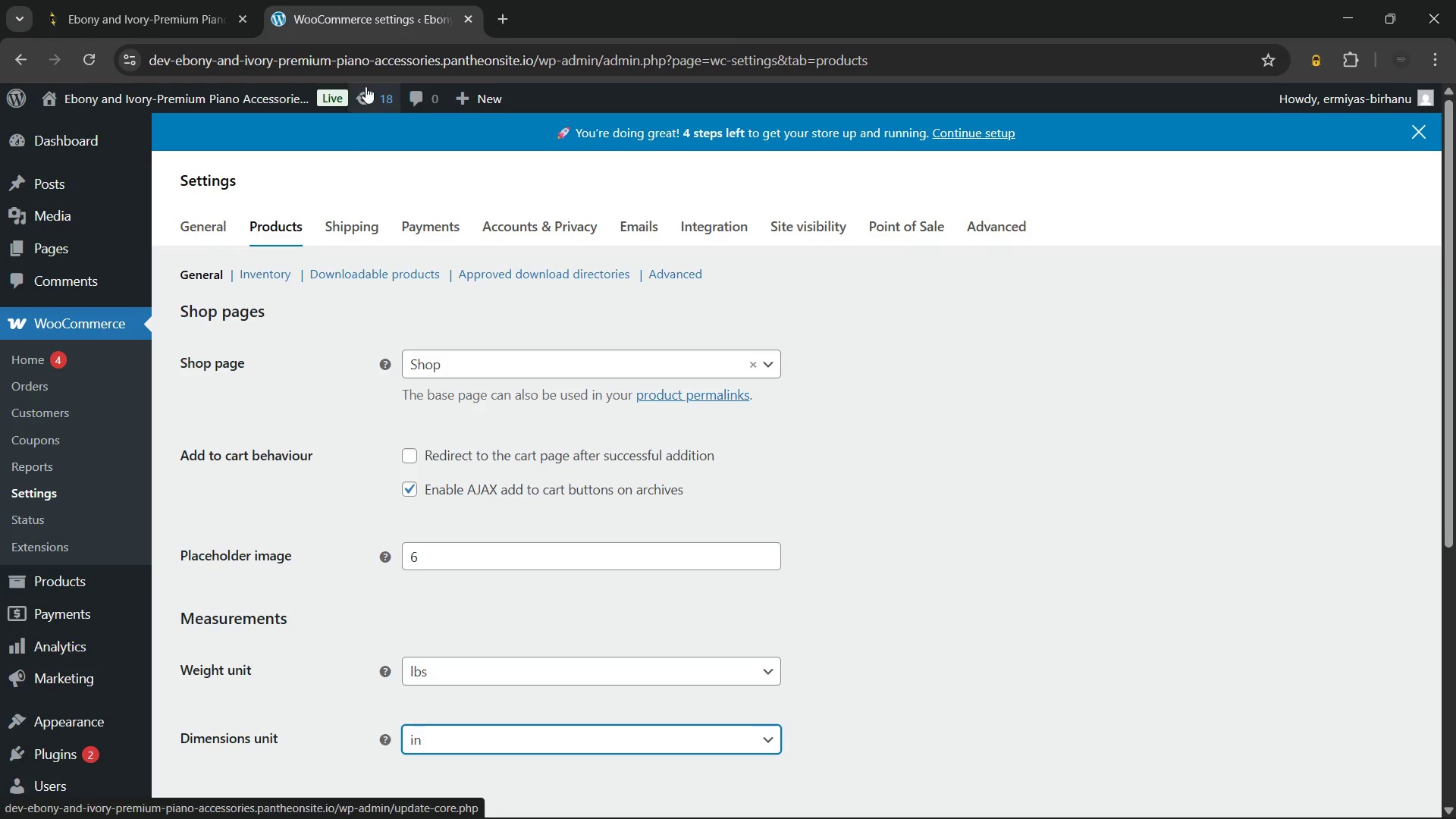 
left_click([321, 96])
 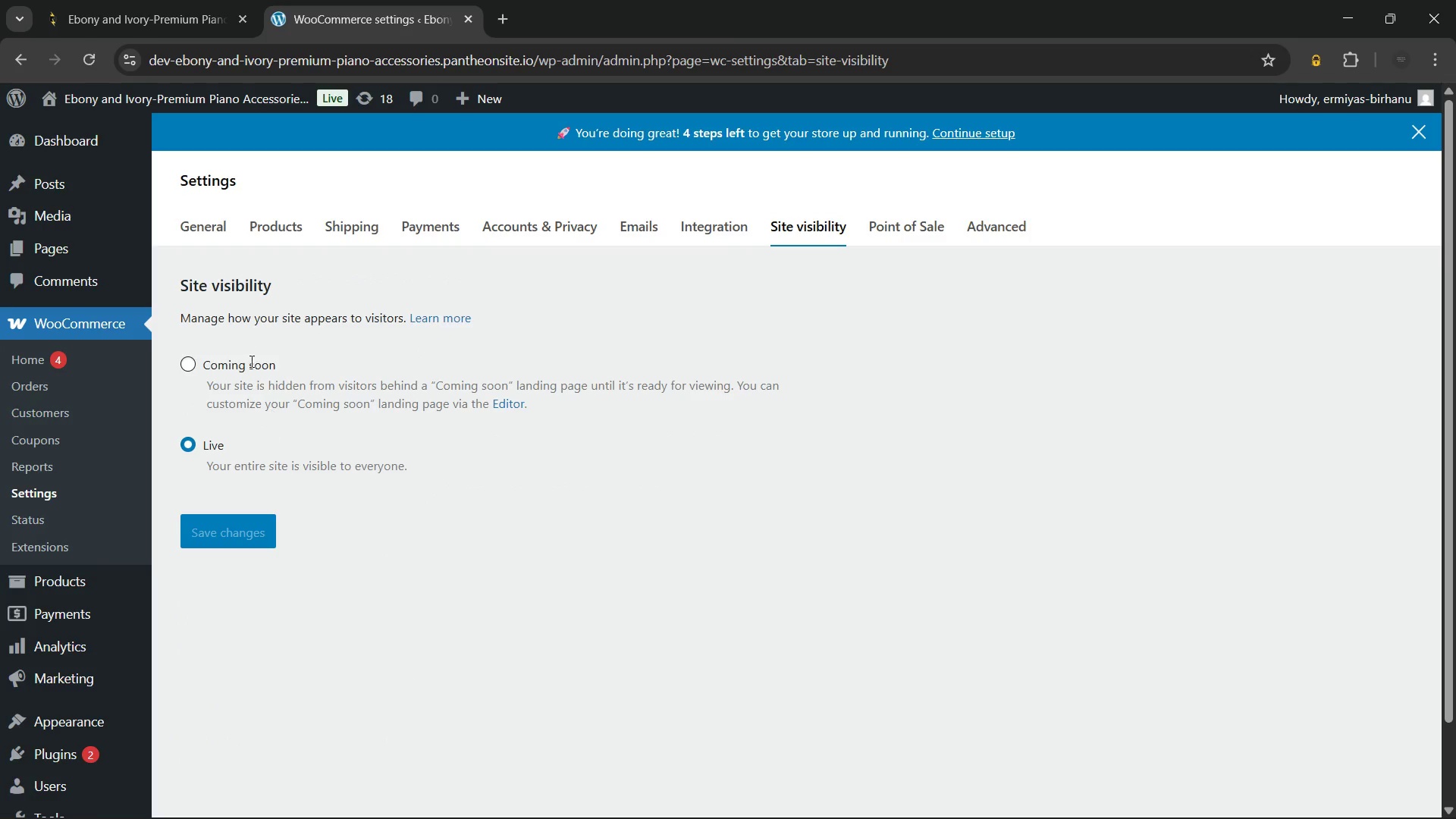 
wait(6.12)
 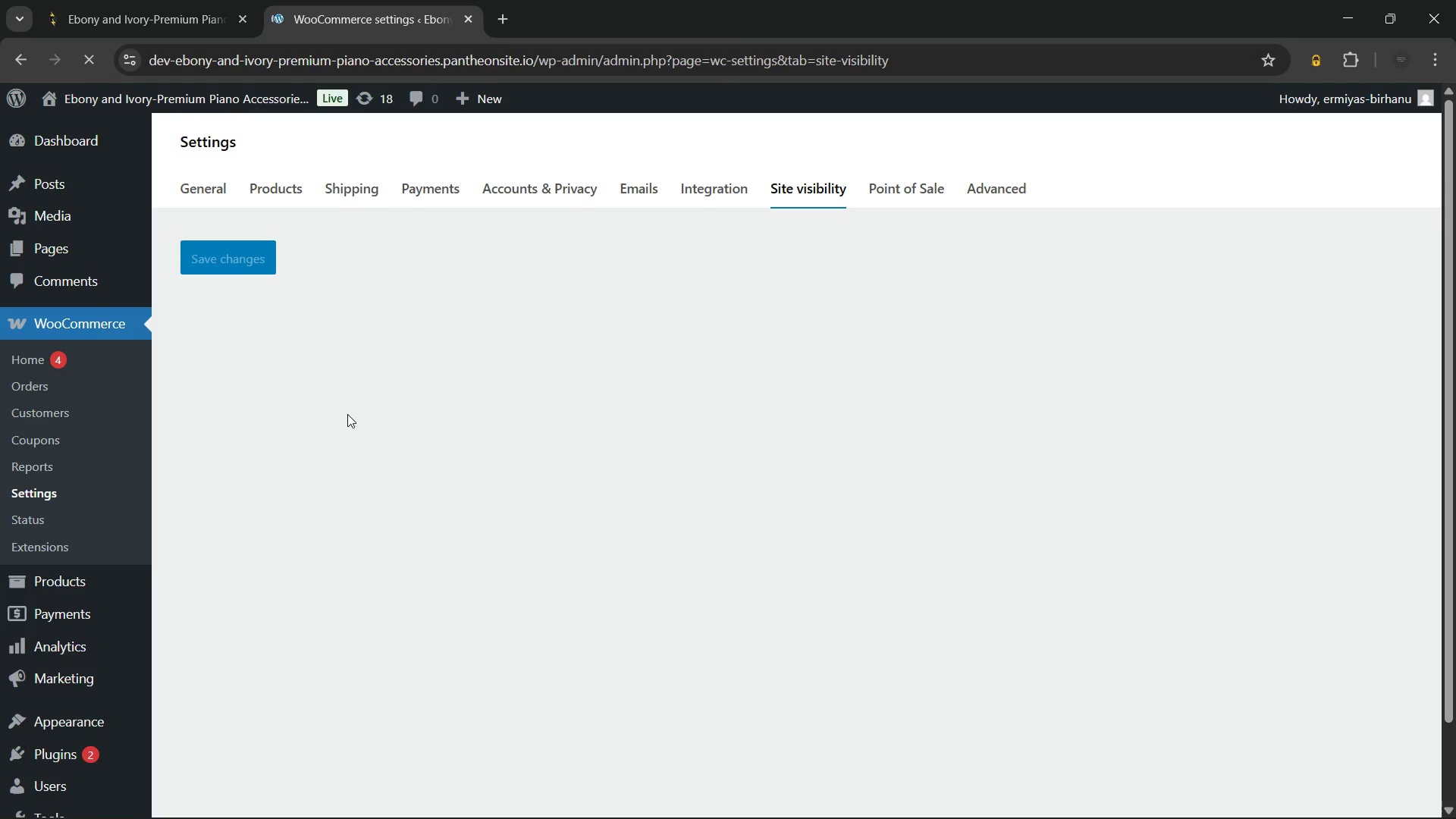 
left_click([79, 209])
 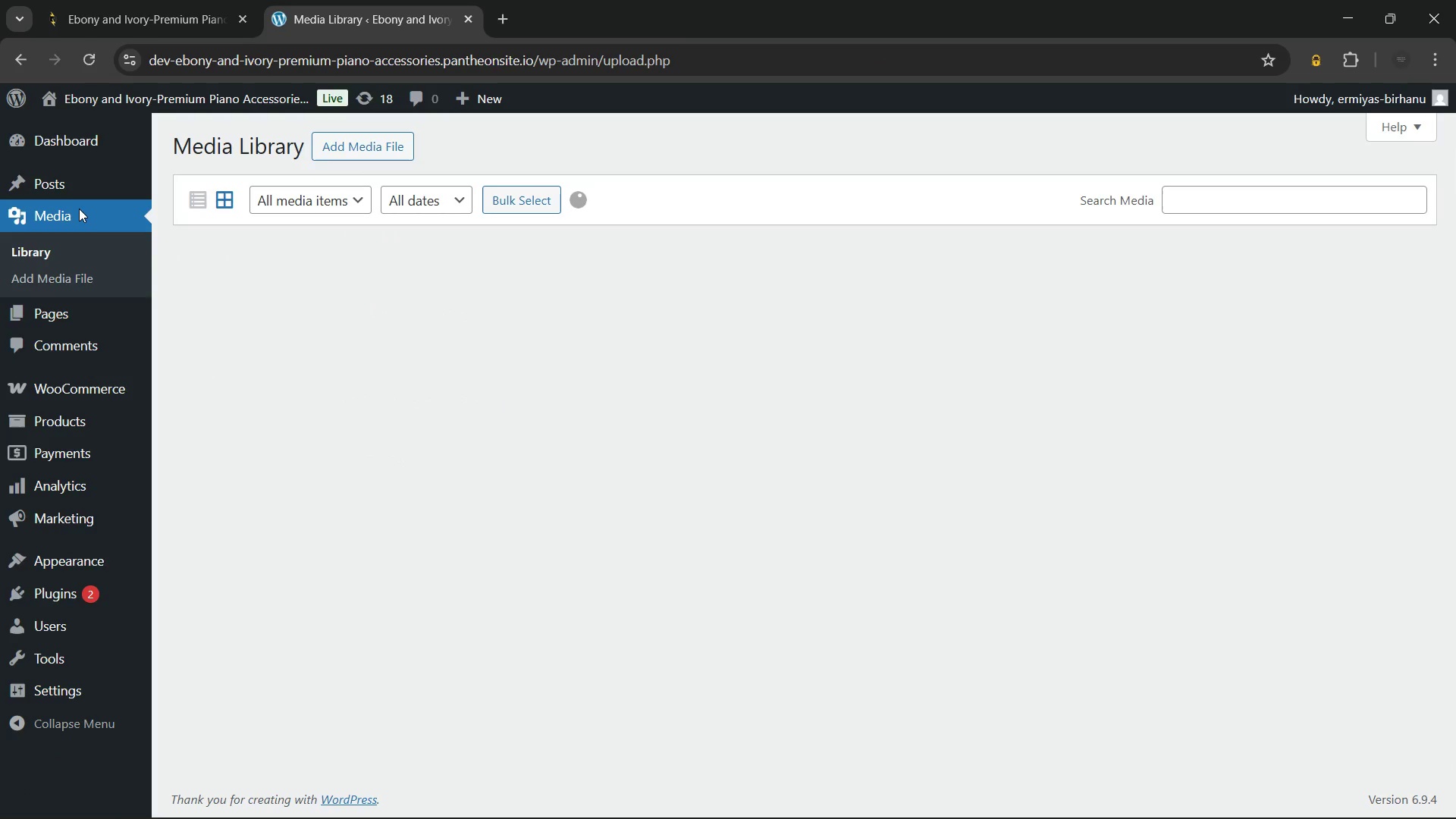 
wait(8.08)
 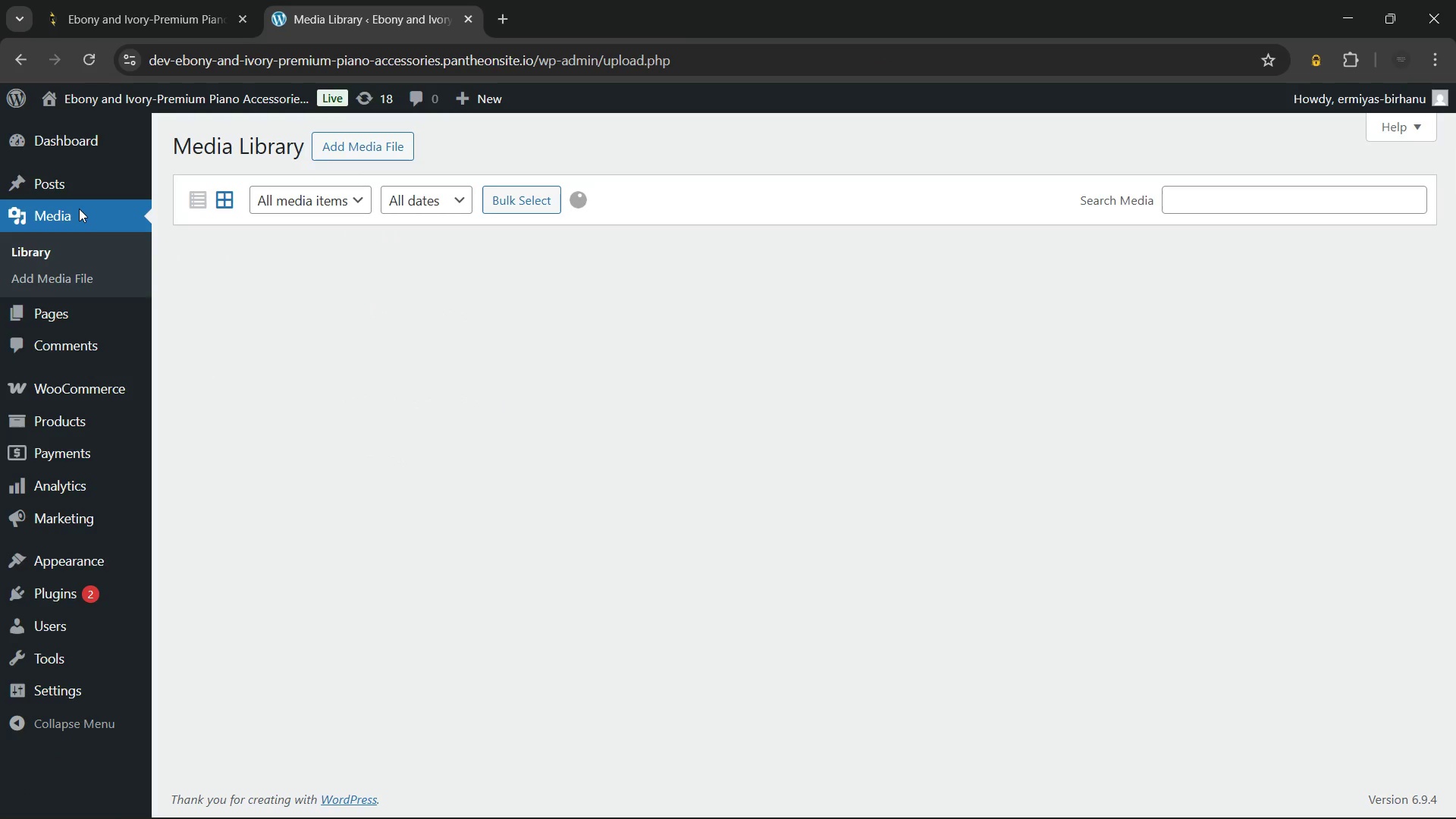 
left_click([529, 308])
 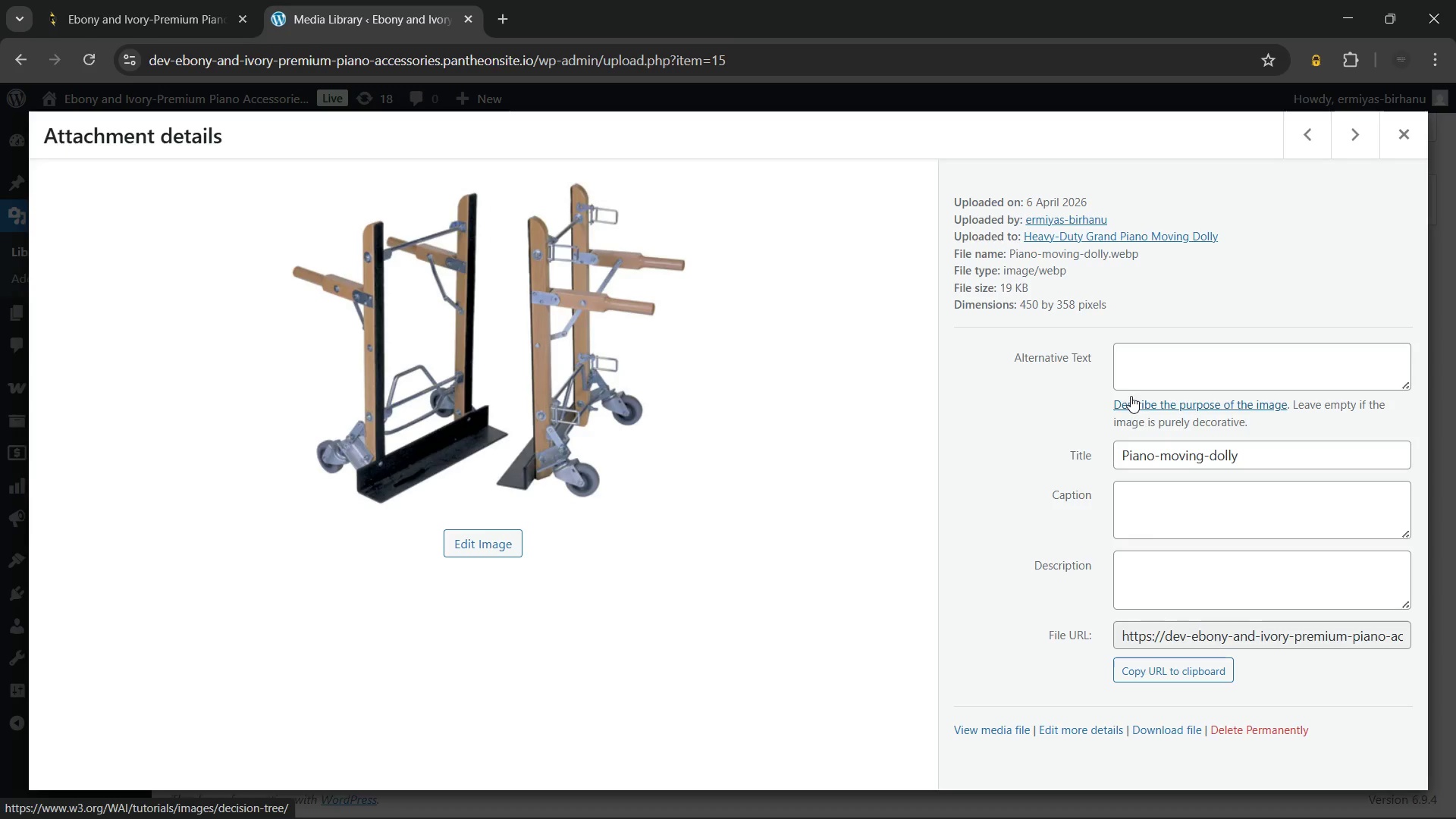 
wait(5.22)
 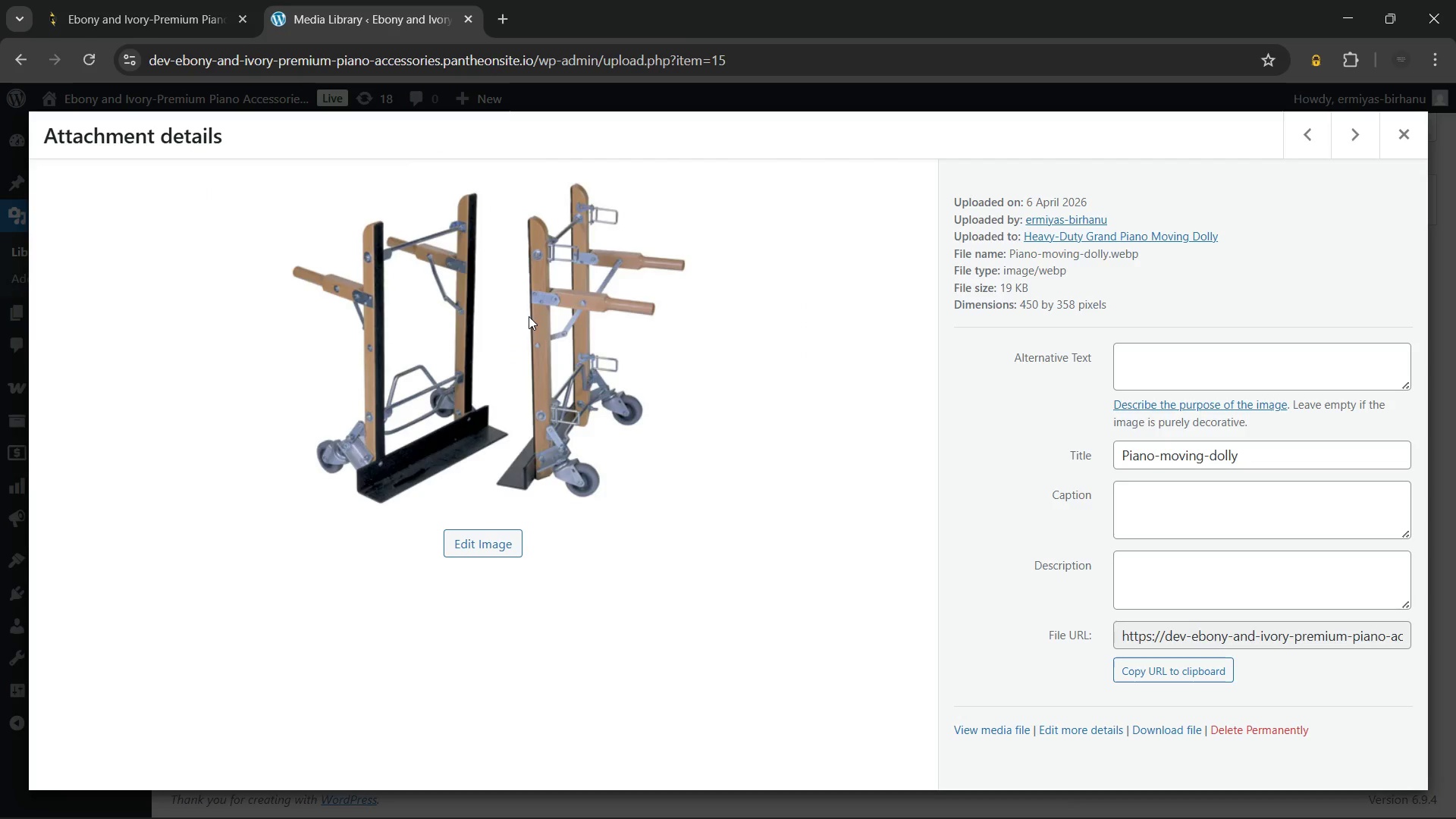 
left_click([1159, 355])
 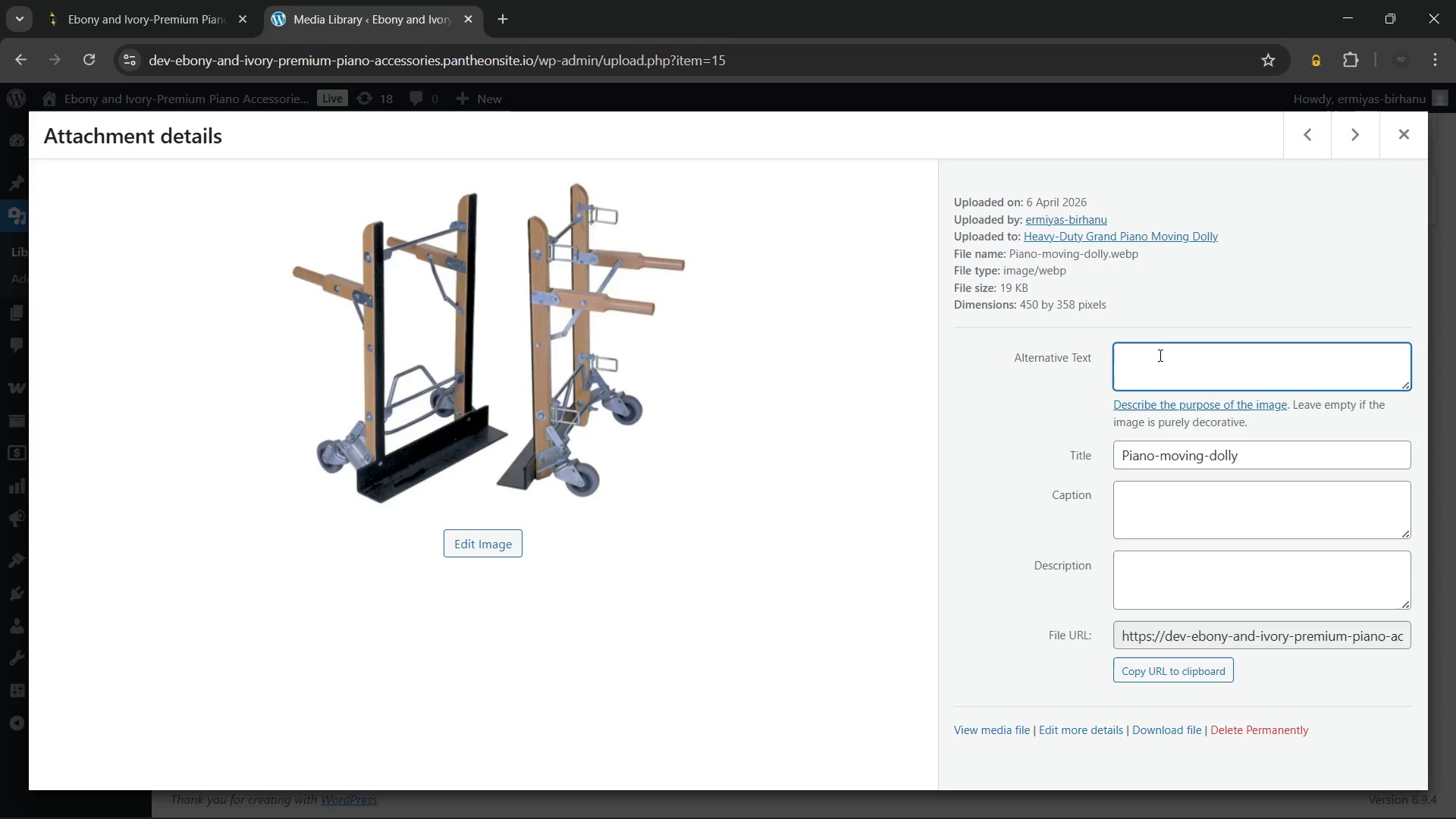 
wait(17.78)
 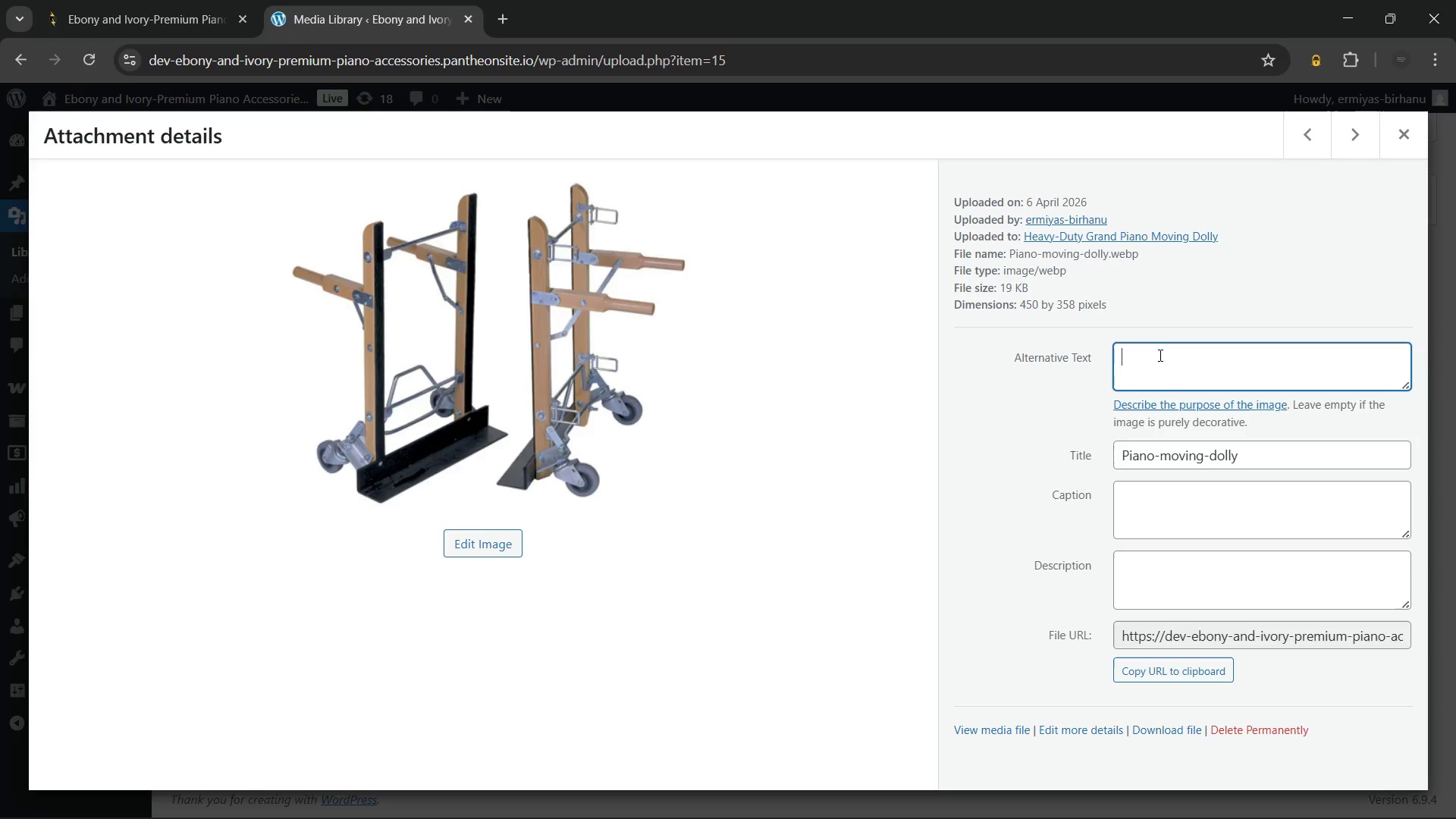 
type(Heavy-duty piano moving dolly with steel frame and wheels for safe piano transport)
 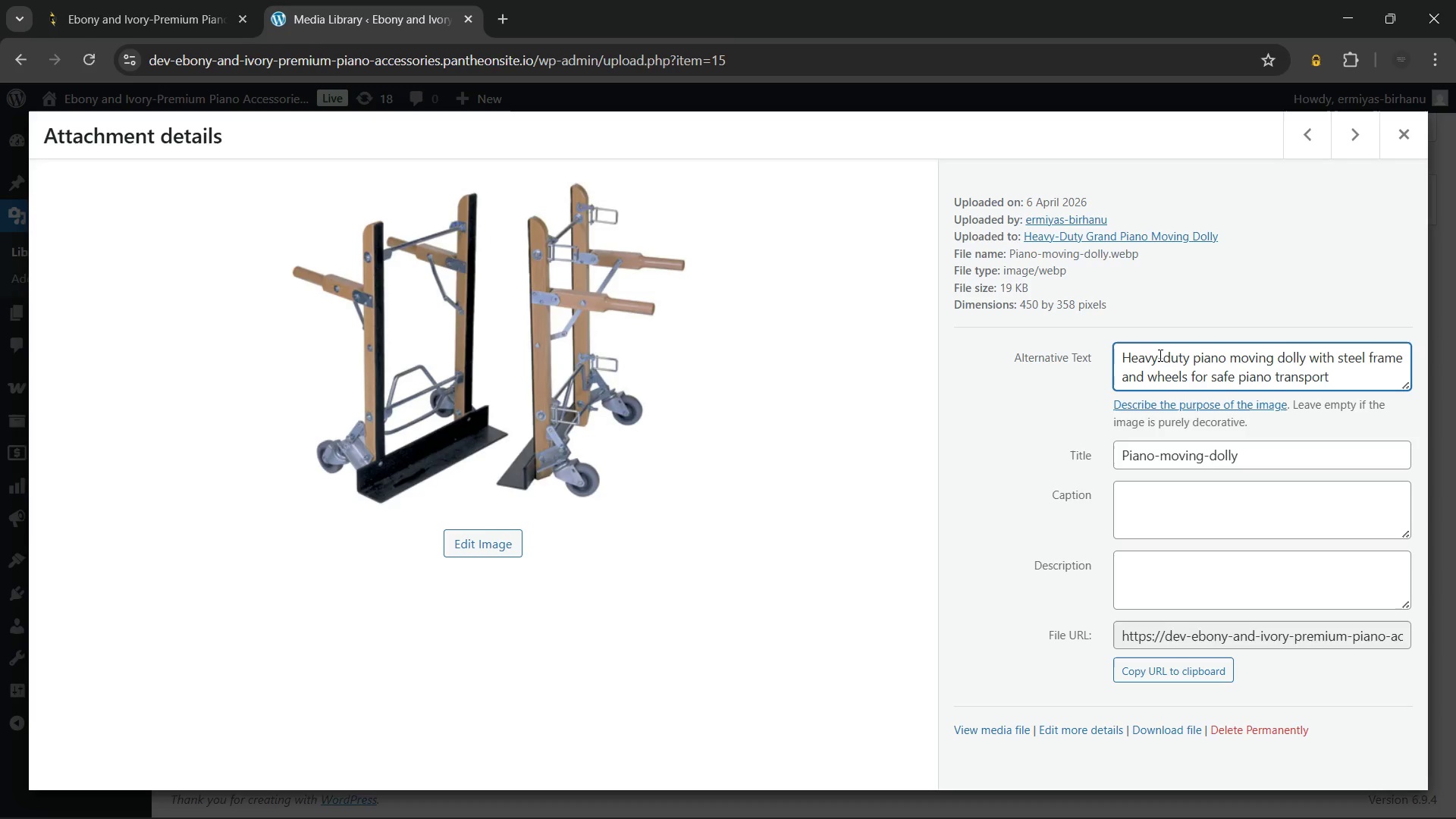 
wait(8.84)
 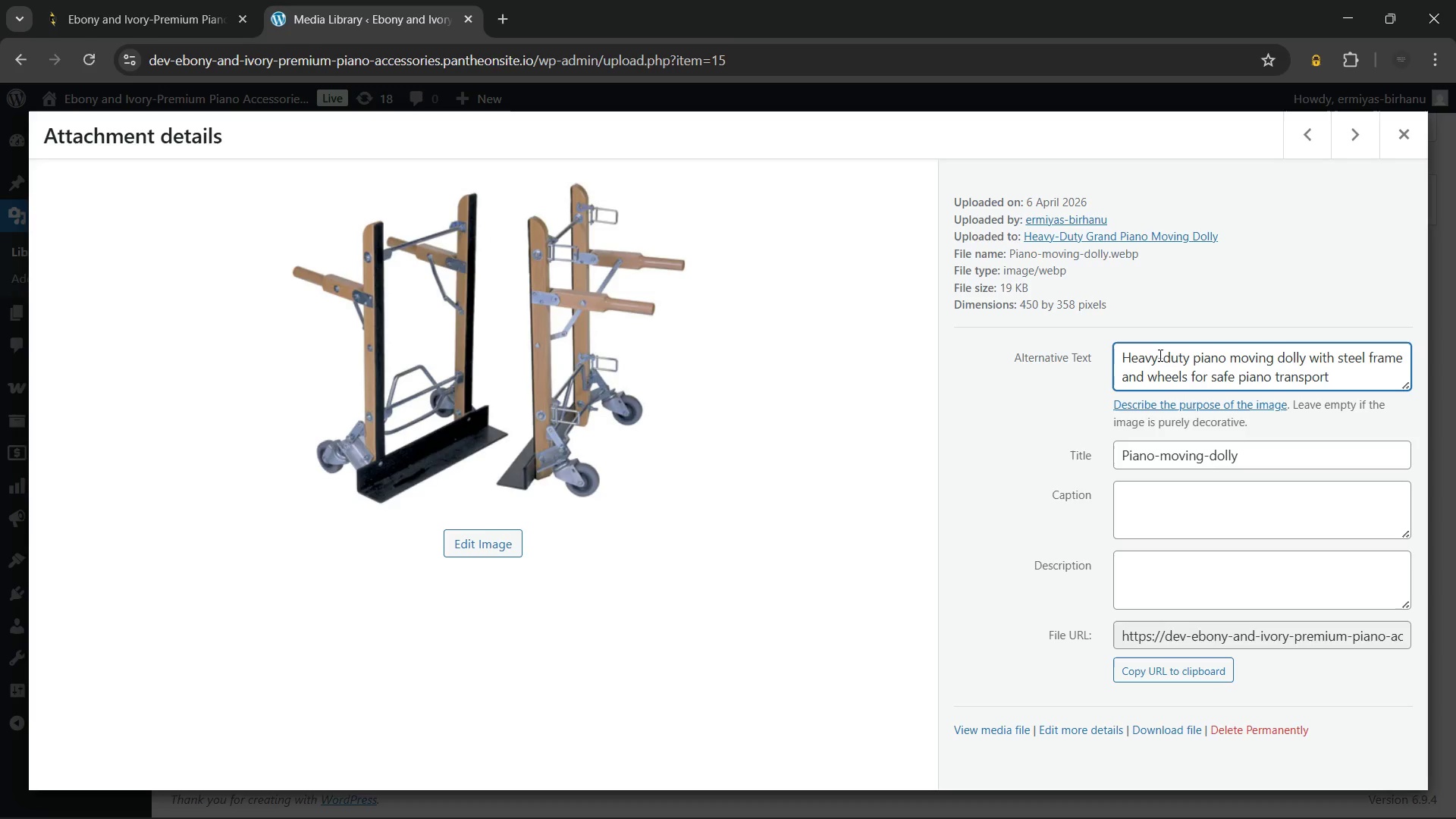 
left_click([1259, 637])
 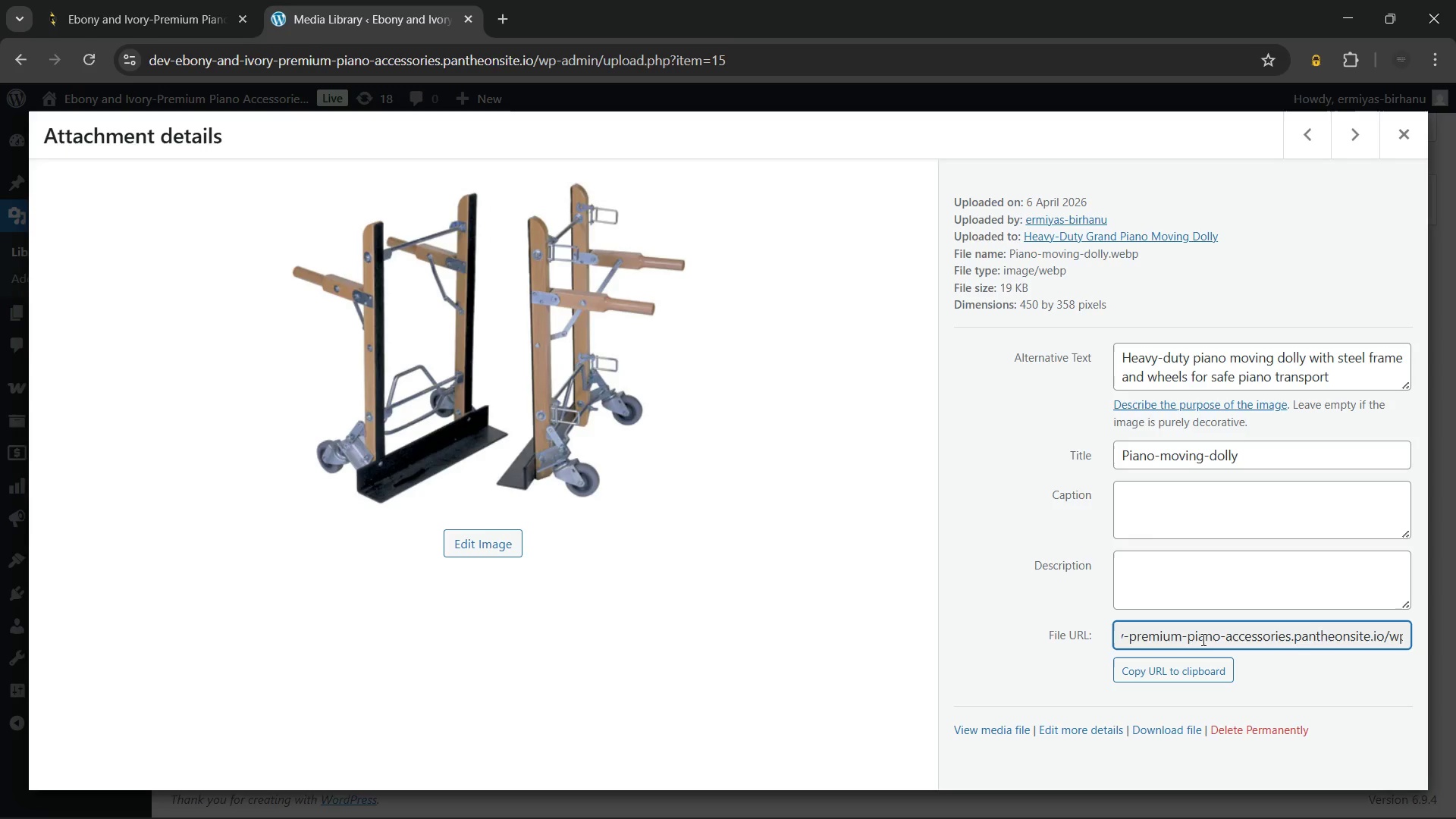 
wait(31.62)
 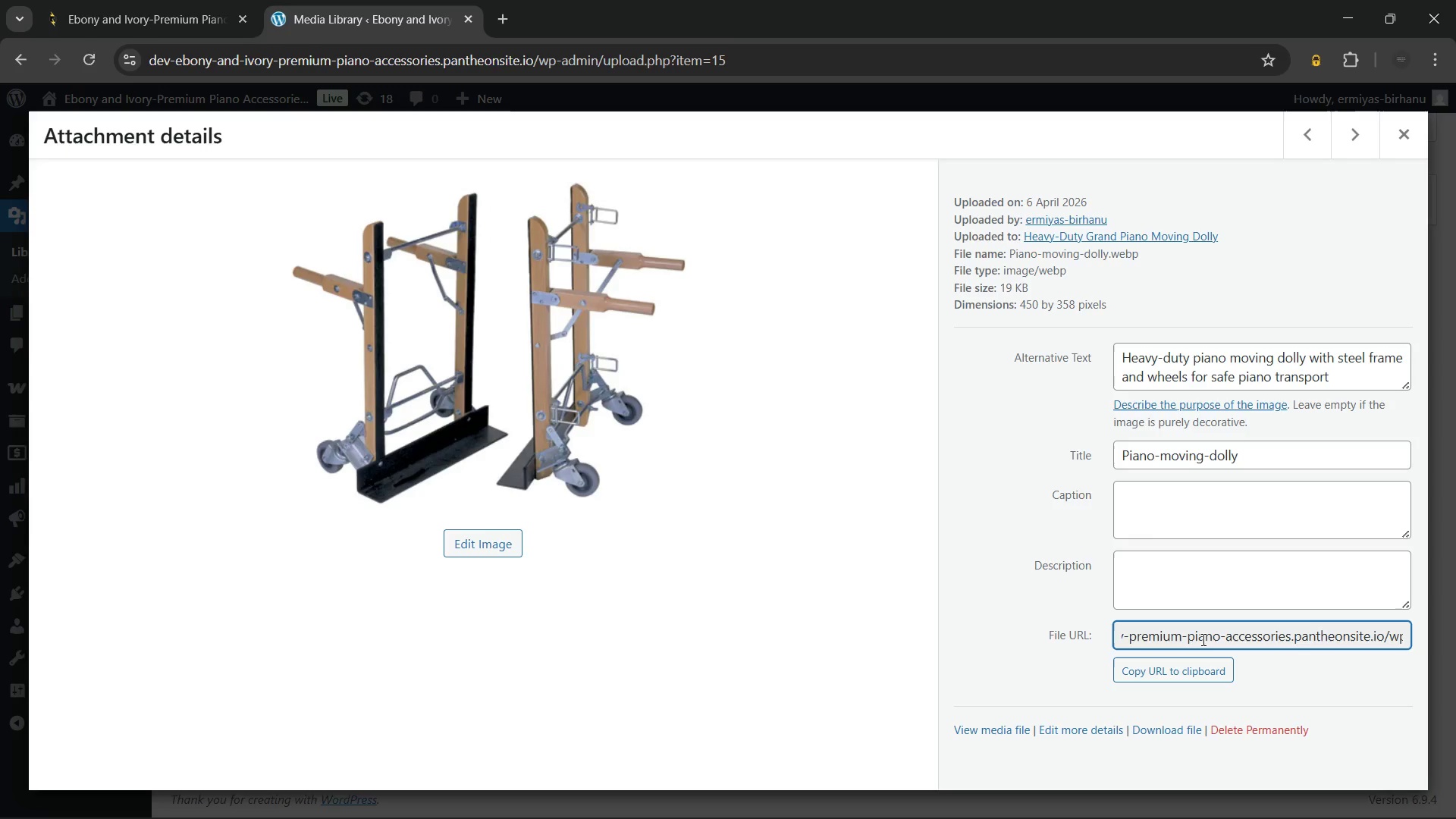 
double_click([1232, 632])
 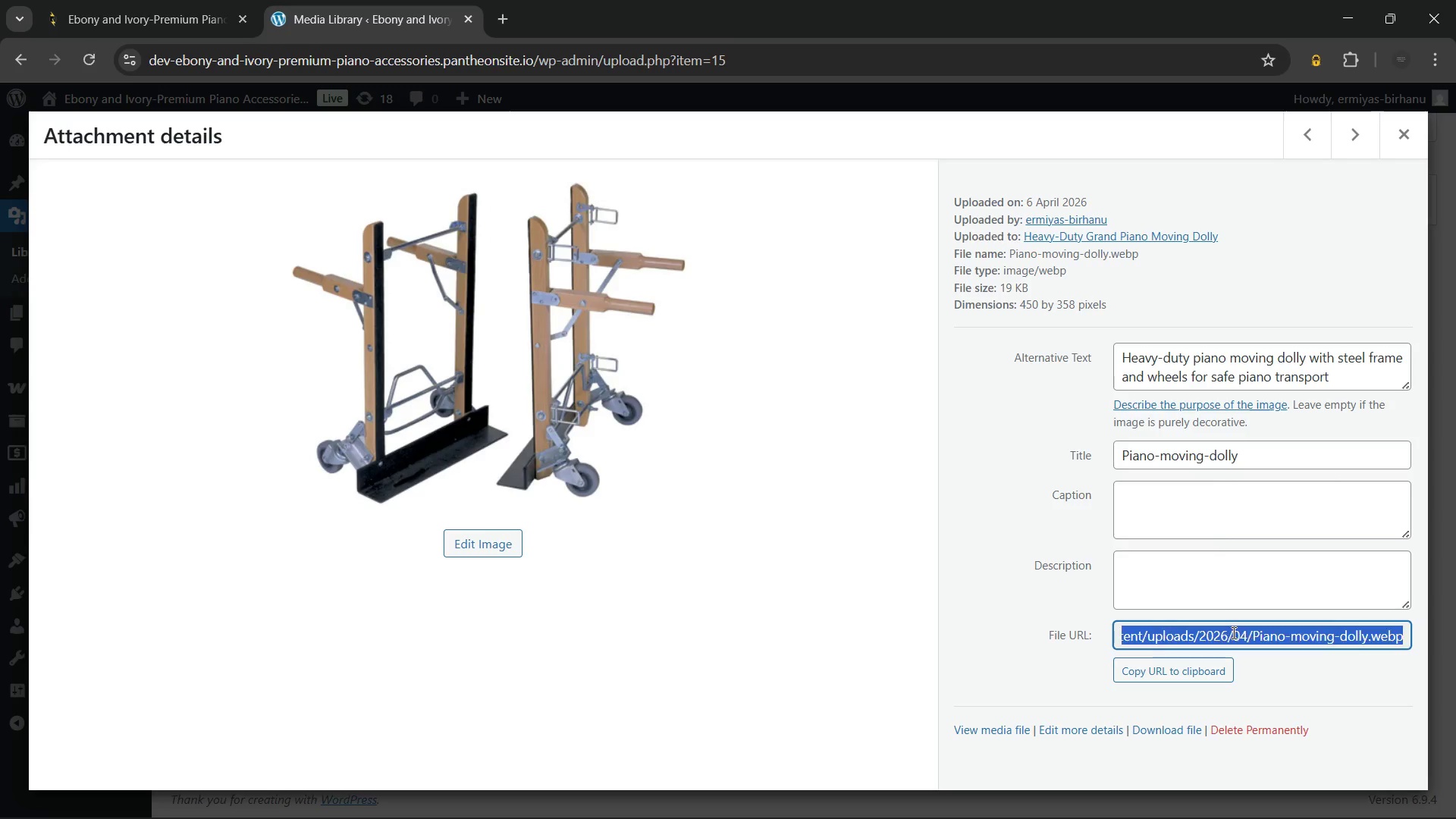 
triple_click([1232, 632])
 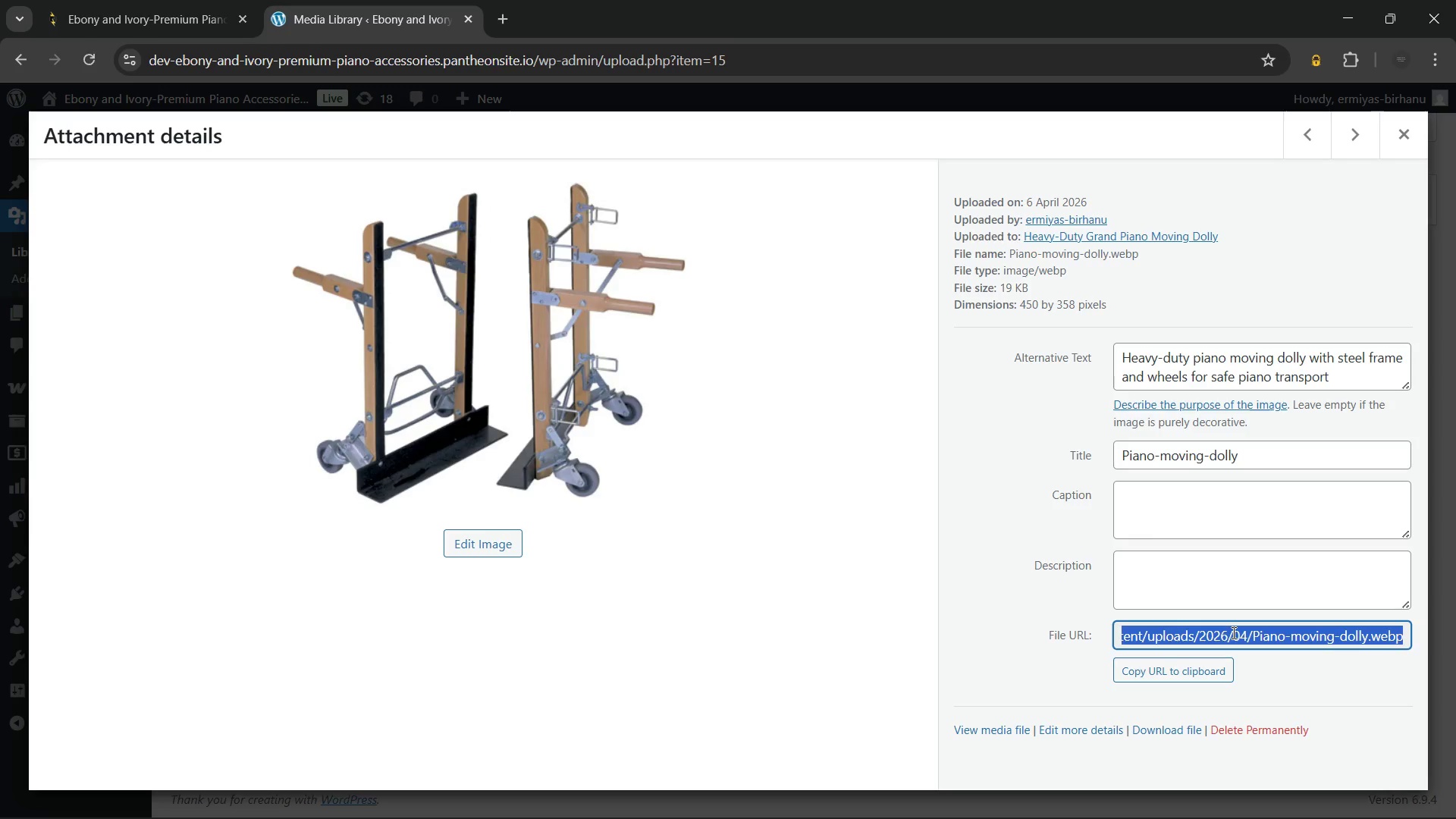 
double_click([1232, 632])
 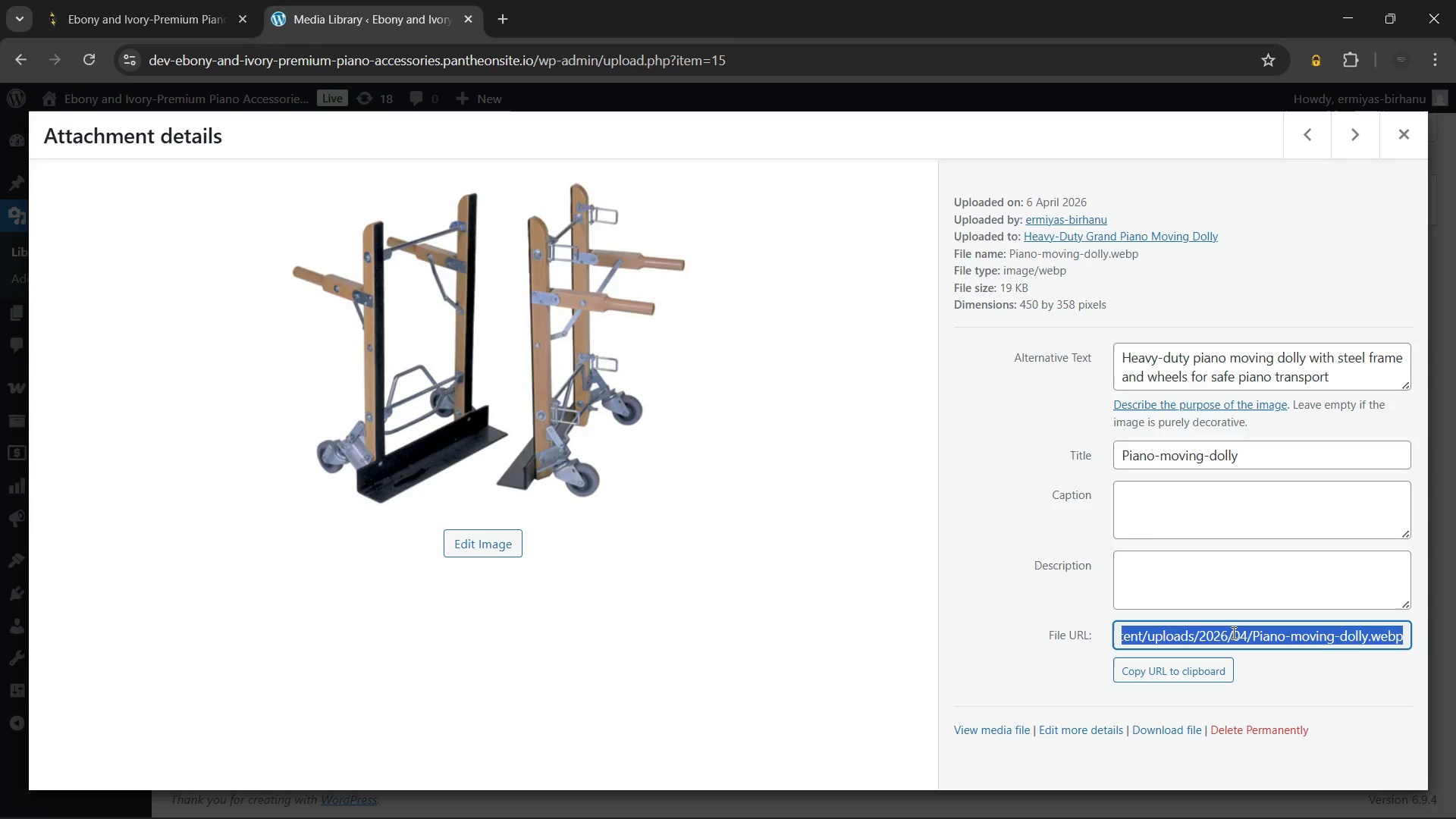 
triple_click([1232, 632])
 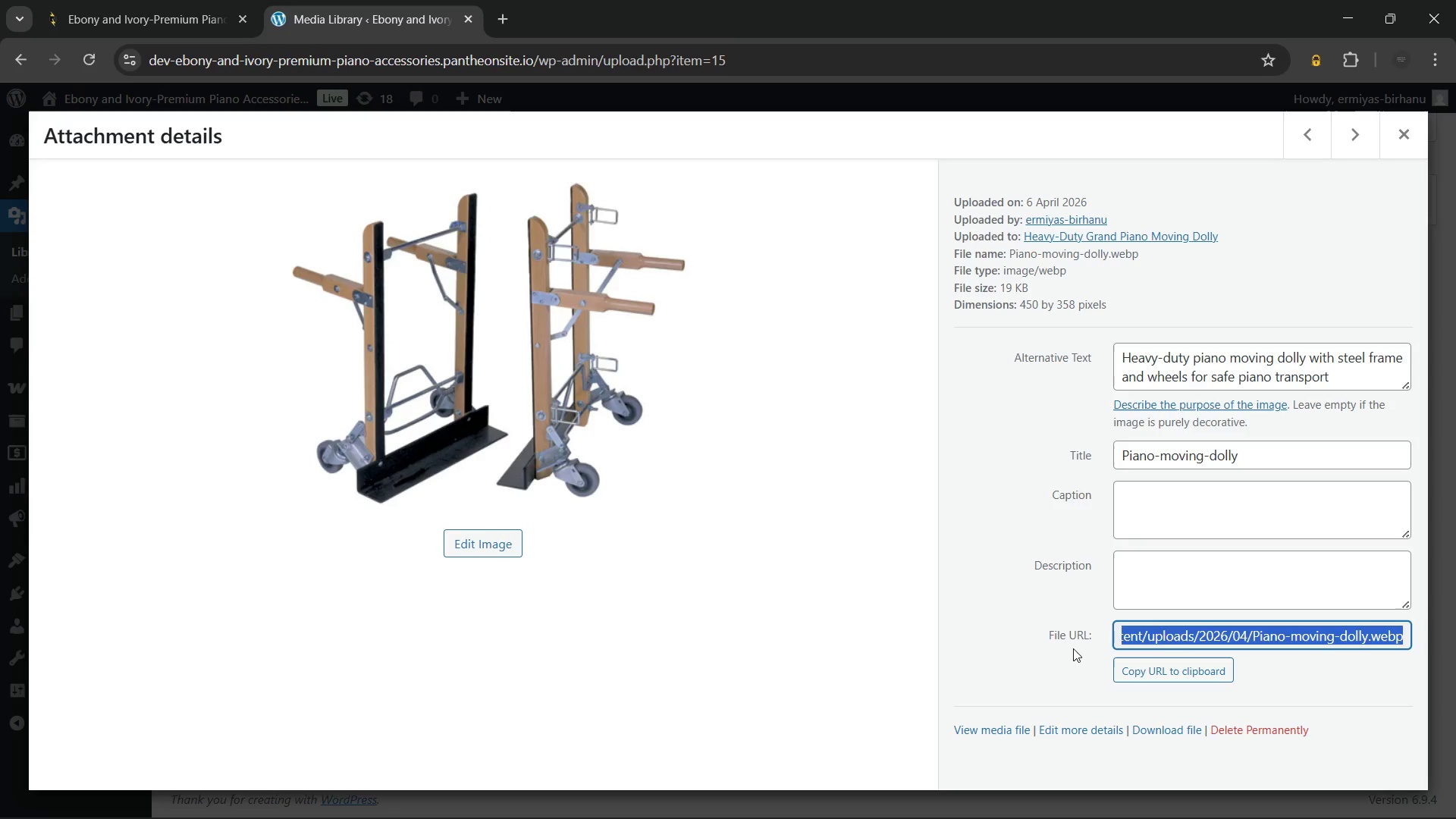 
left_click([1073, 648])
 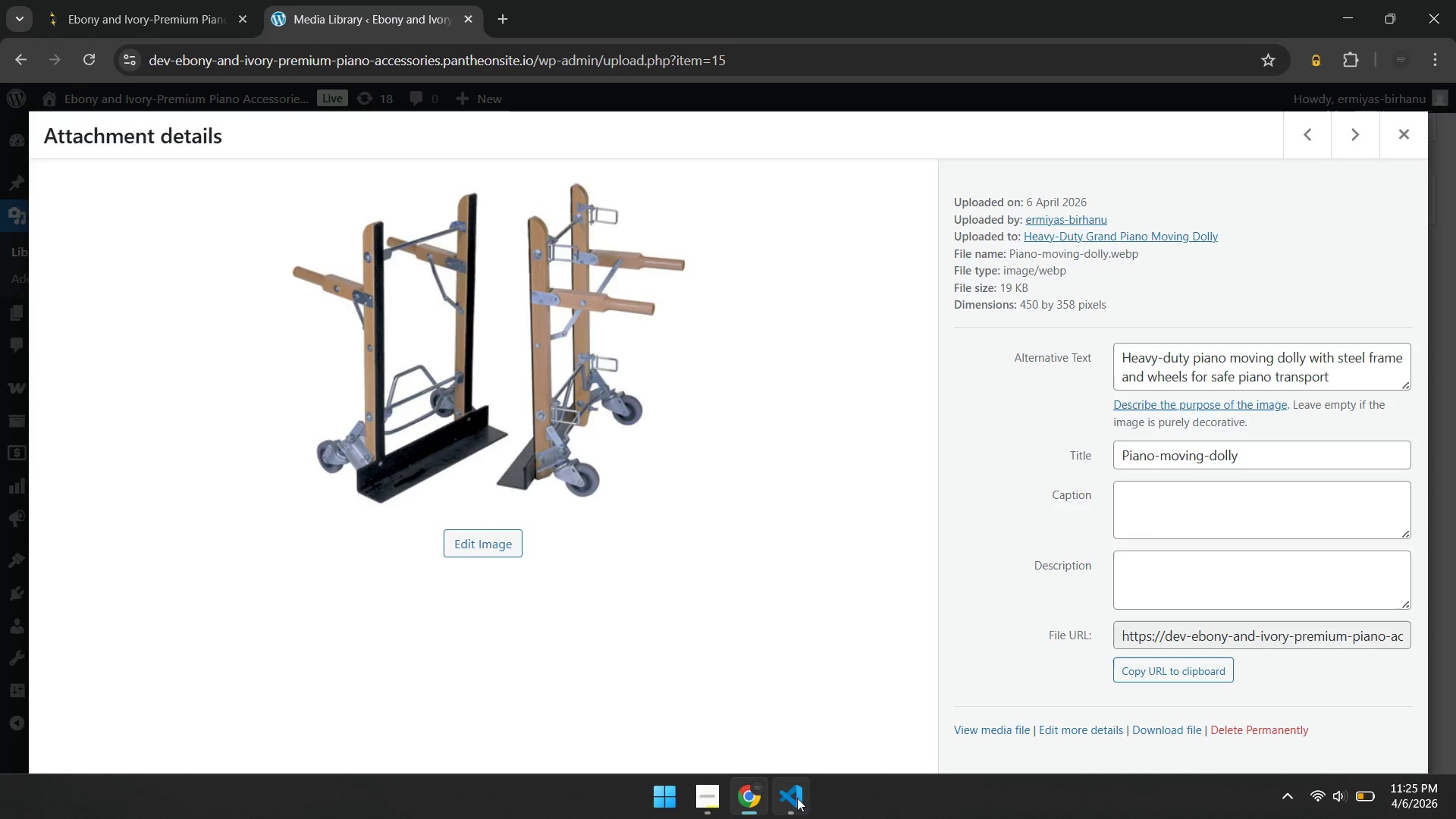 
left_click([787, 801])
 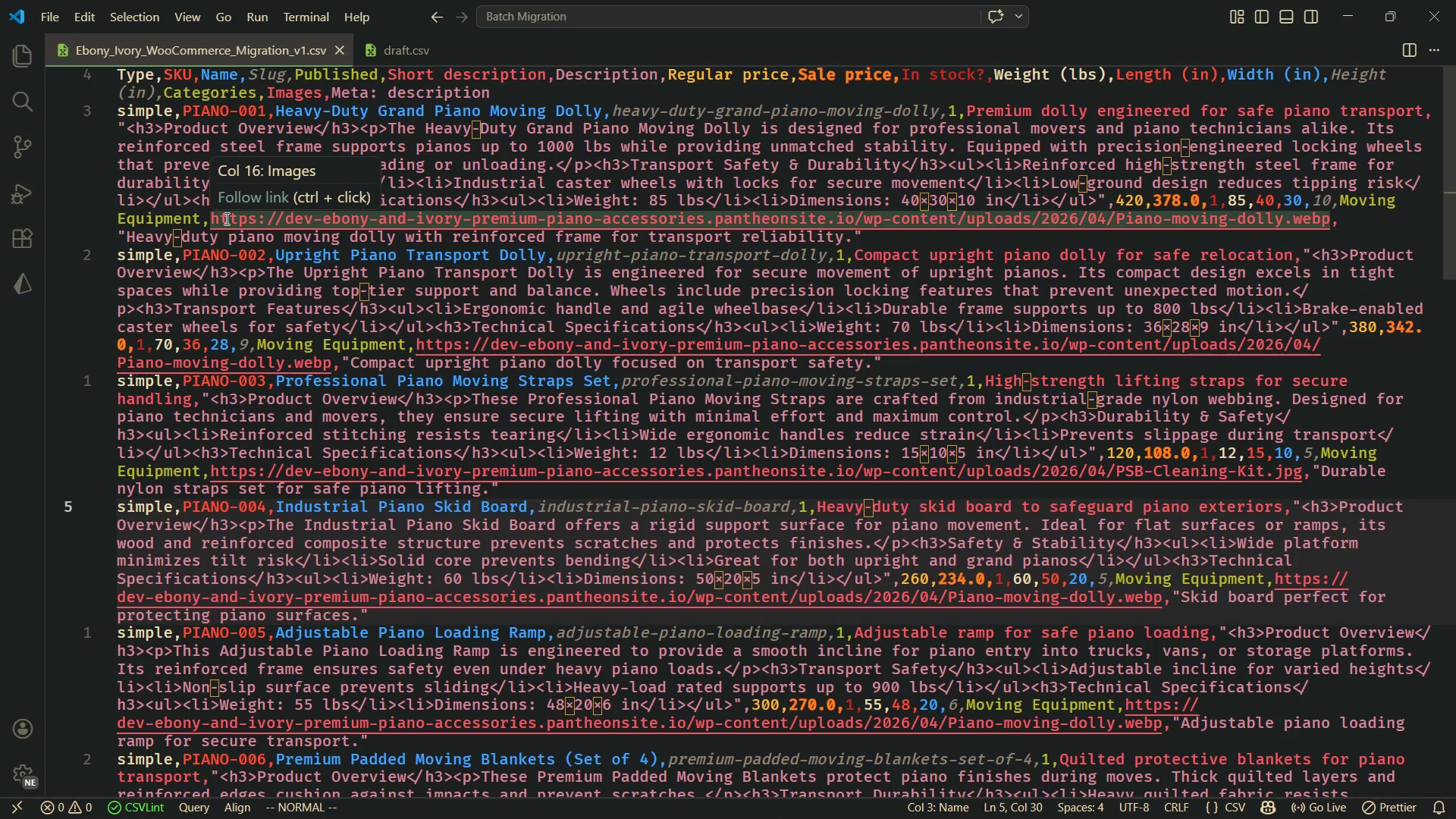 
left_click([225, 218])
 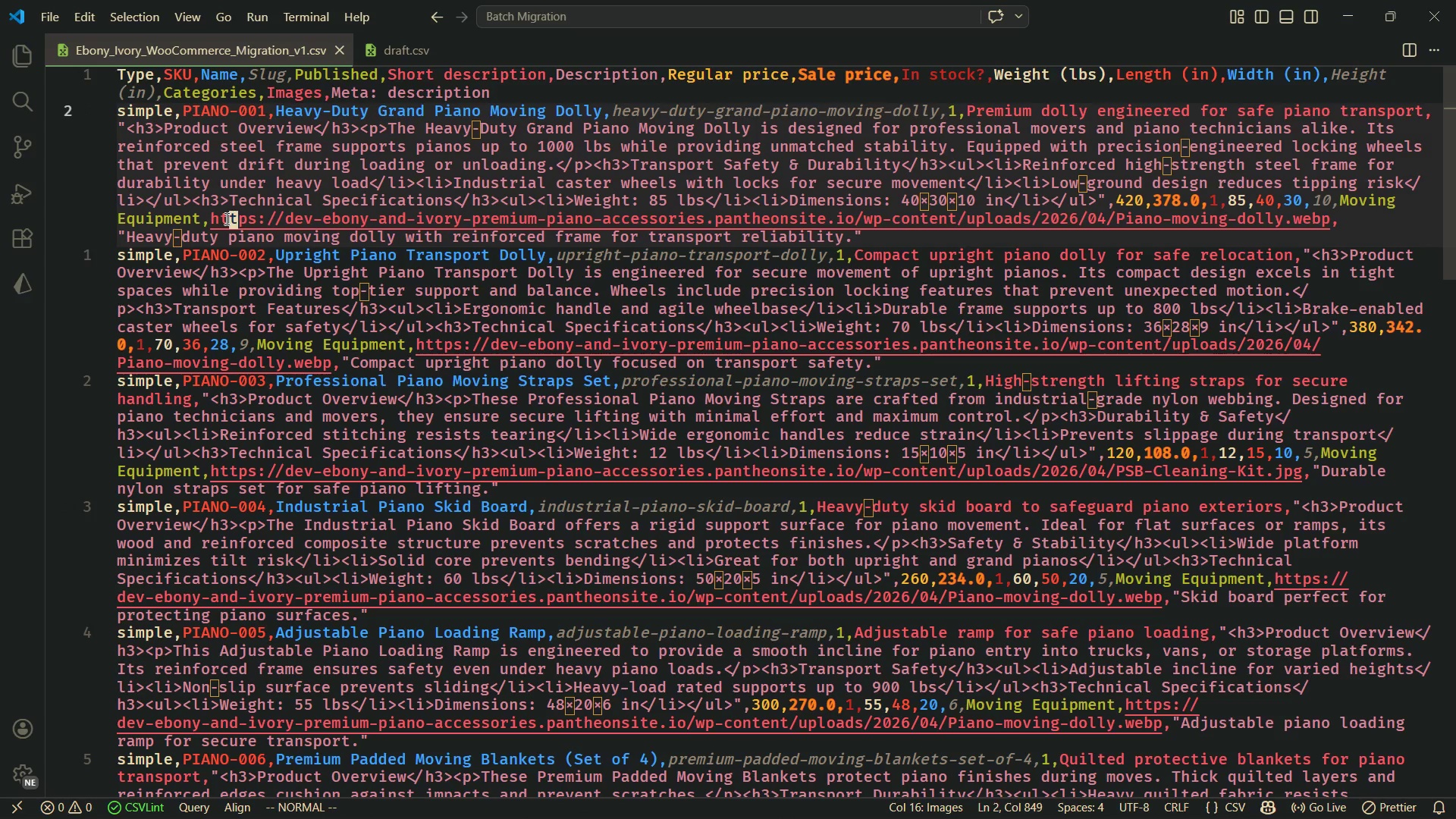 
type(hhv)
 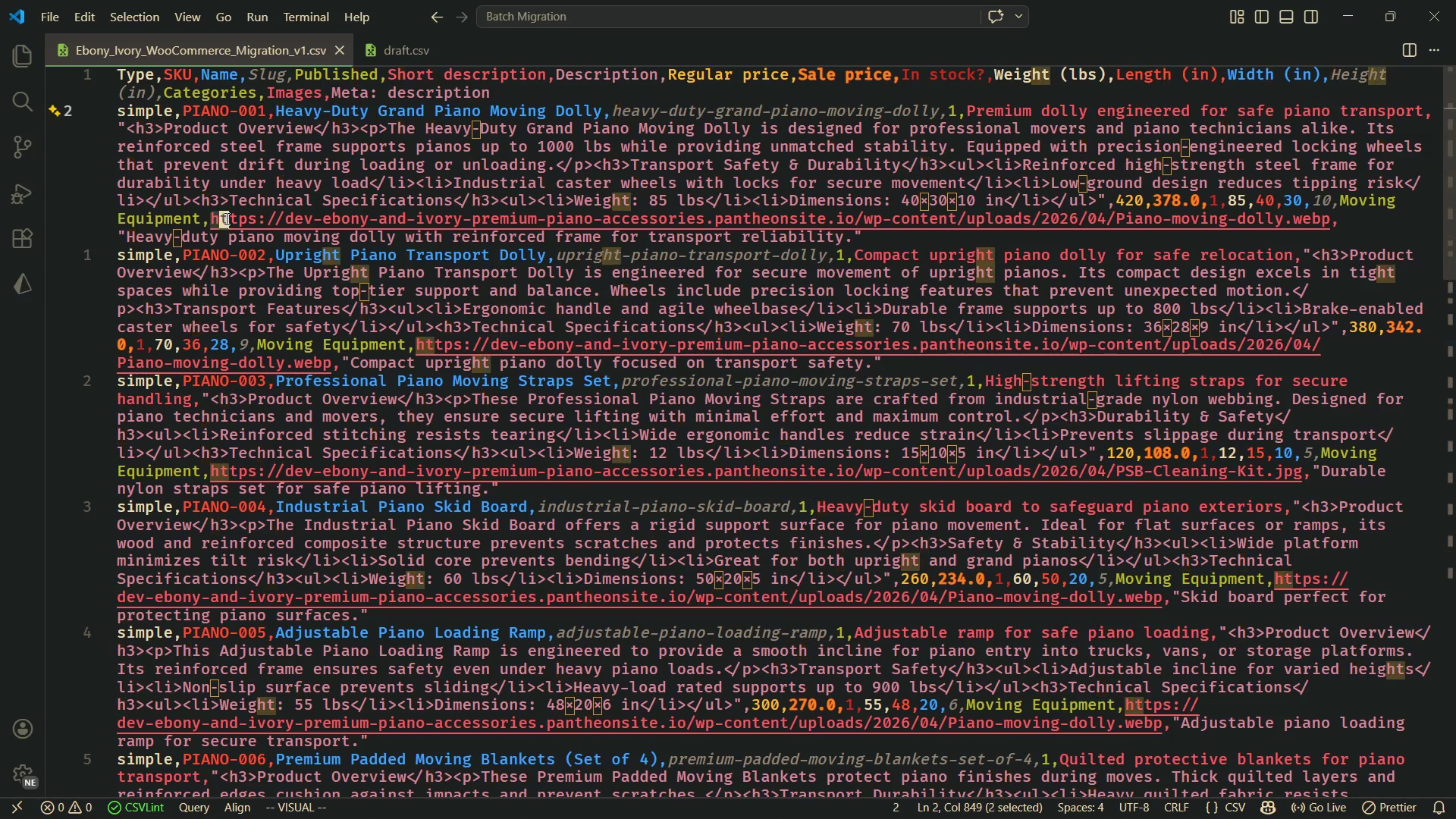 
hold_key(key=L, duration=1.5)
 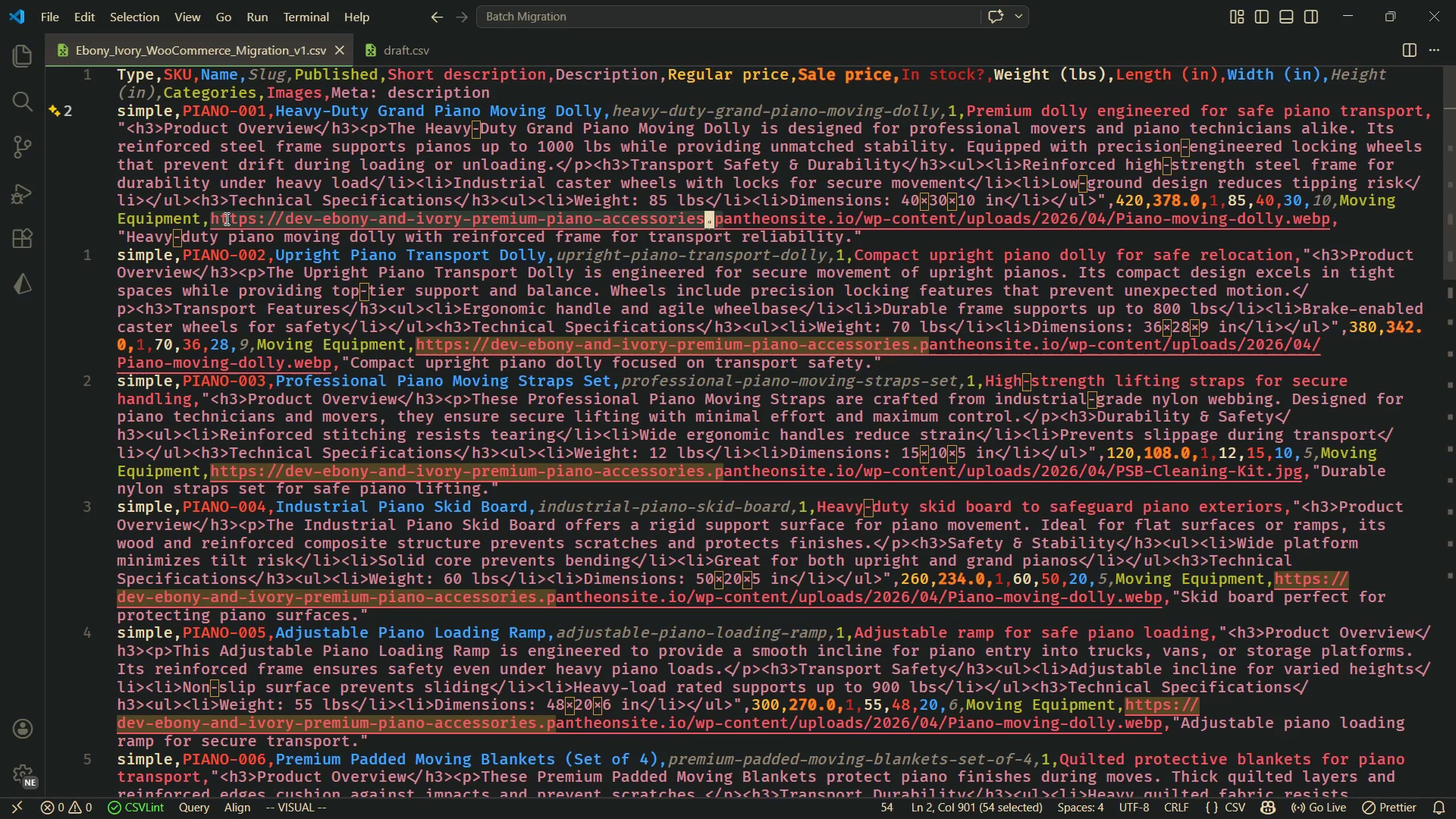 
hold_key(key=L, duration=1.5)
 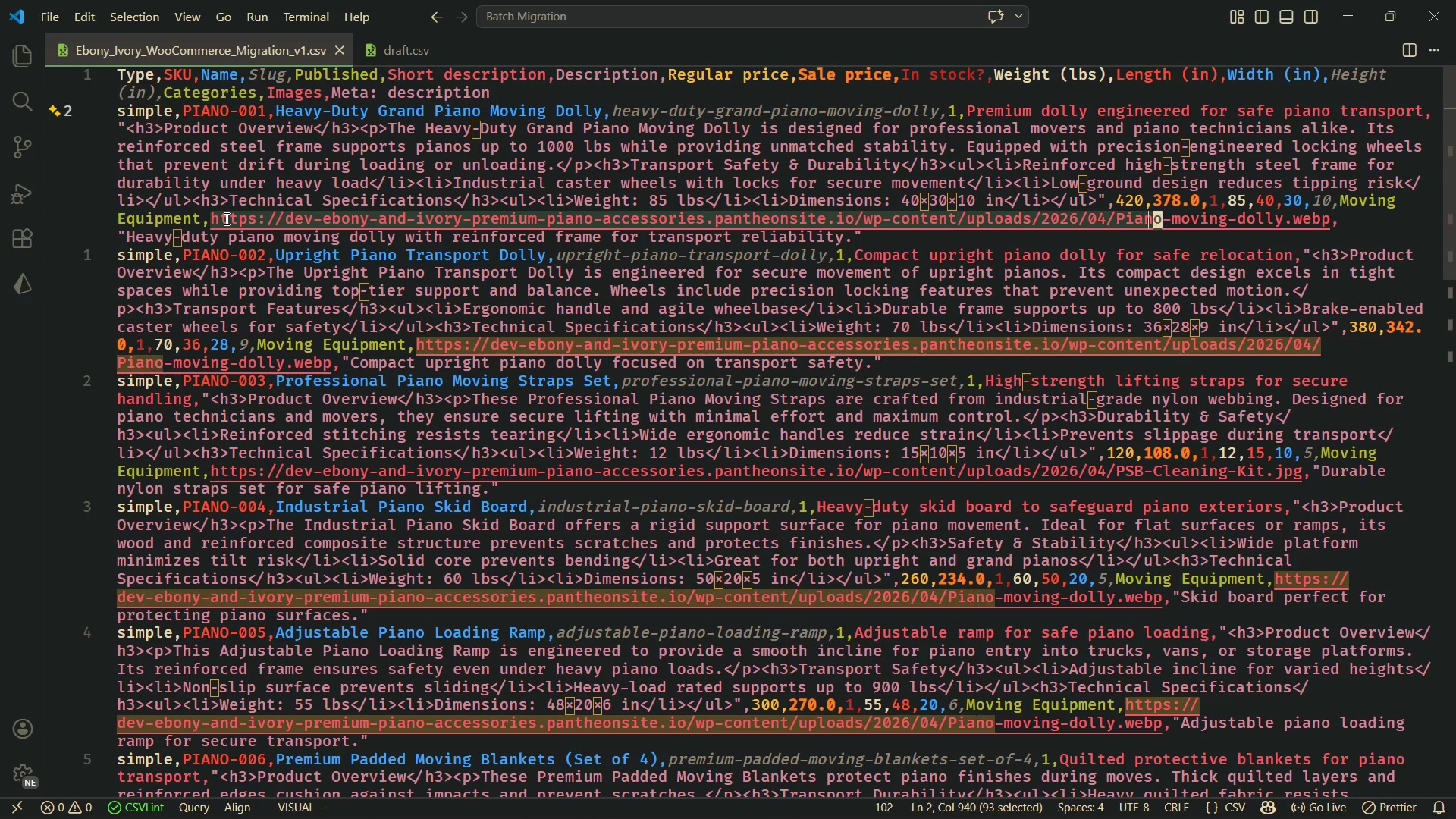 
hold_key(key=L, duration=1.05)
 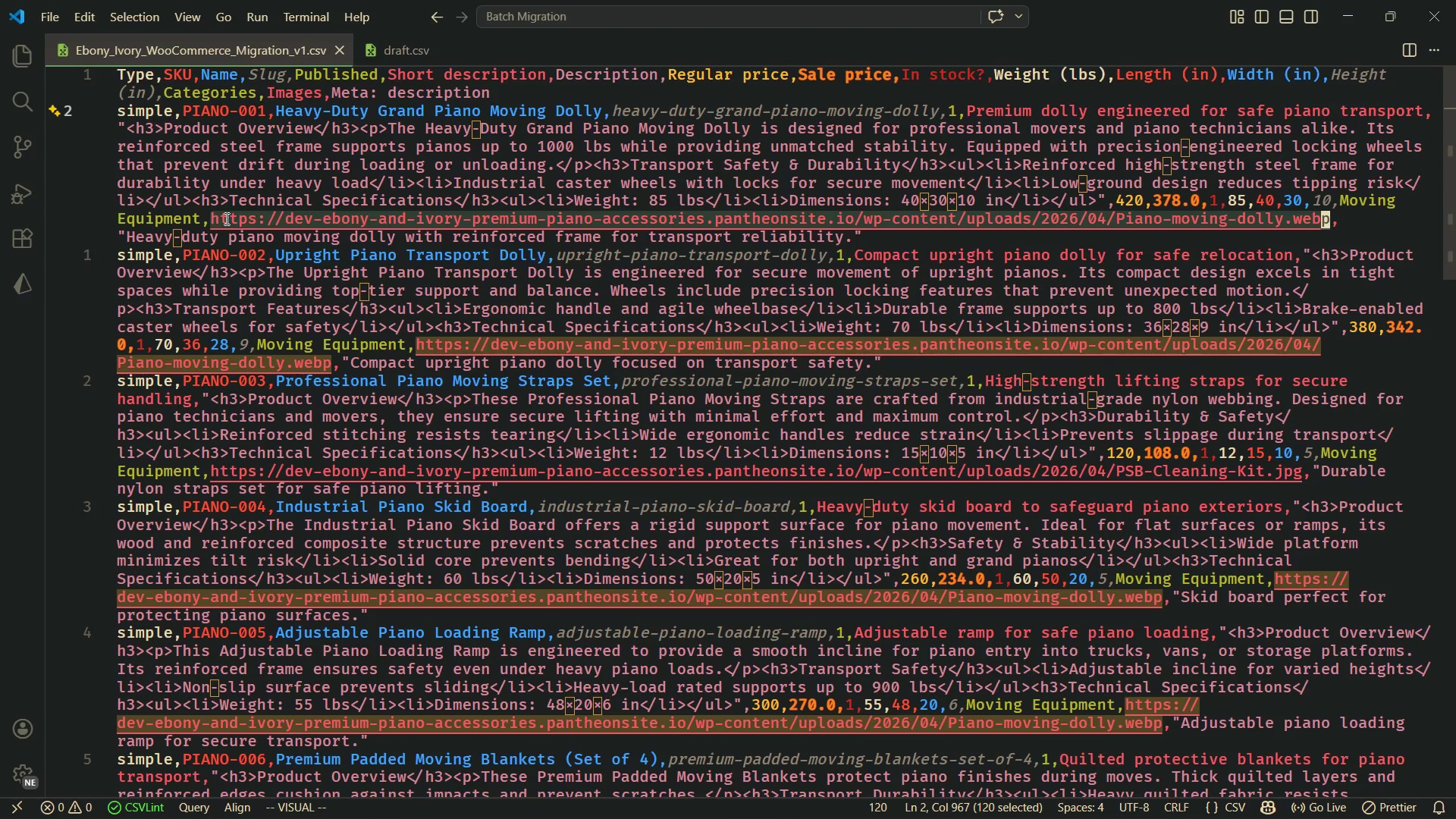 
hold_key(key=H, duration=1.3)
 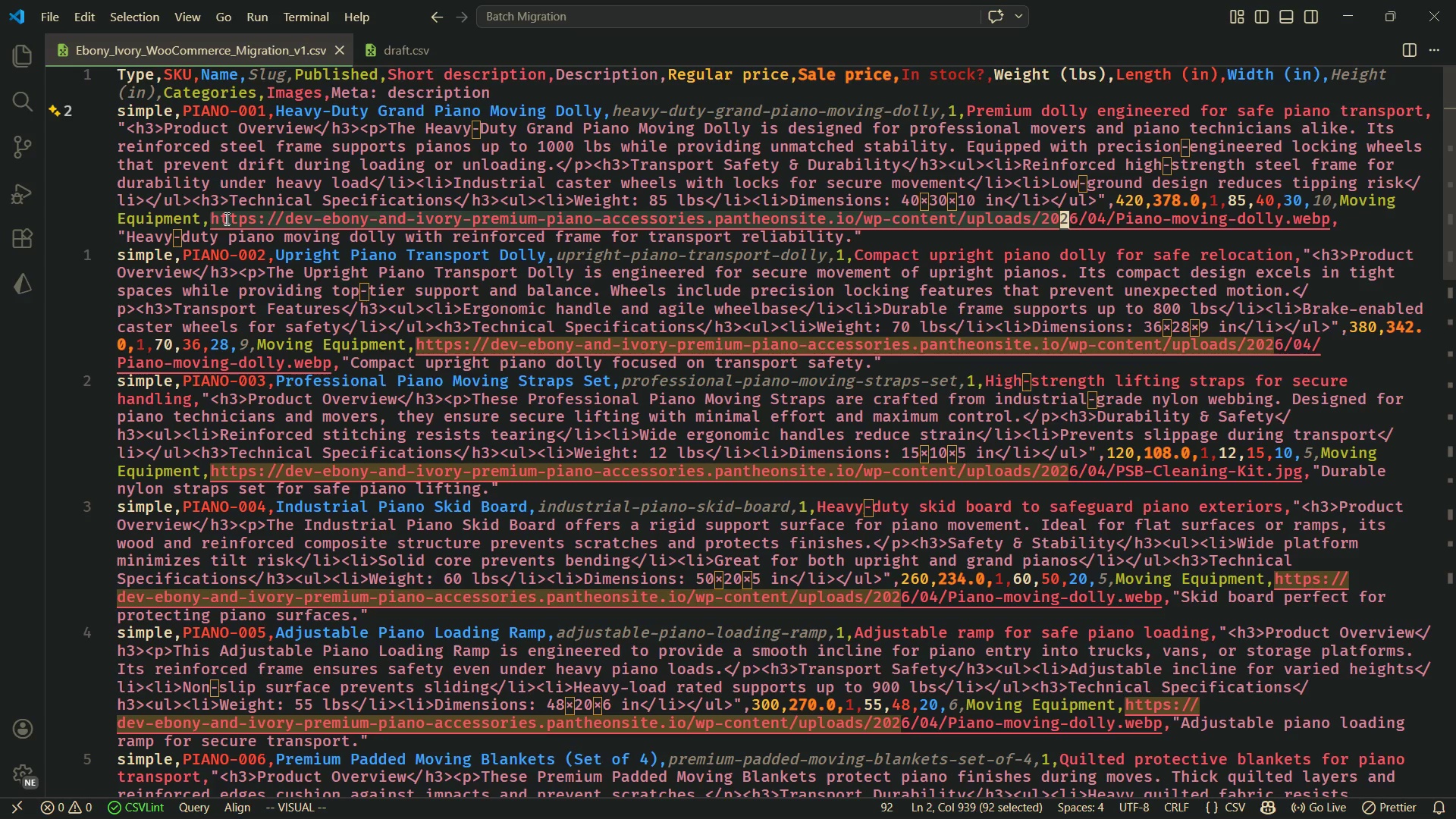 
hold_key(key=L, duration=1.09)
 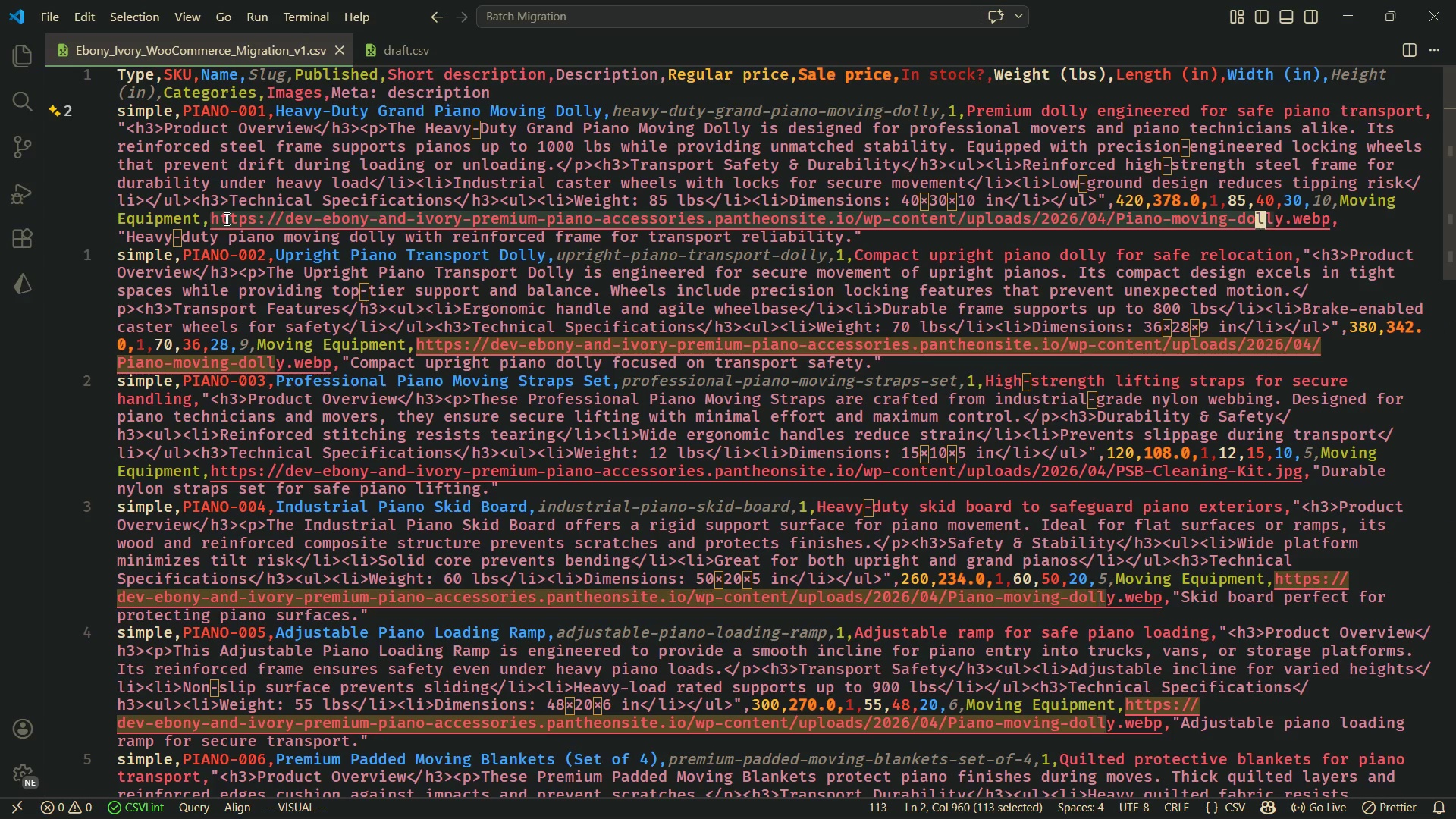 
type(lllllll)
key(Escape)
type(hlhvhhhhhhhh)
 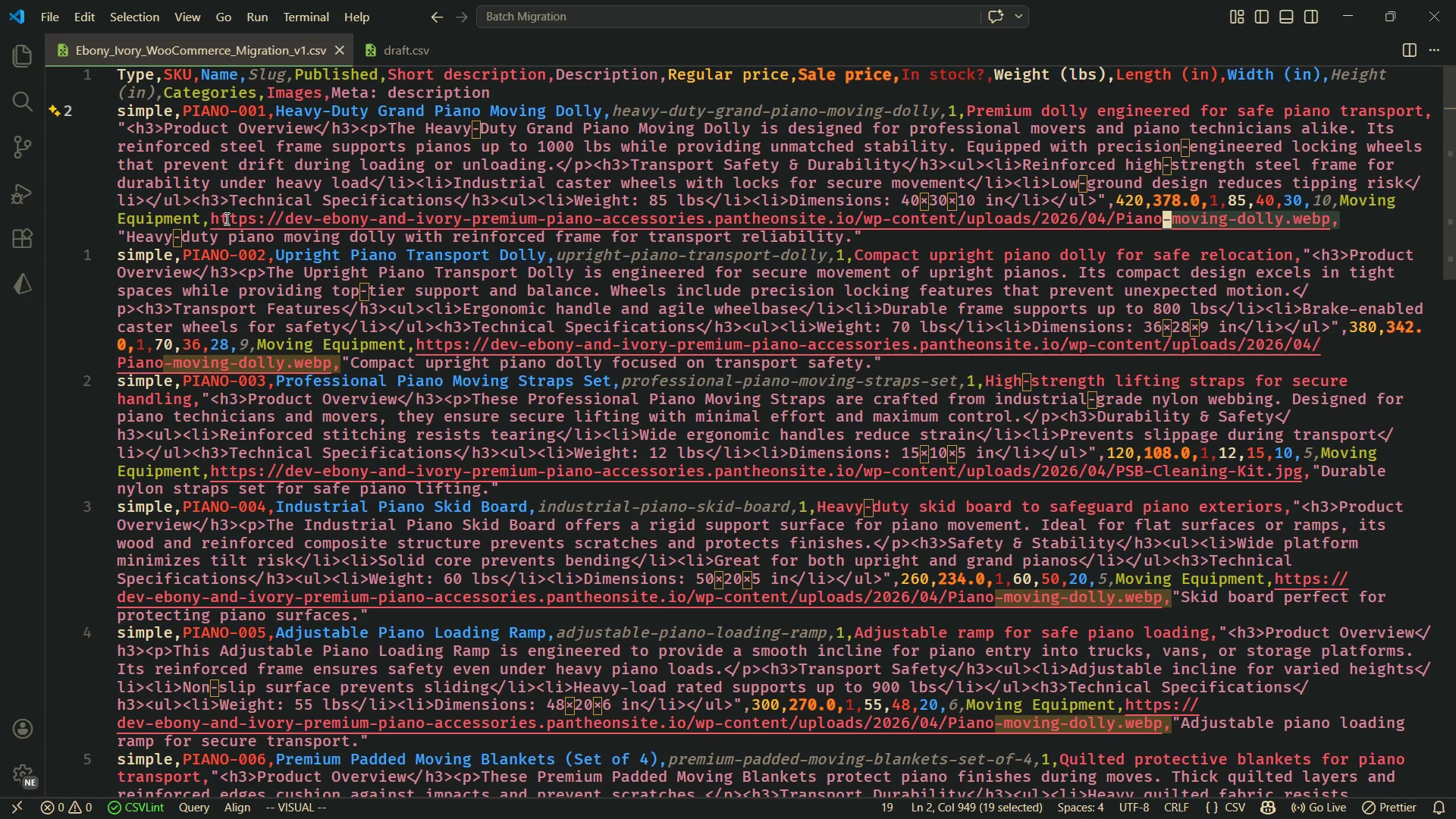 
left_click([977, 152])
 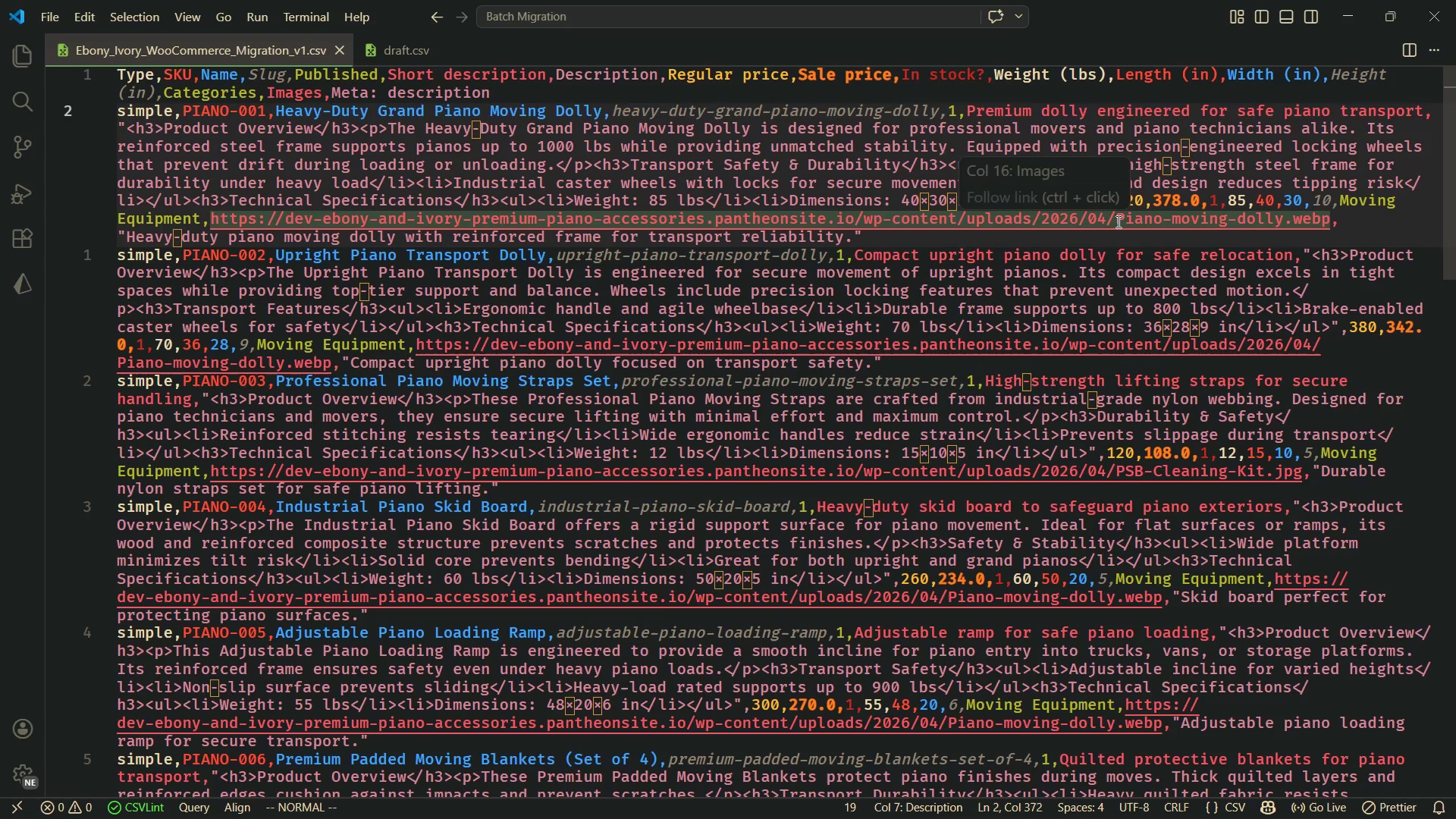 
left_click_drag(start_coordinate=[1117, 221], to_coordinate=[1308, 226])
 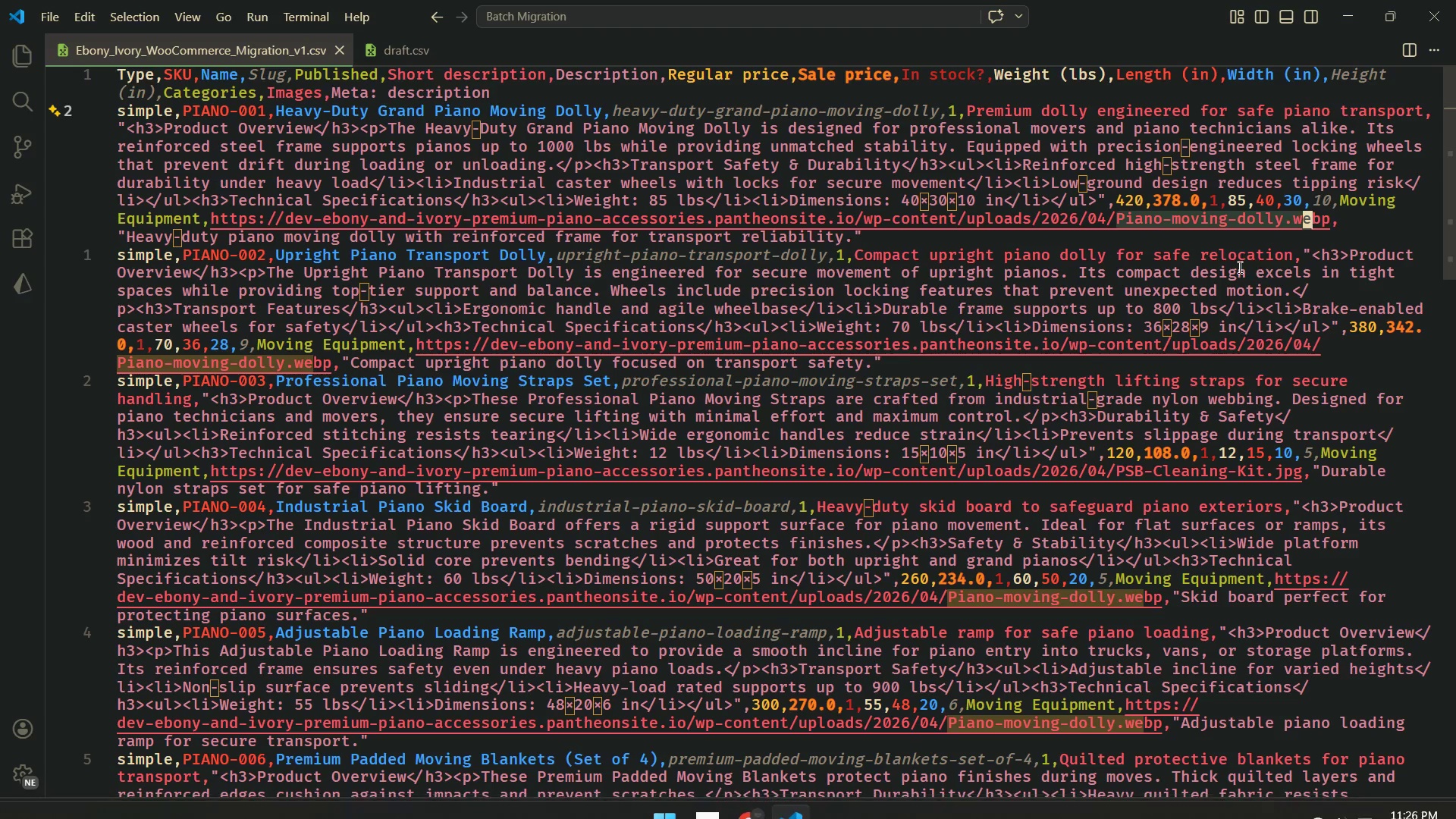 
left_click([1133, 220])
 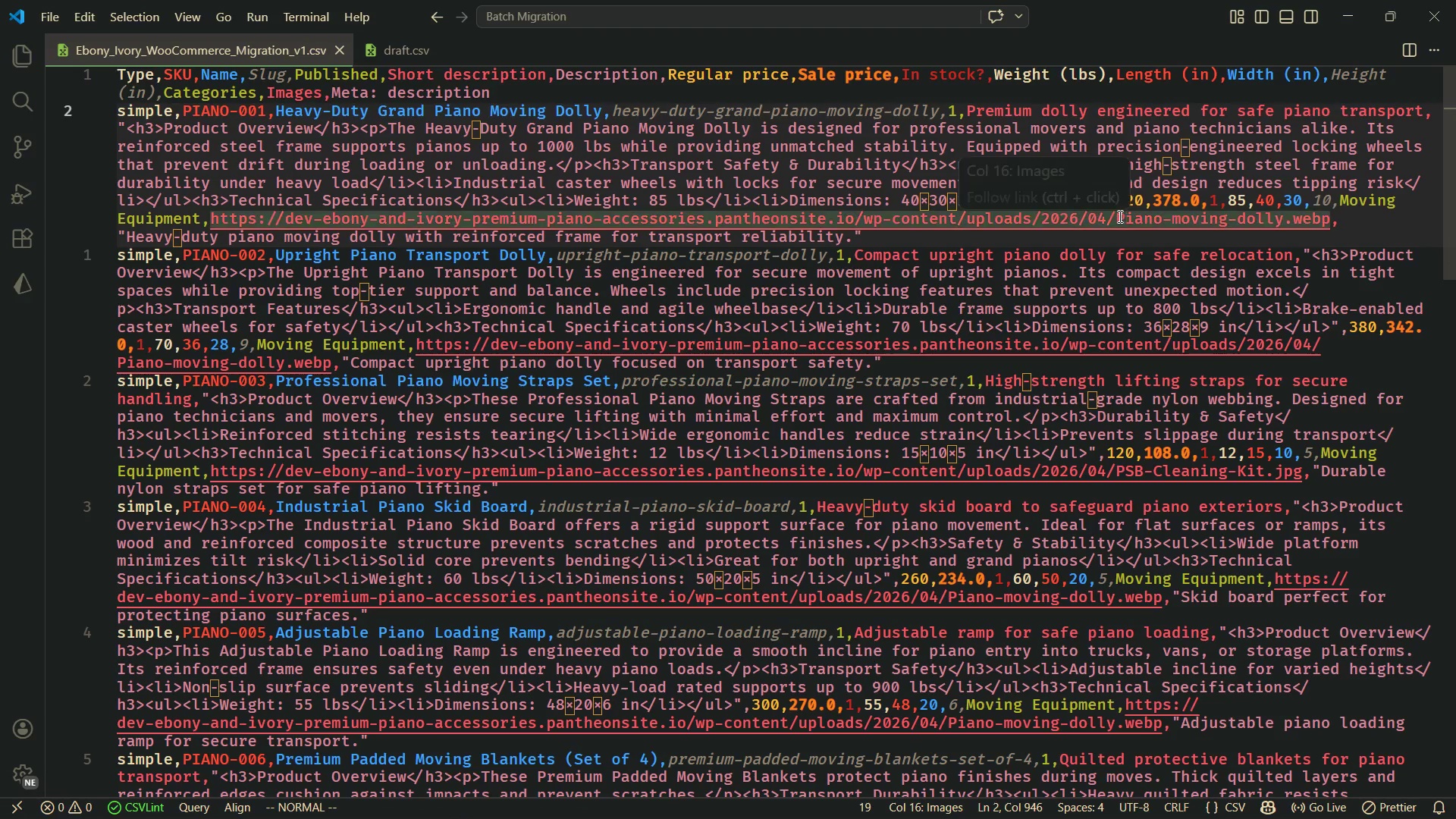 
left_click_drag(start_coordinate=[1119, 216], to_coordinate=[1330, 228])
 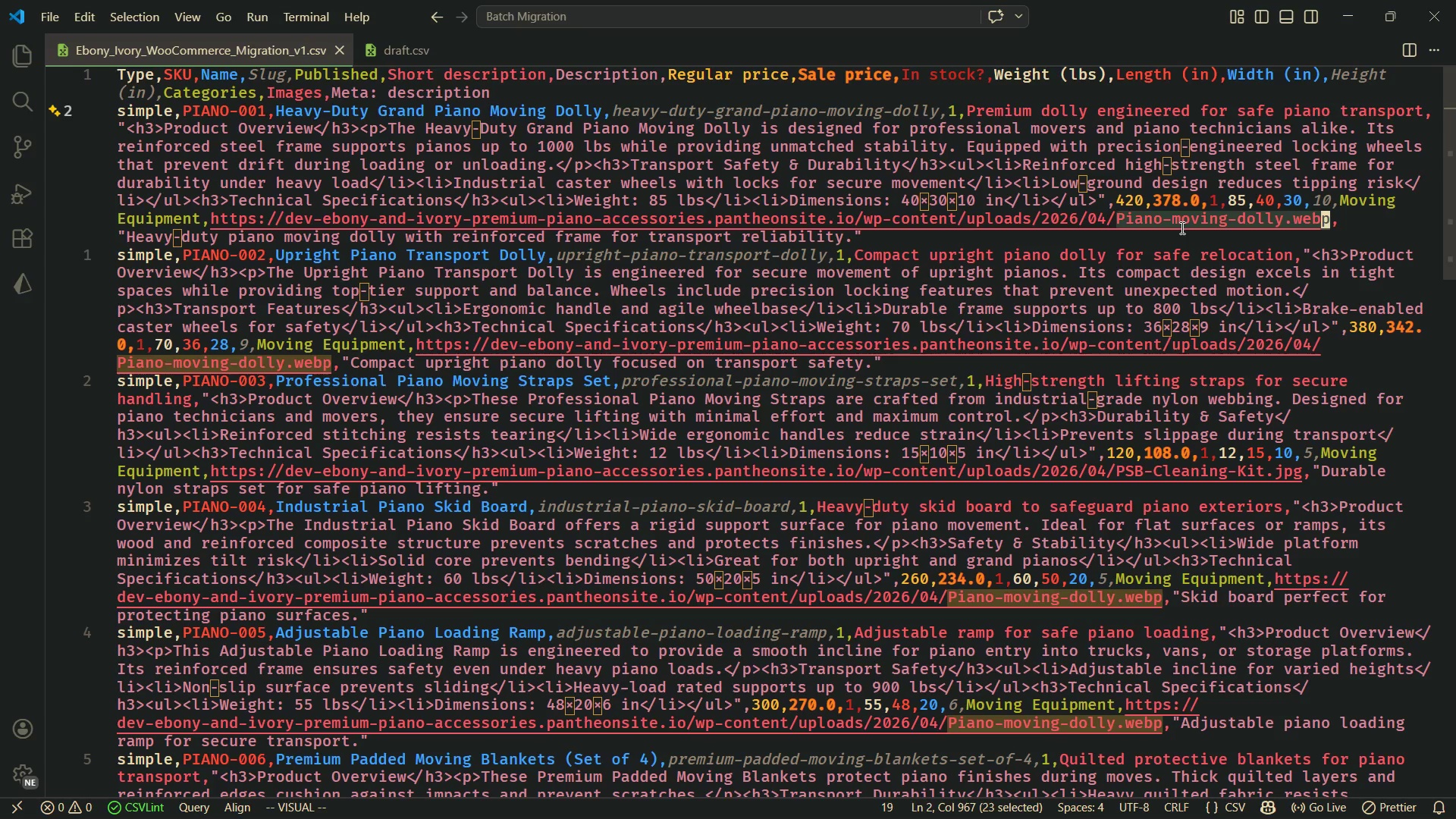 
left_click([1181, 228])
 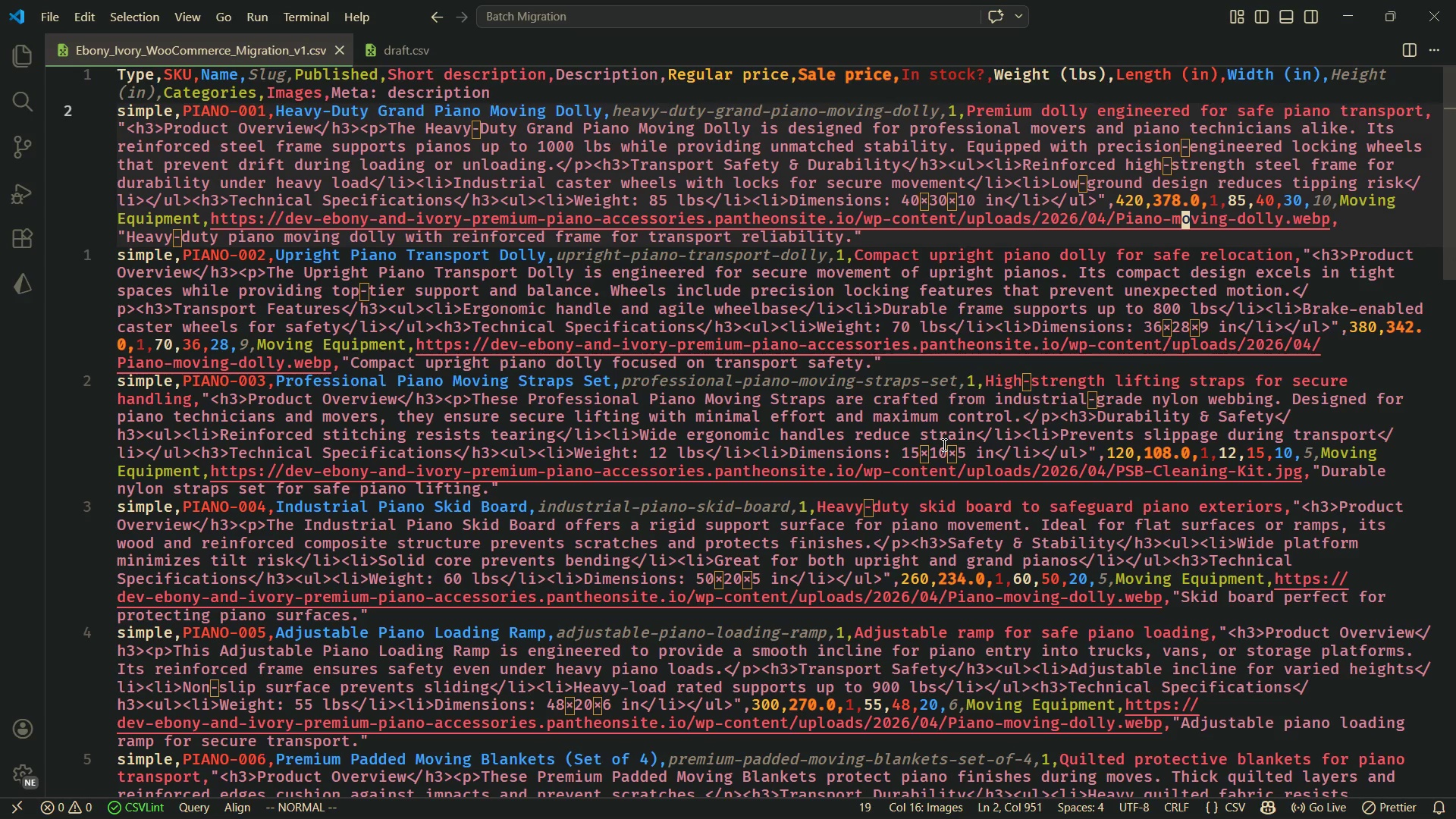 
wait(8.27)
 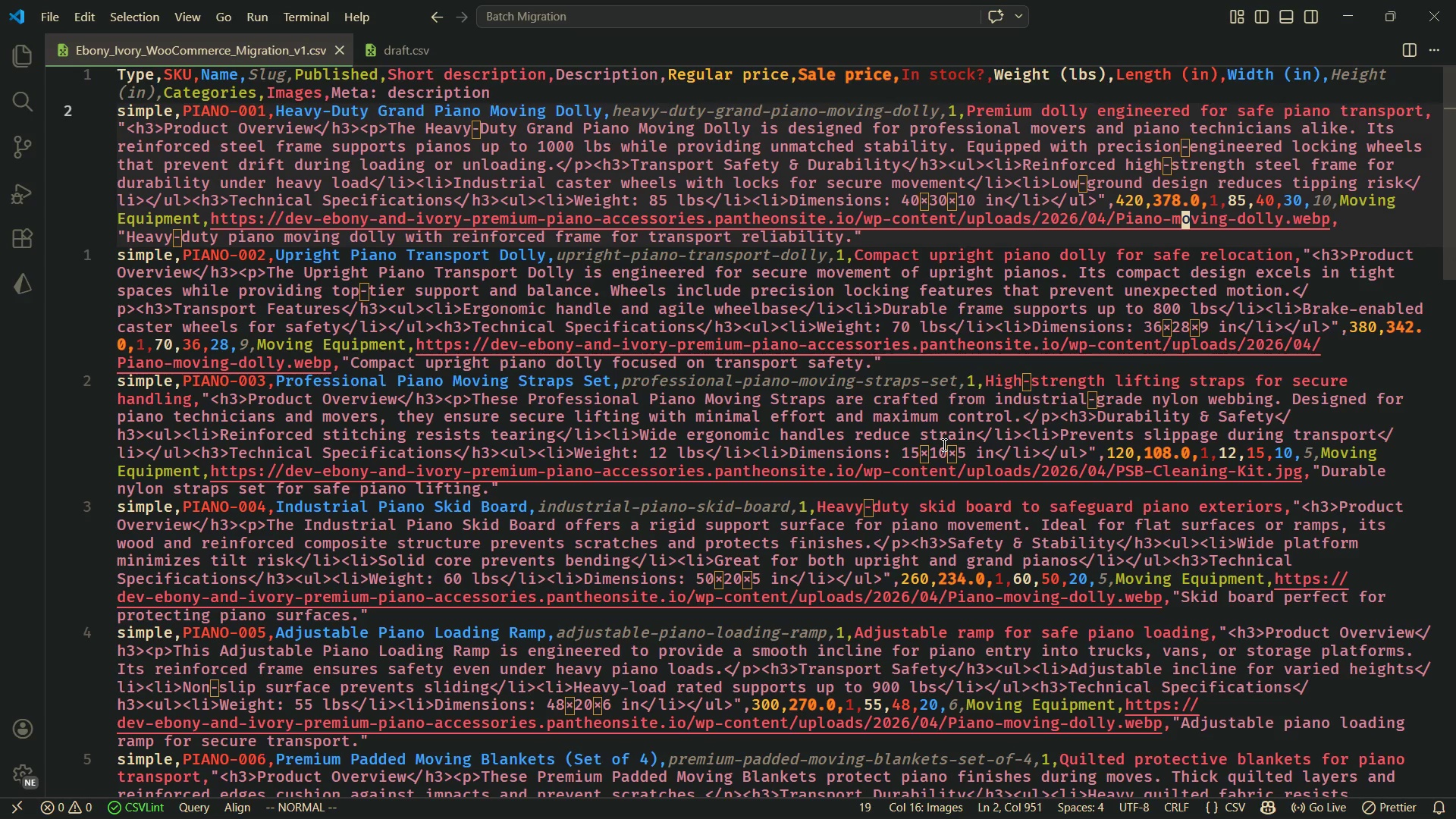 
left_click_drag(start_coordinate=[414, 348], to_coordinate=[1156, 350])
 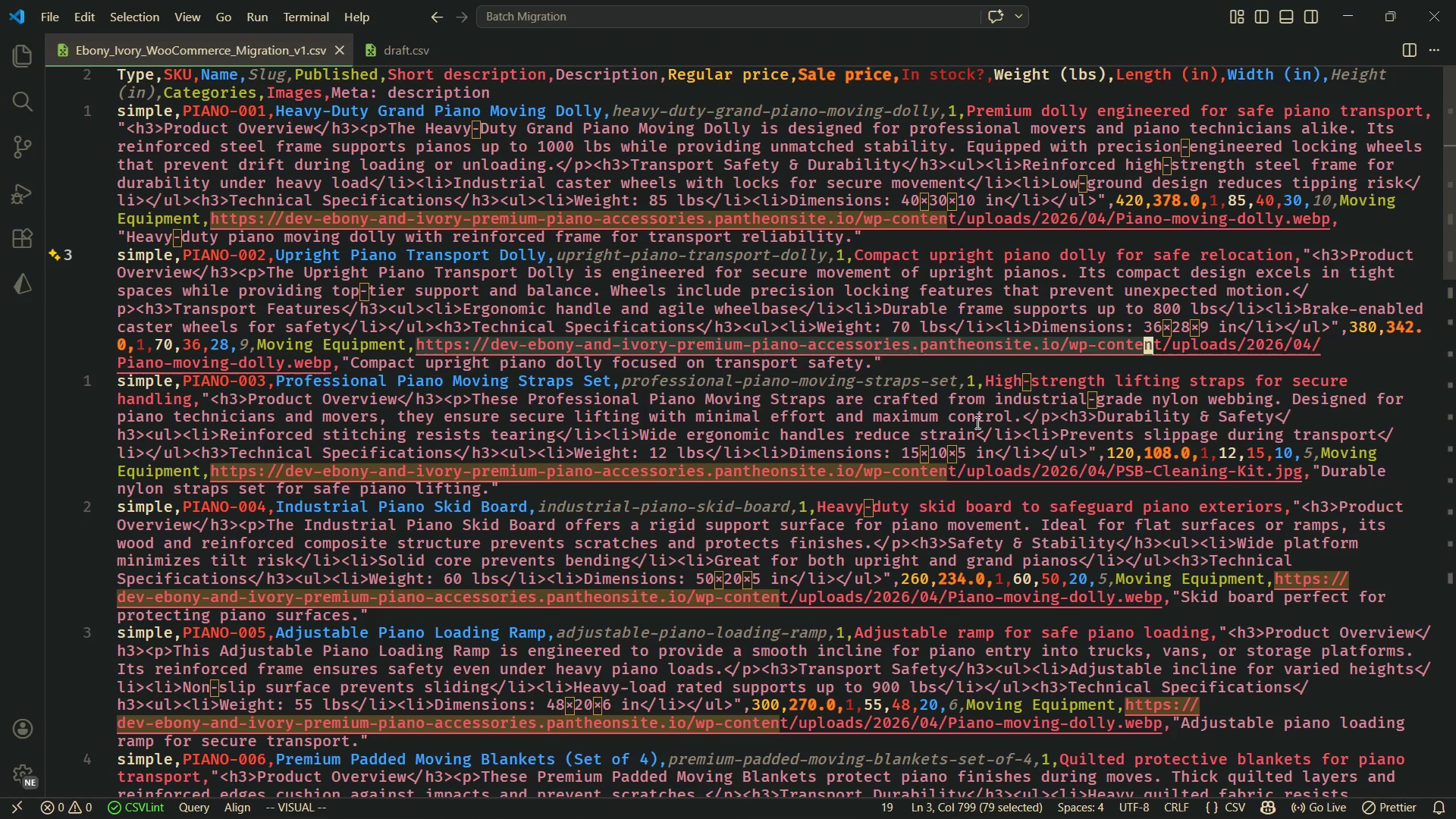 
left_click([976, 422])
 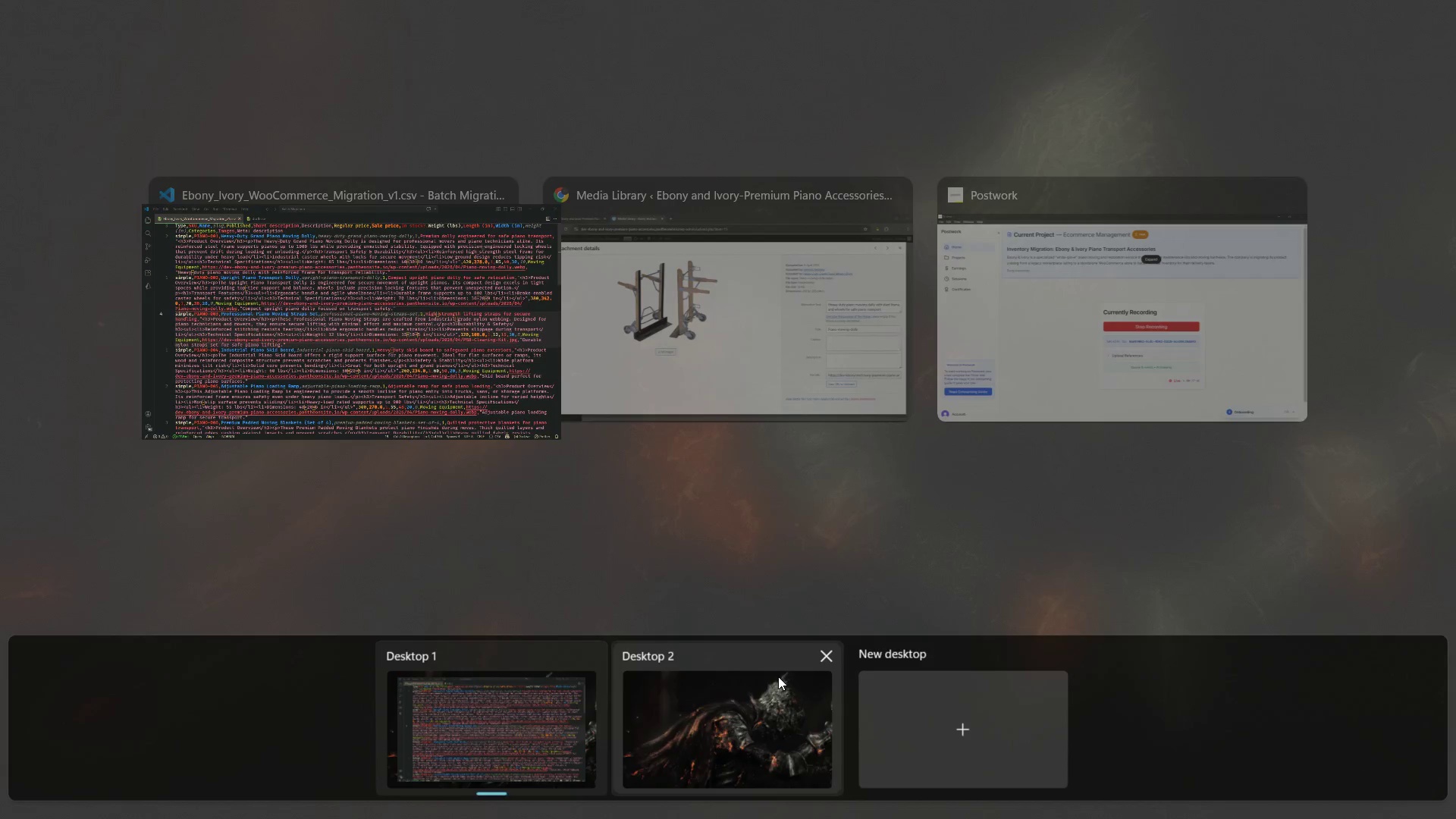 
left_click([697, 321])
 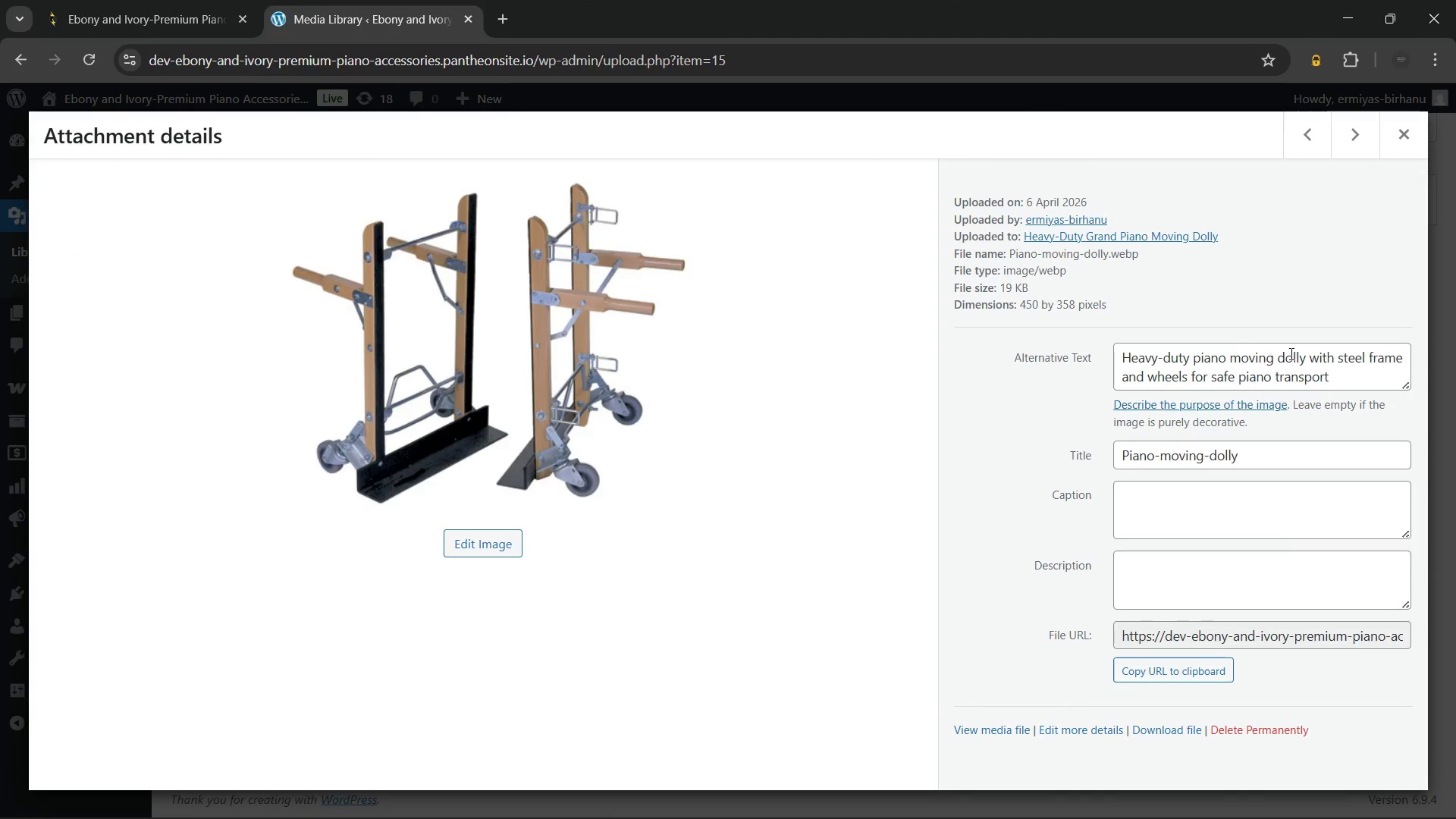 
left_click([1335, 384])
 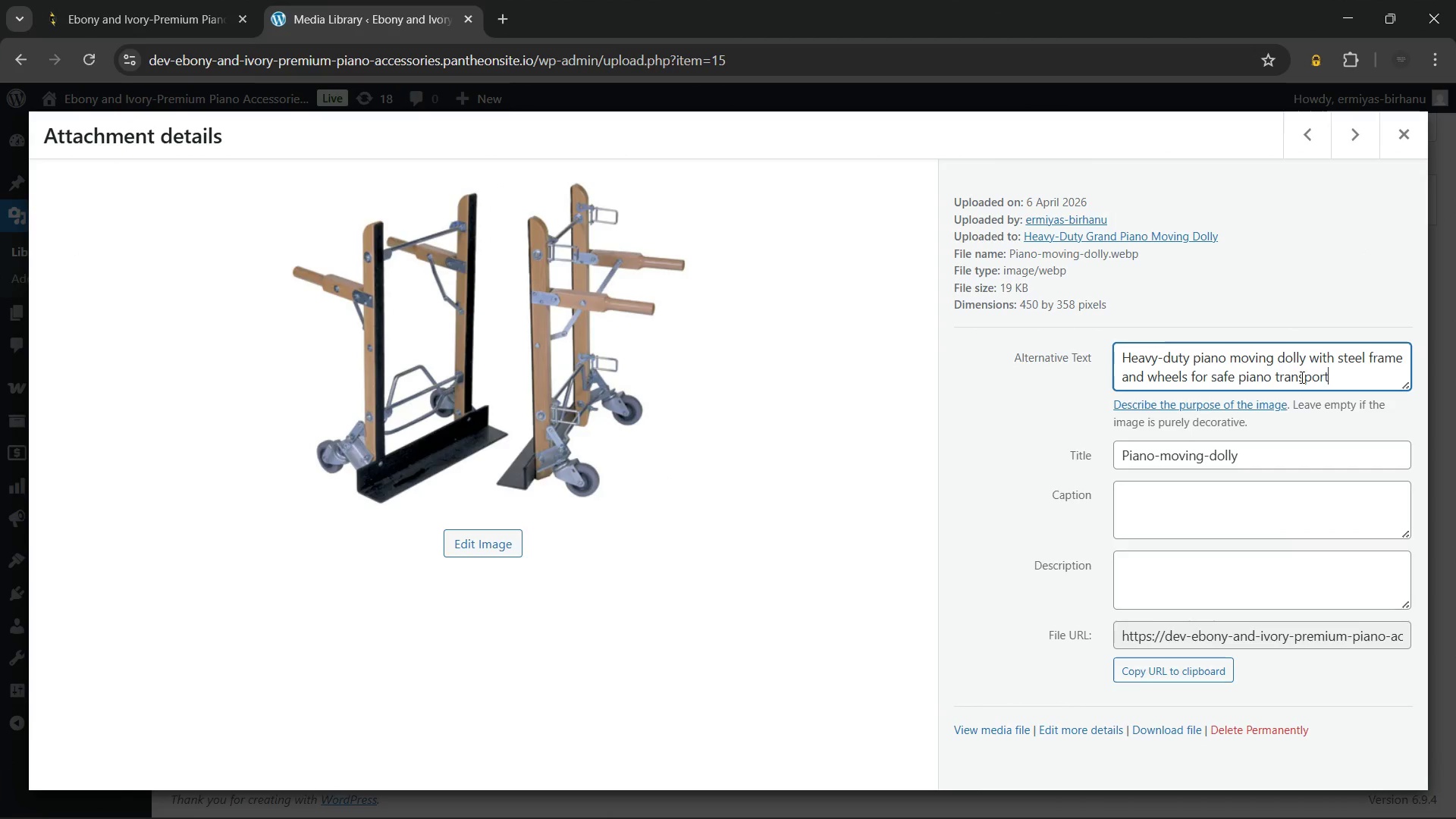 
left_click_drag(start_coordinate=[1335, 384], to_coordinate=[1110, 357])
 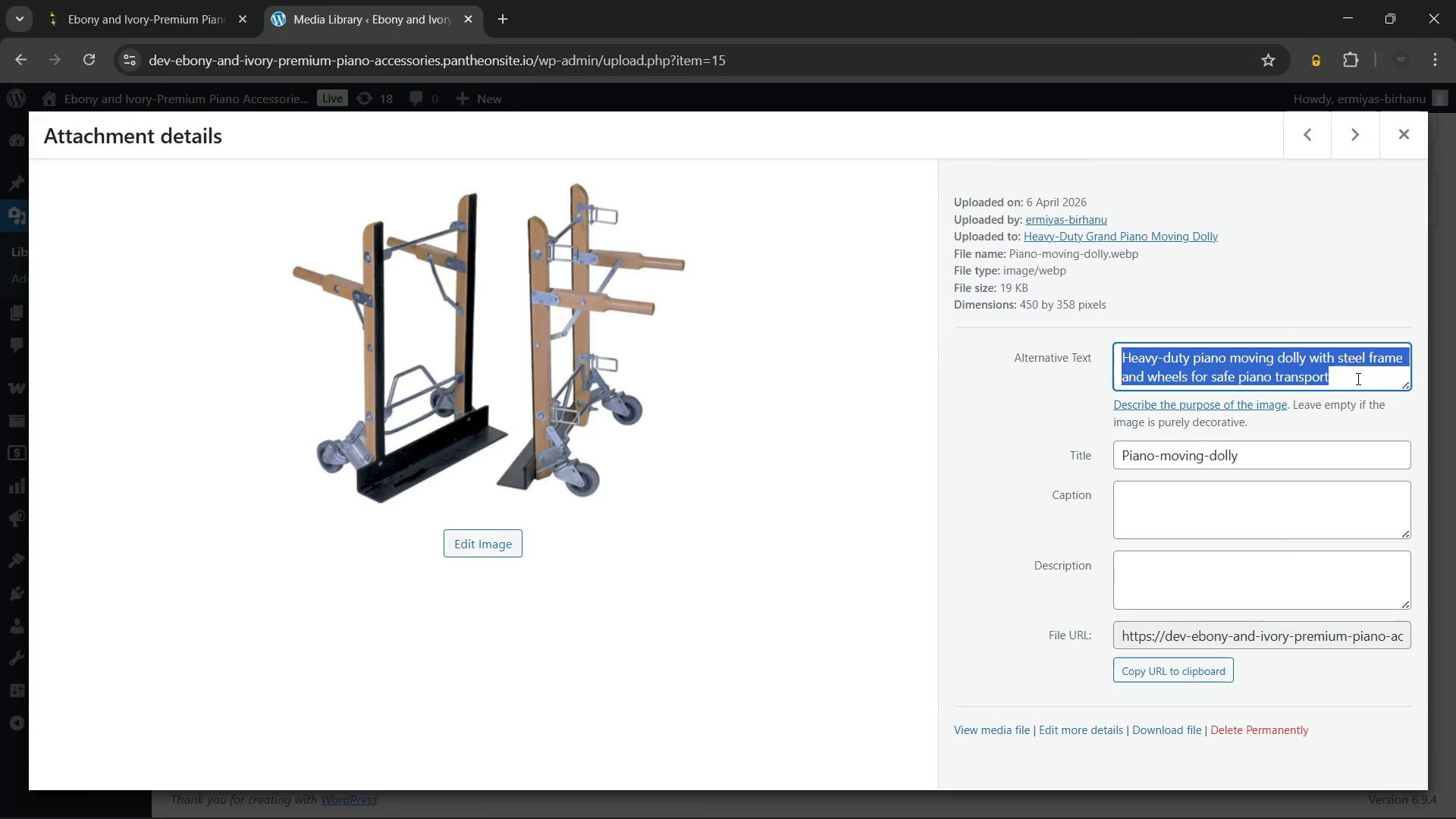 
left_click([1357, 378])
 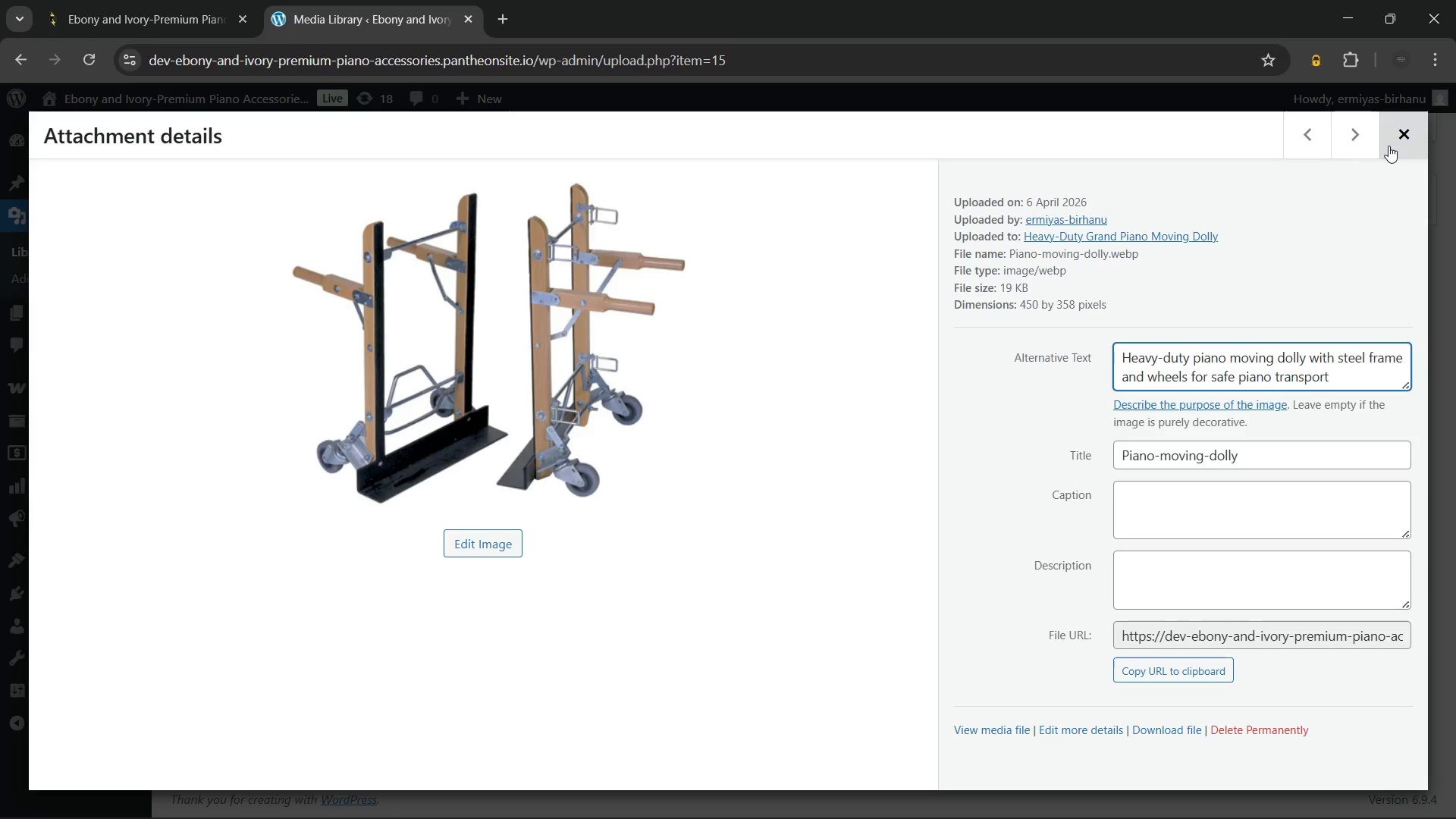 
left_click([1389, 146])
 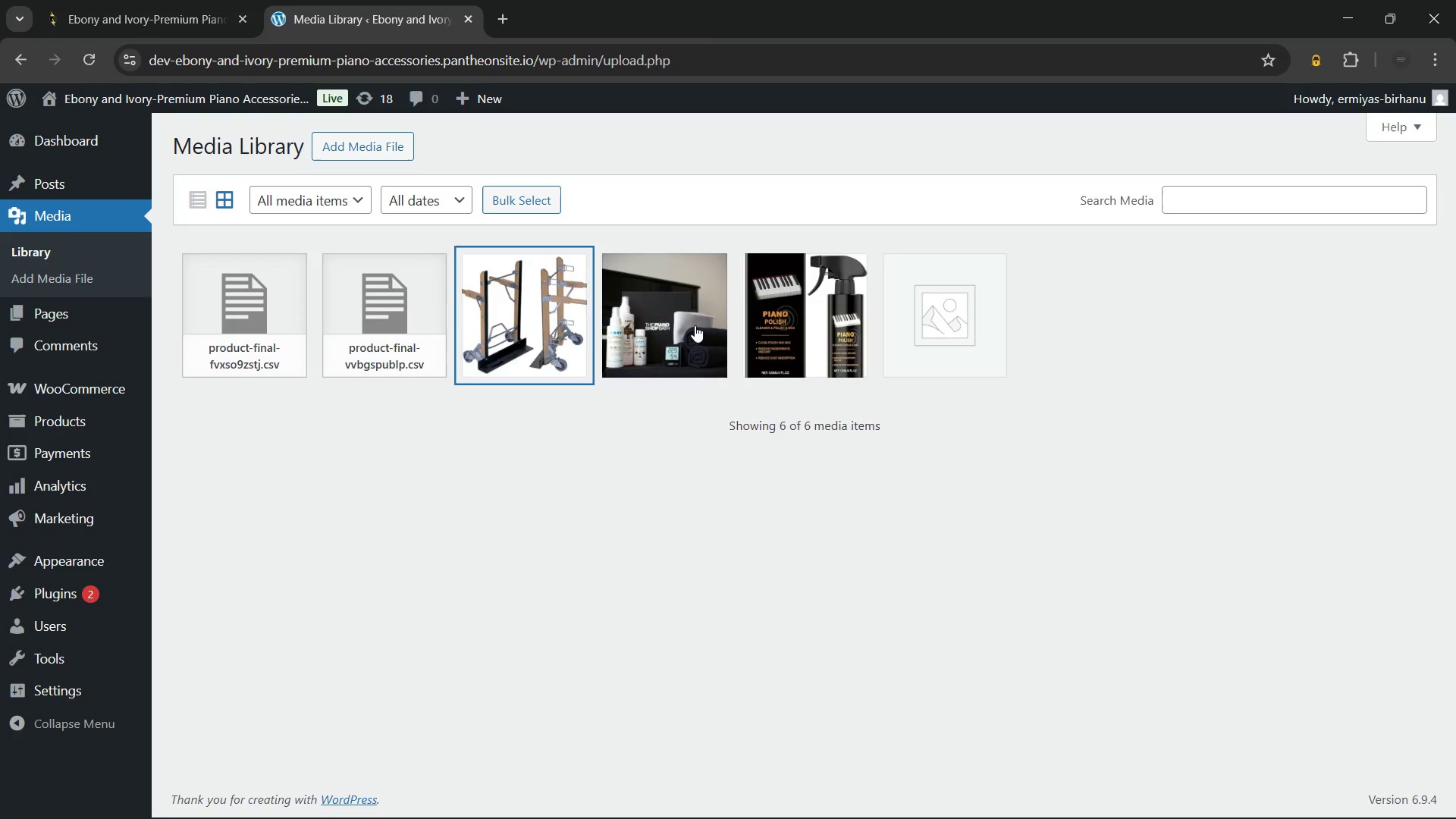 
left_click([695, 325])
 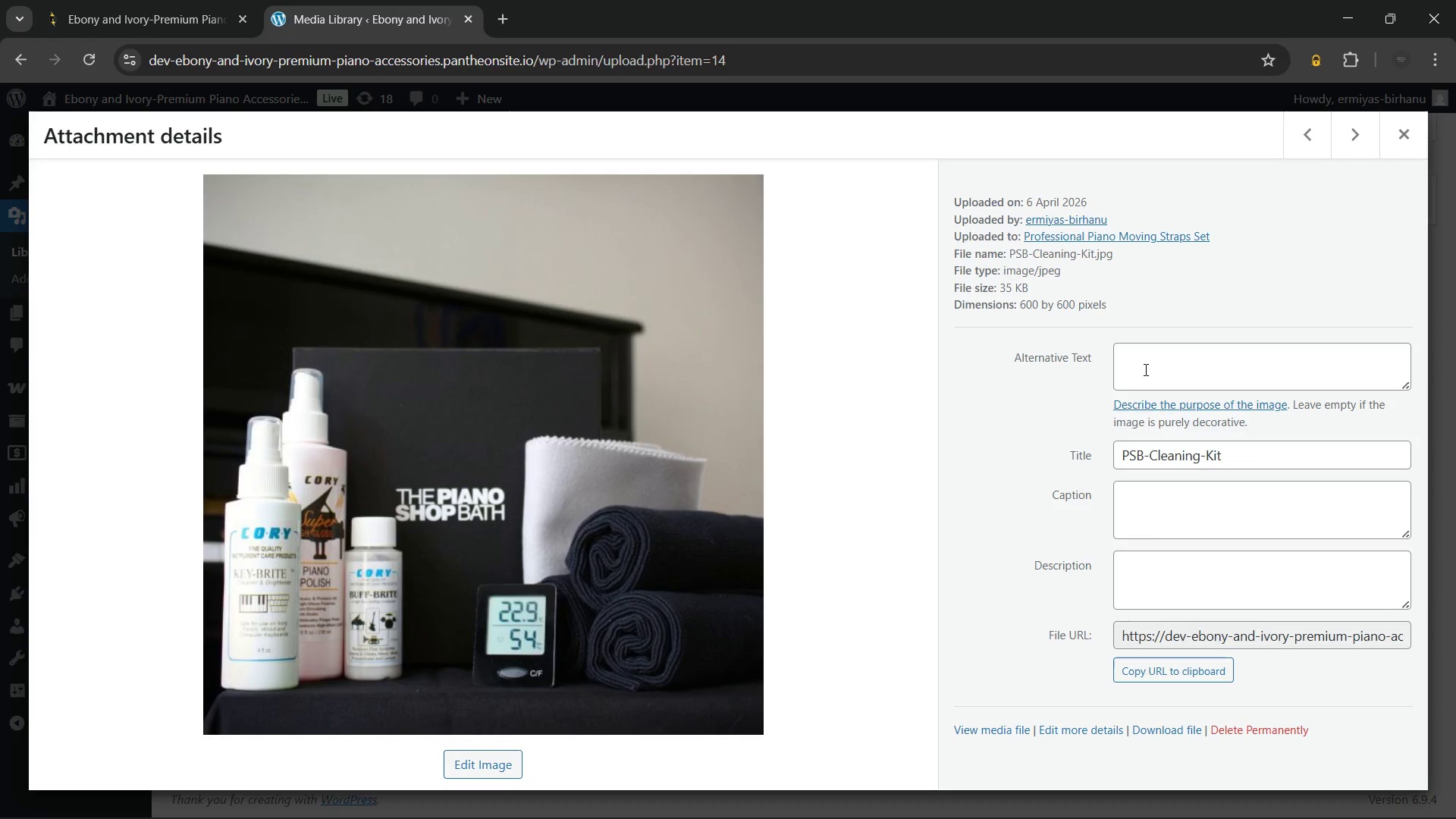 
left_click([1144, 369])
 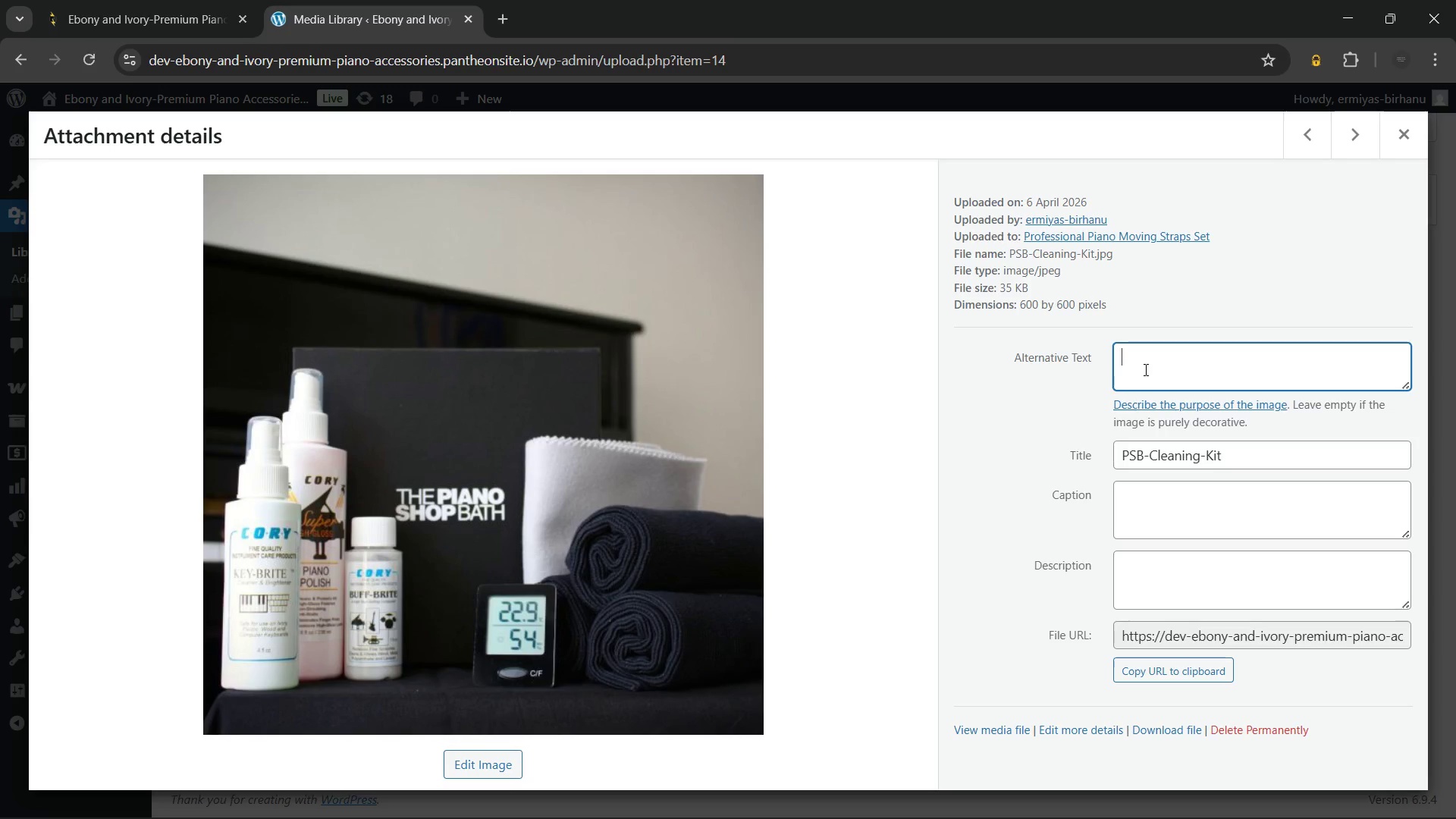 
wait(9.45)
 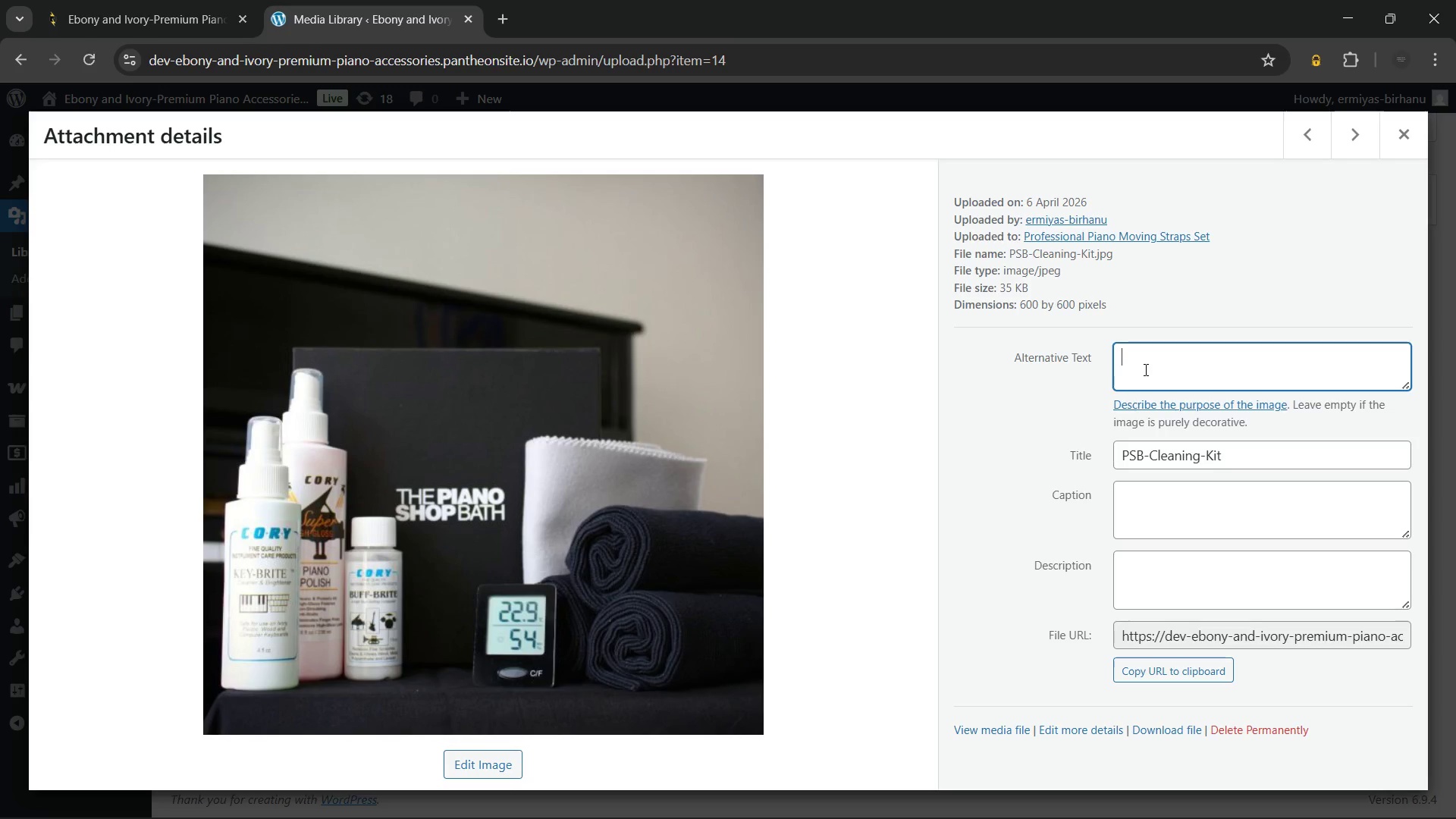 
type(Professional piano ce)
key(Backspace)
type(leaning and polishing kit with brushes)
 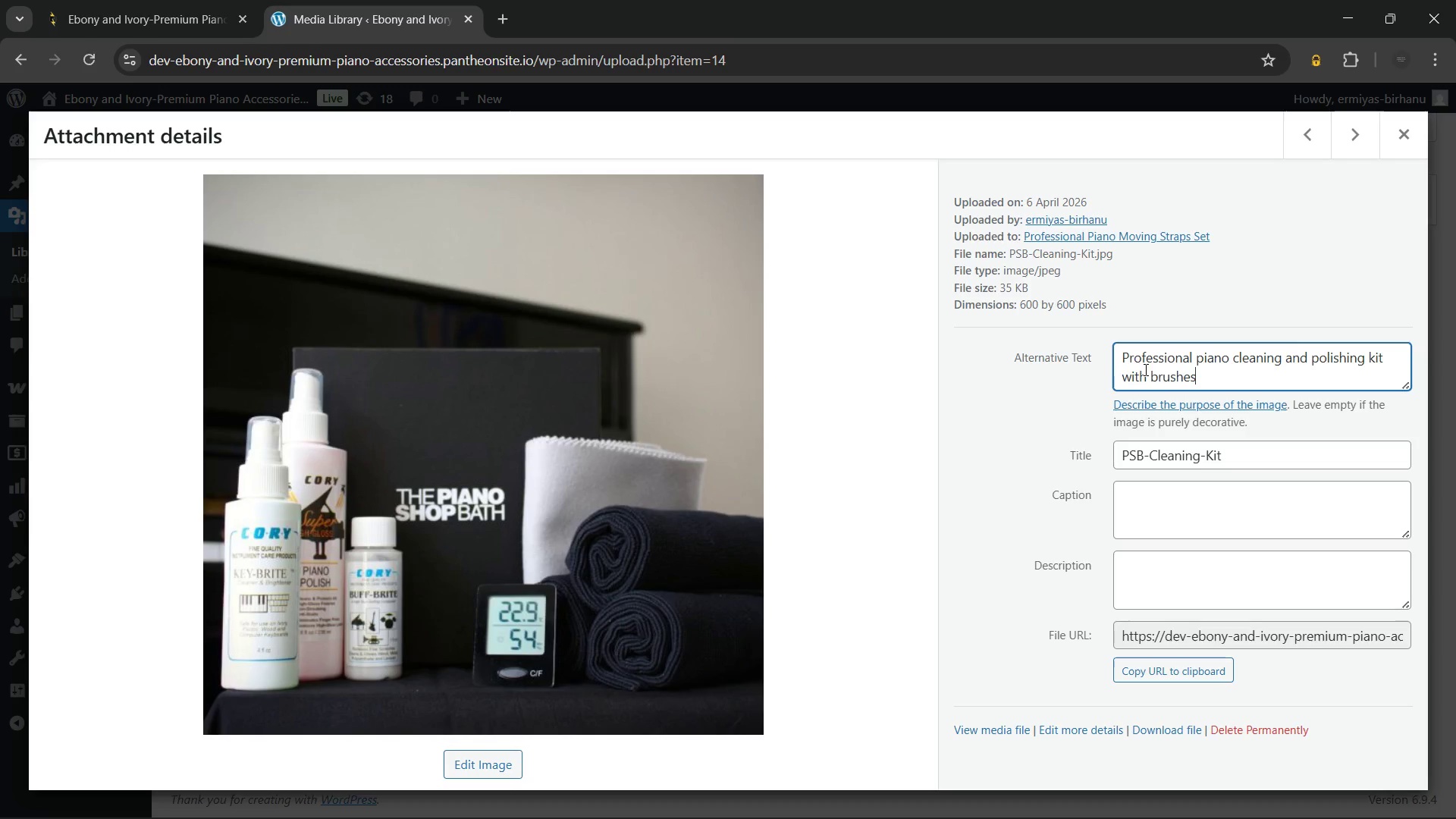 
wait(5.7)
 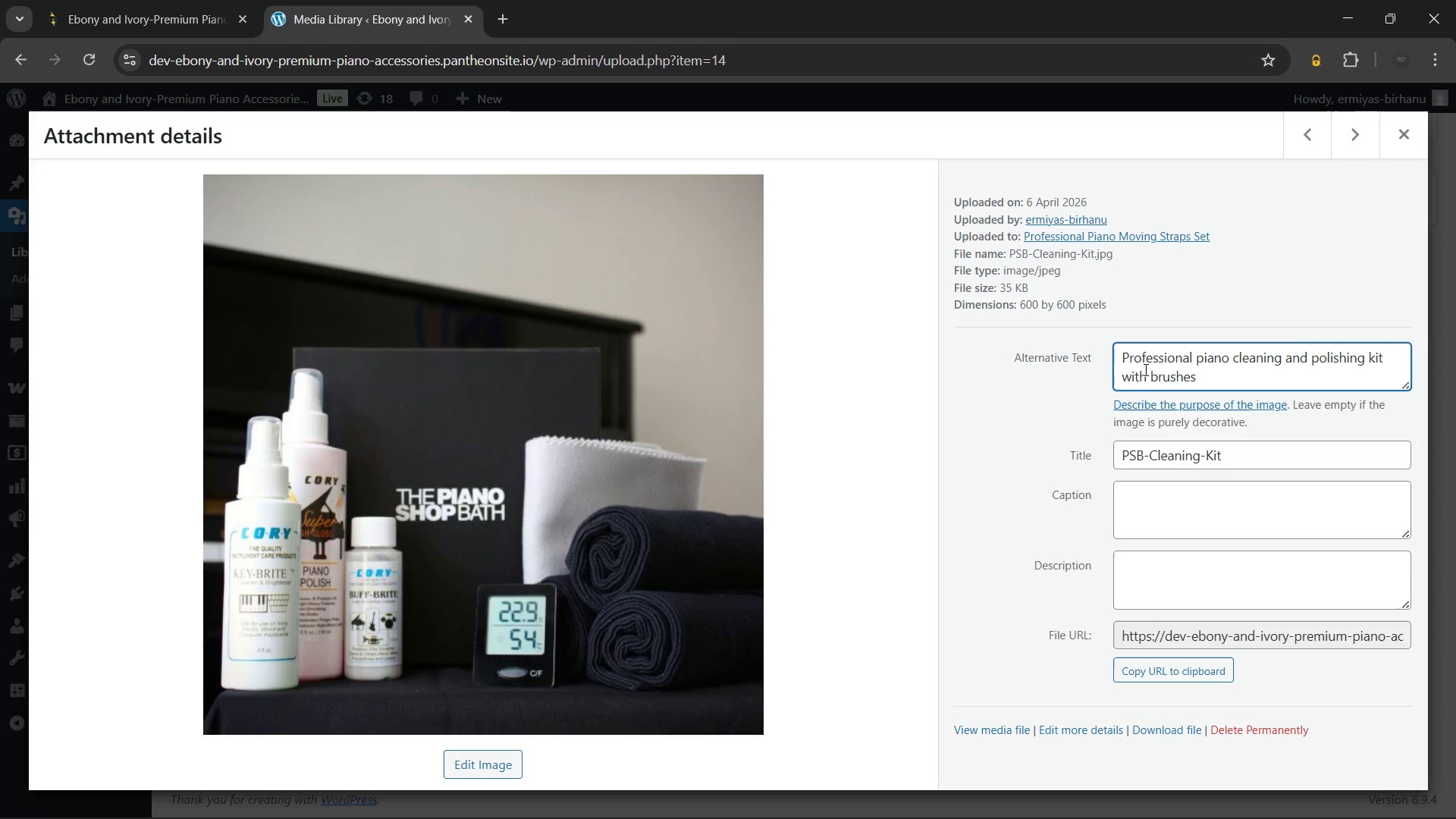 
key(Backspace)
key(Backspace)
key(Backspace)
key(Backspace)
type(shes and cloths for hight0)
key(Backspace)
type(0)
key(Backspace)
type(-)
 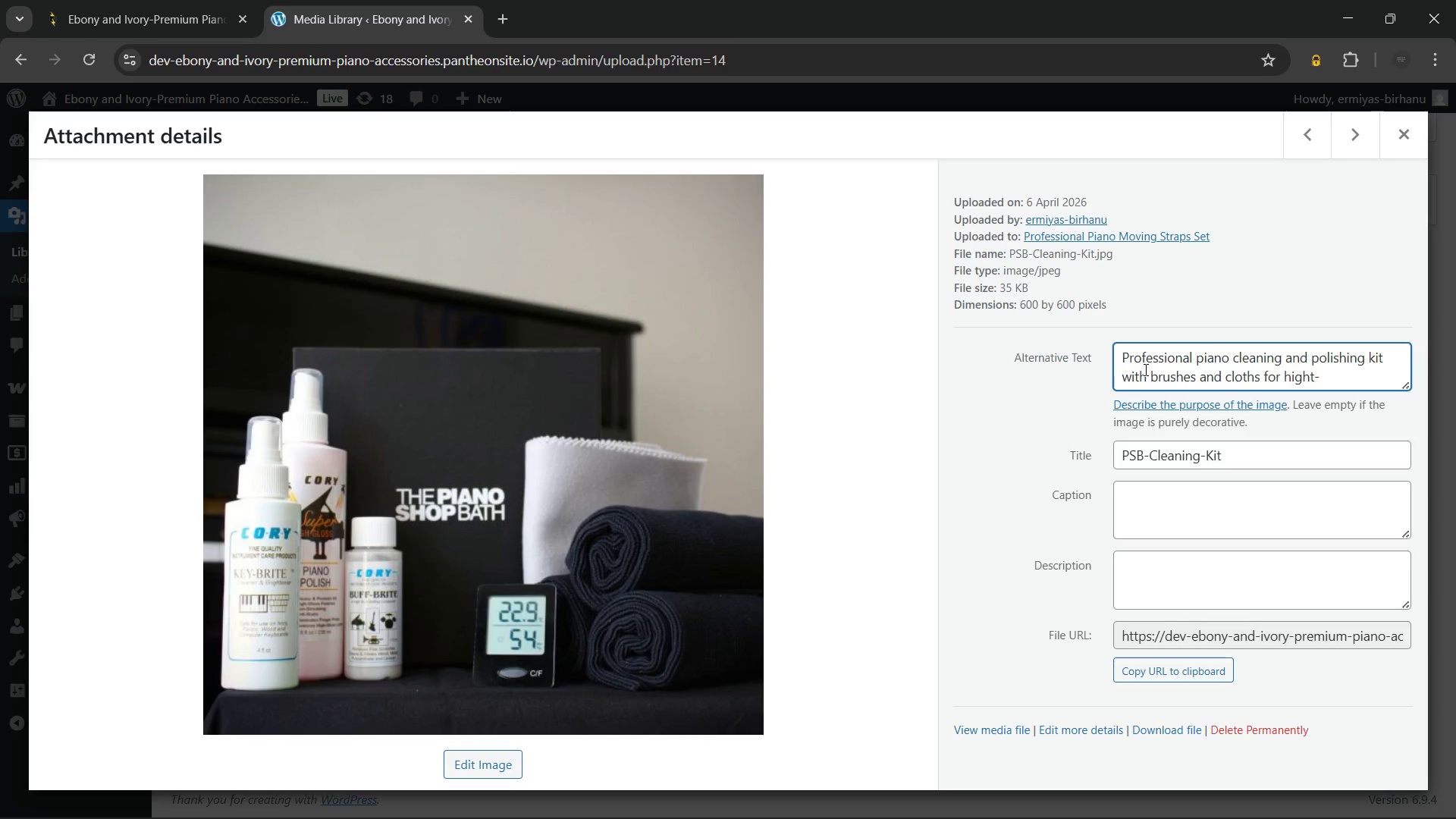 
wait(9.75)
 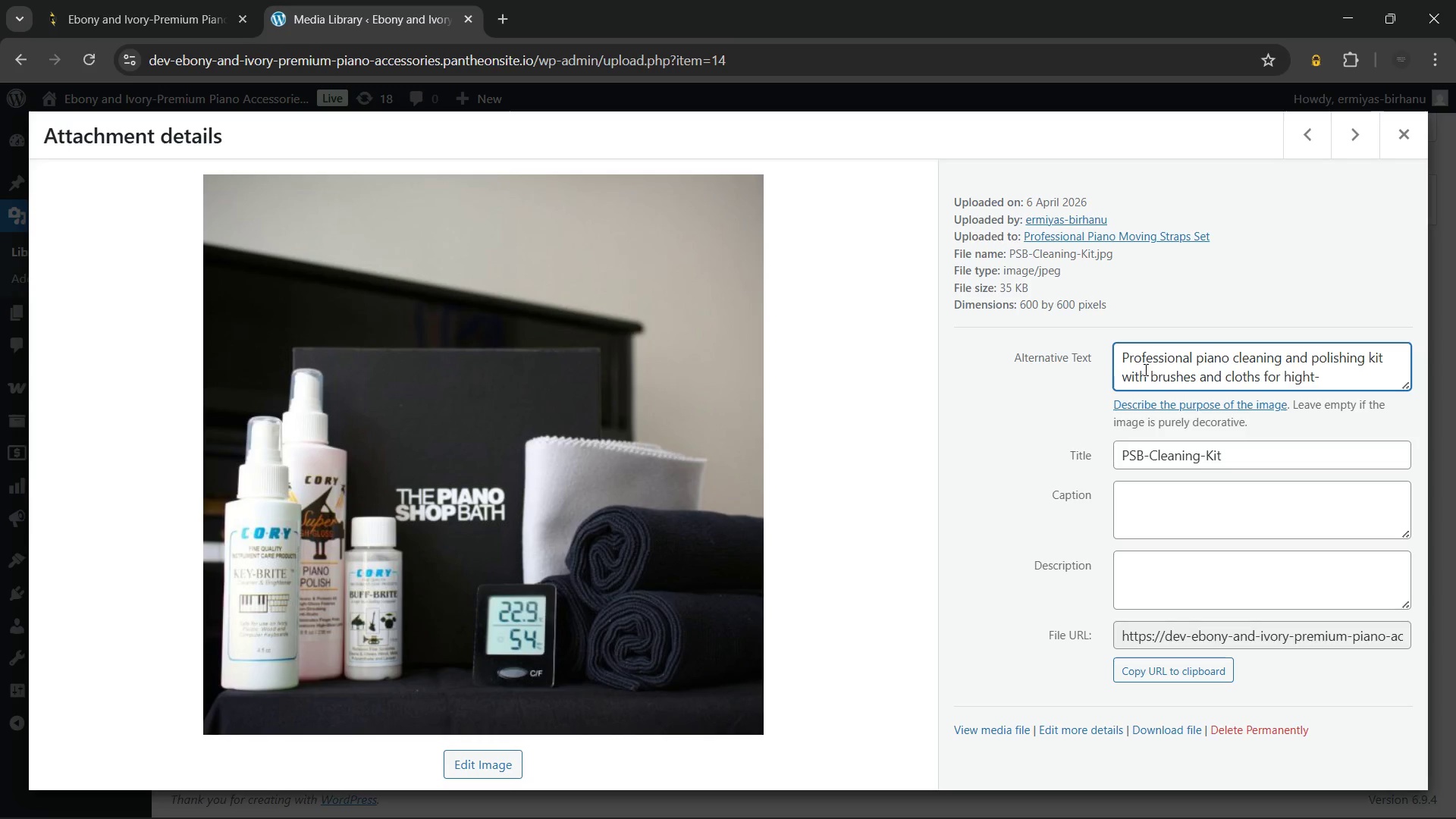 
key(Backspace)
key(Backspace)
type(-gloss finish maintenance)
 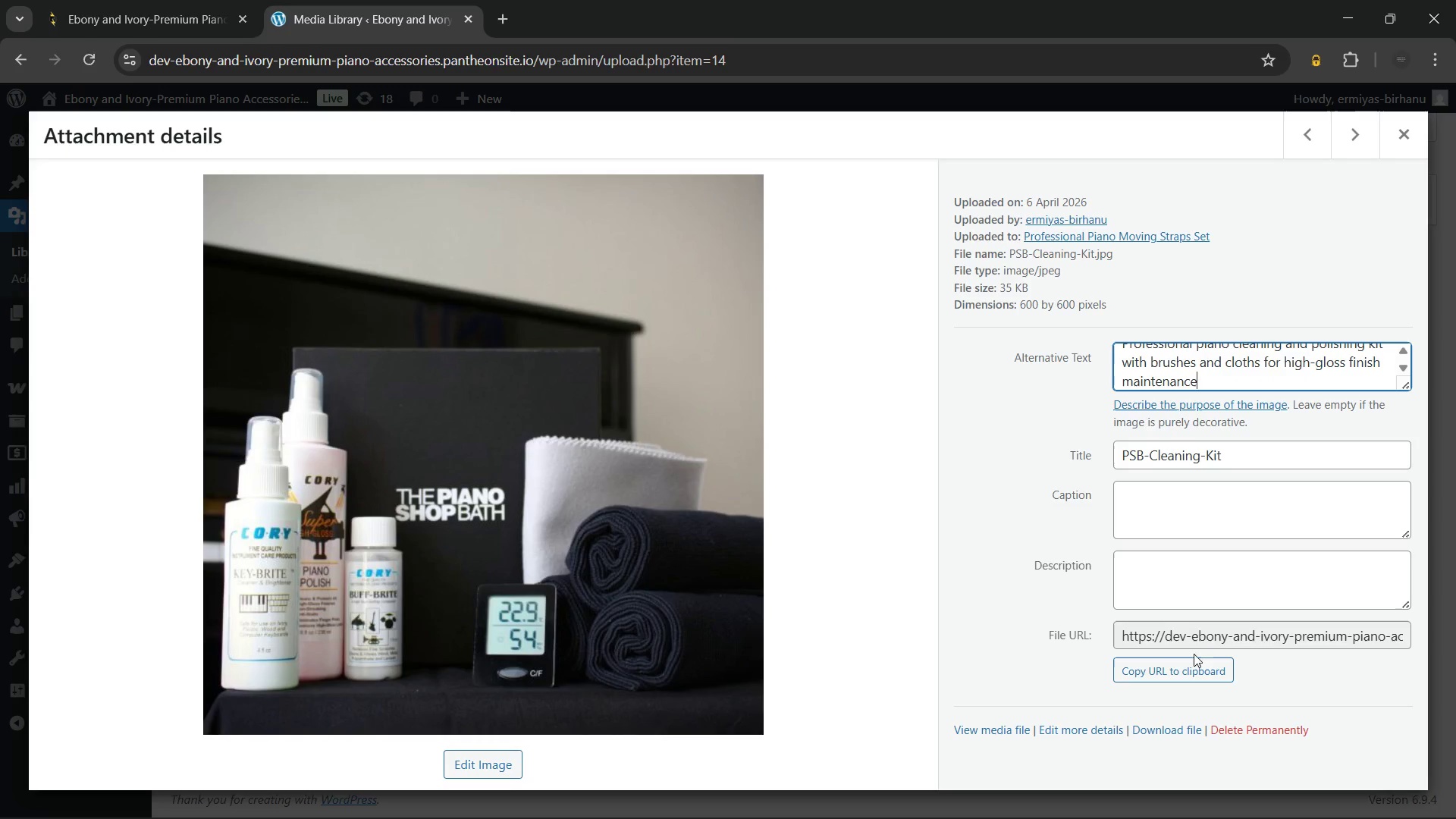 
left_click([1219, 639])
 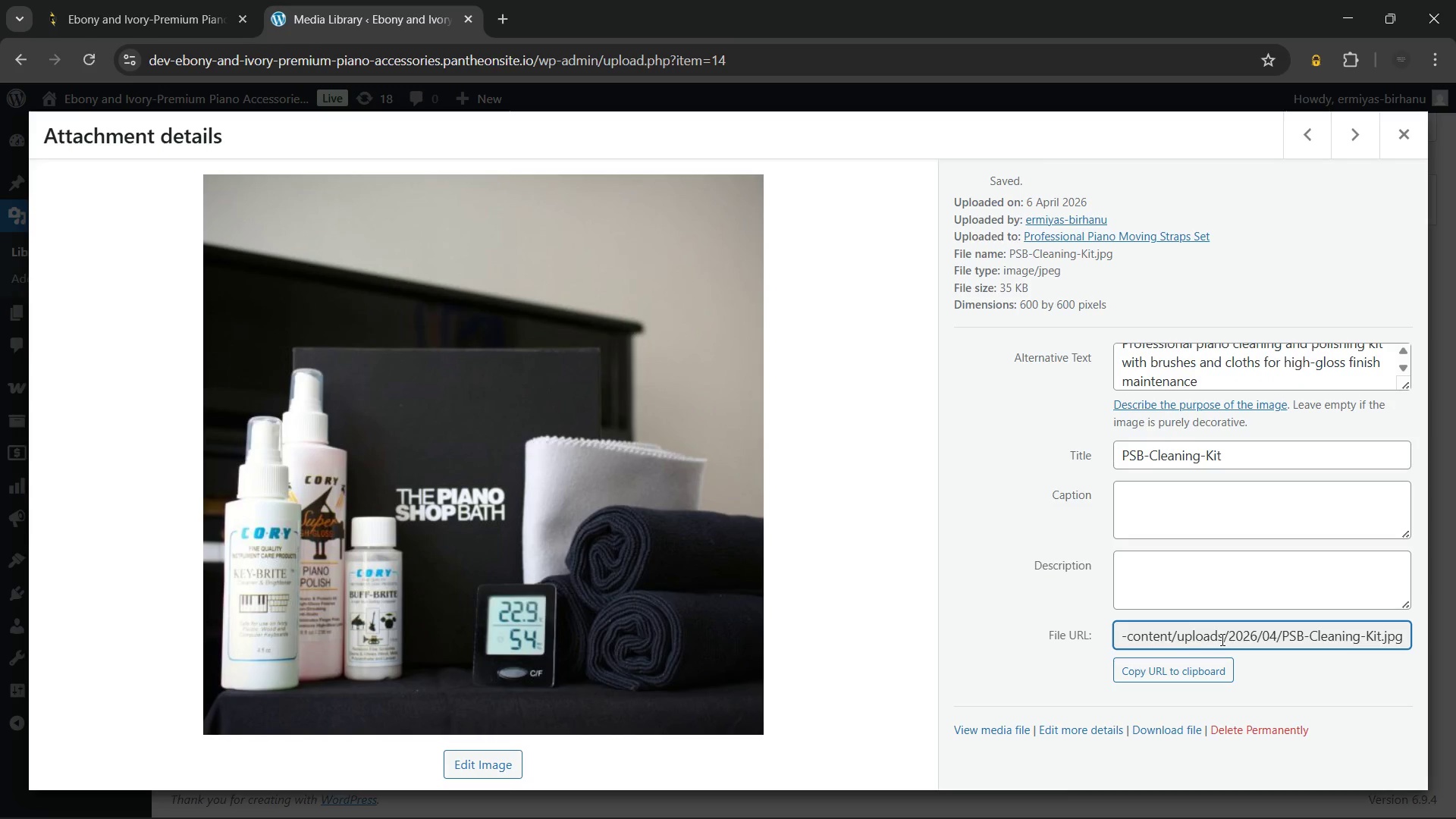 
double_click([1229, 639])
 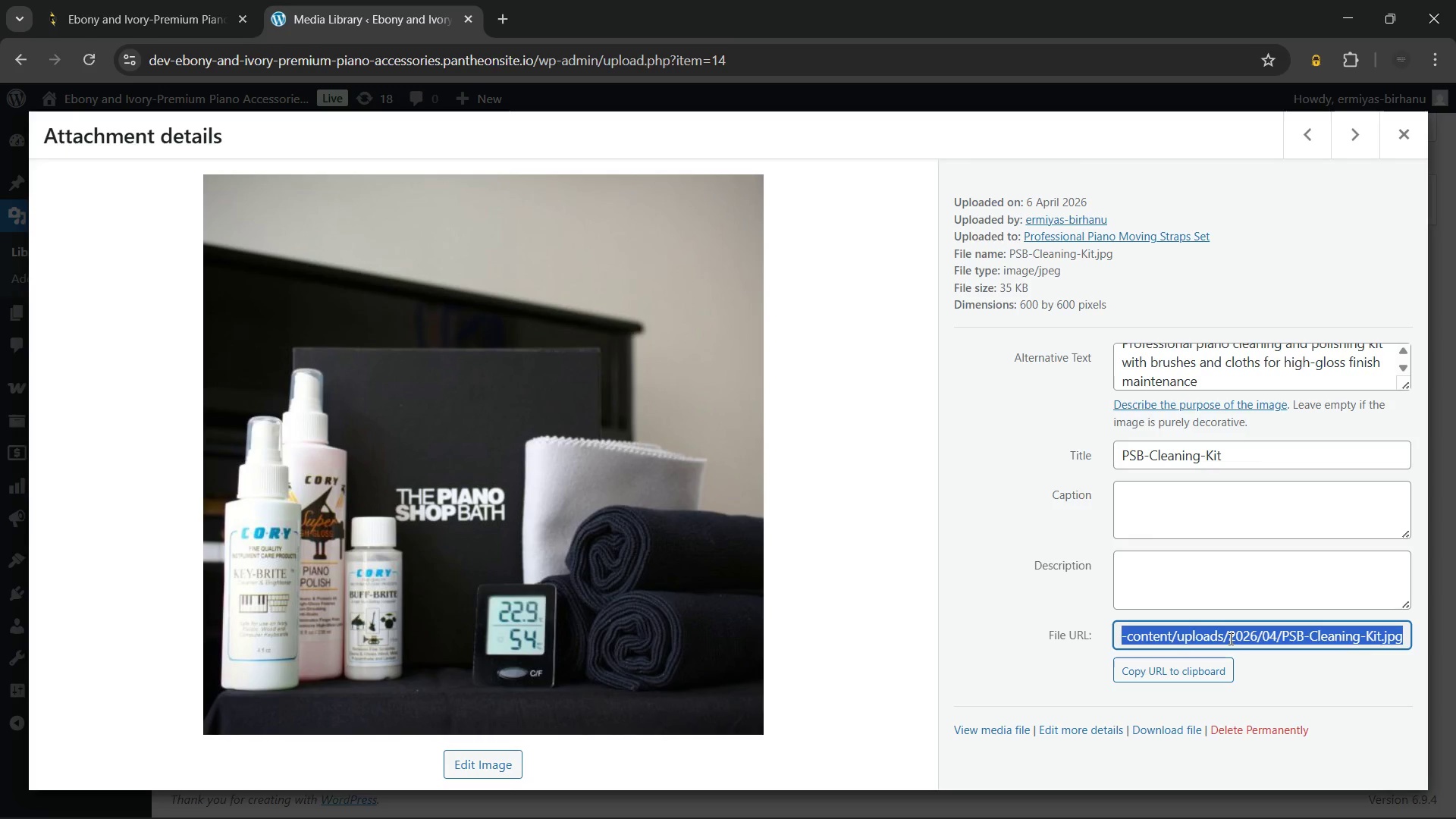 
triple_click([1229, 639])
 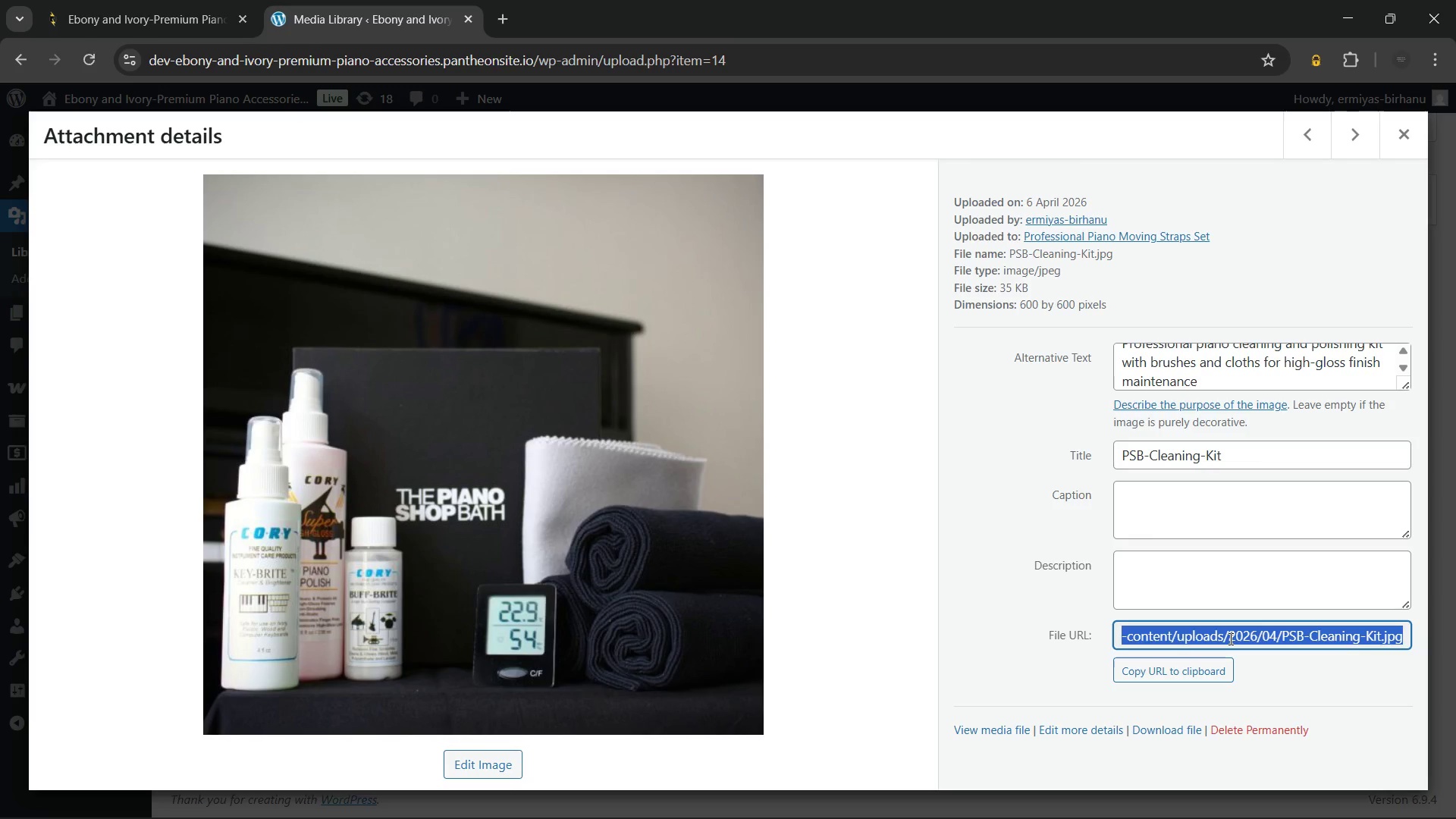 
triple_click([1229, 639])
 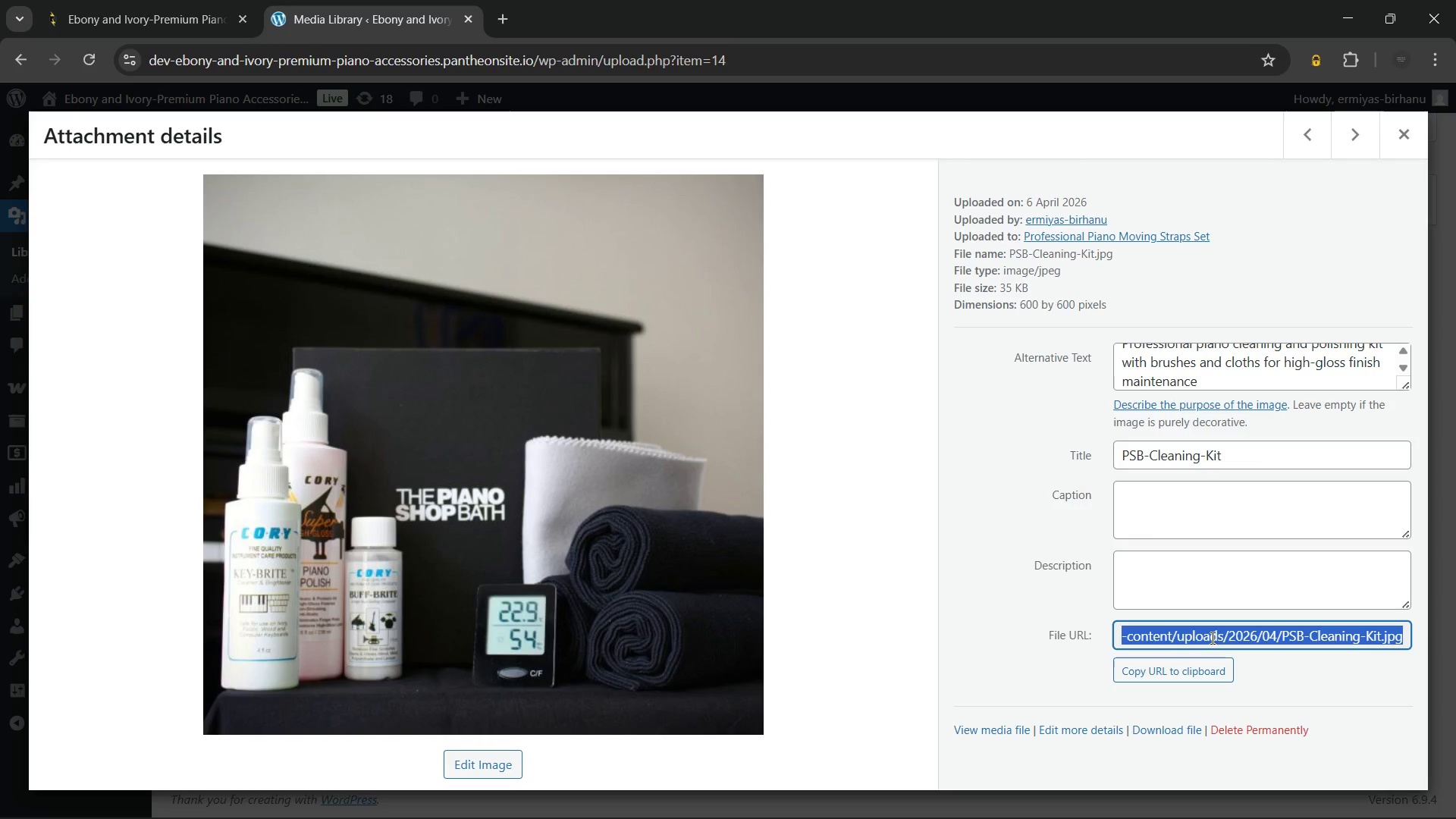 
left_click([1211, 638])
 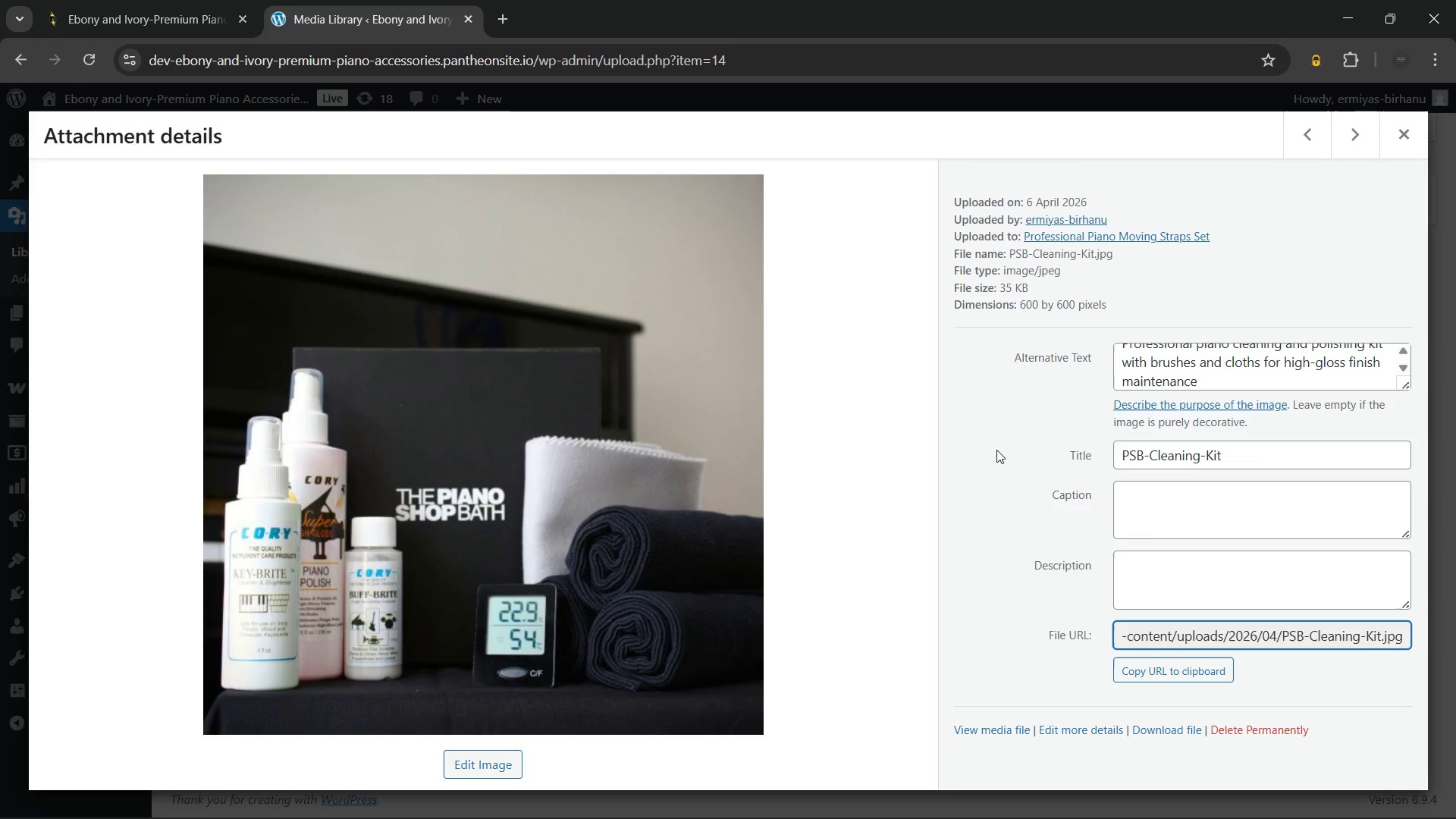 
left_click([996, 450])
 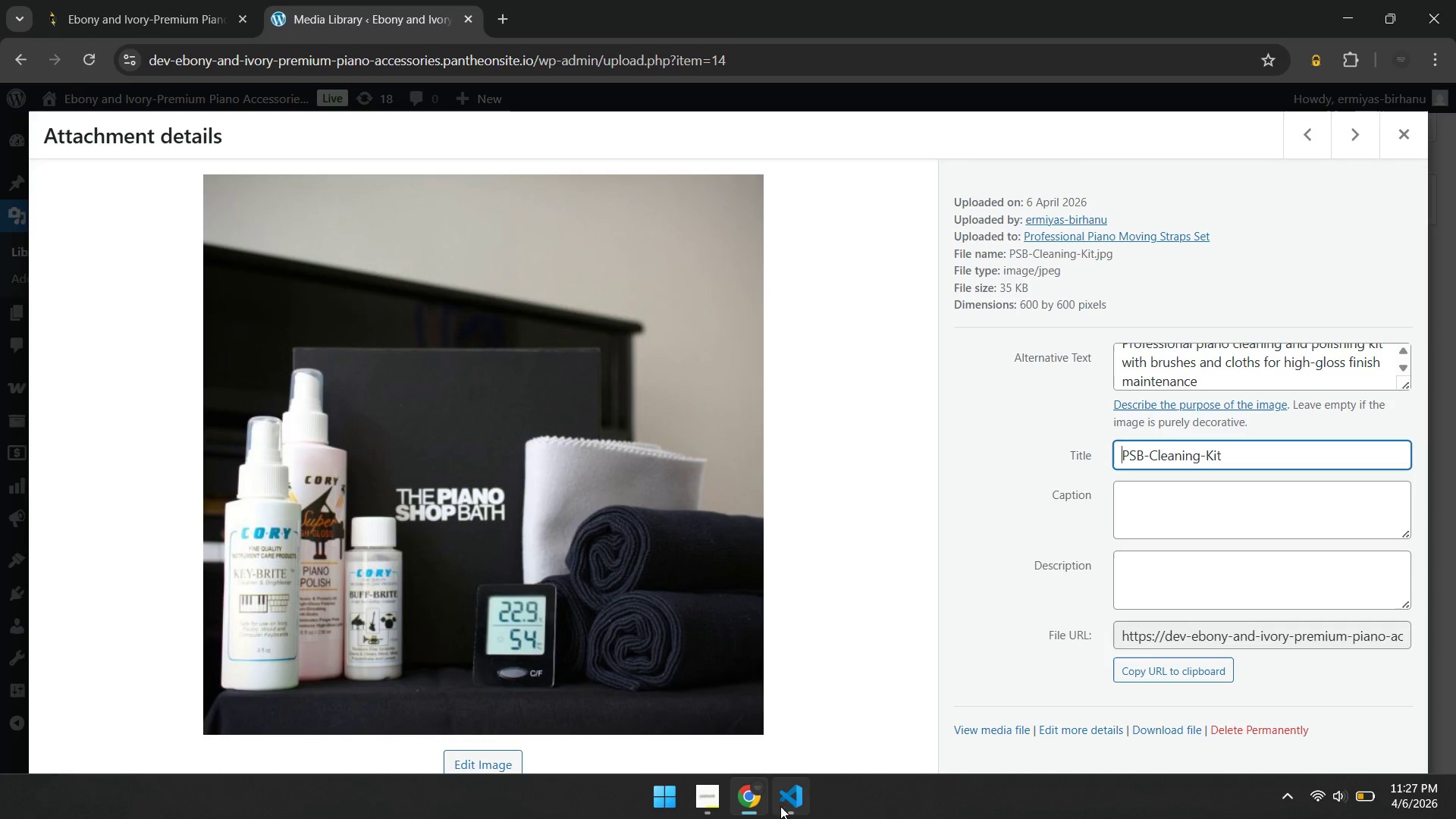 
left_click([770, 804])
 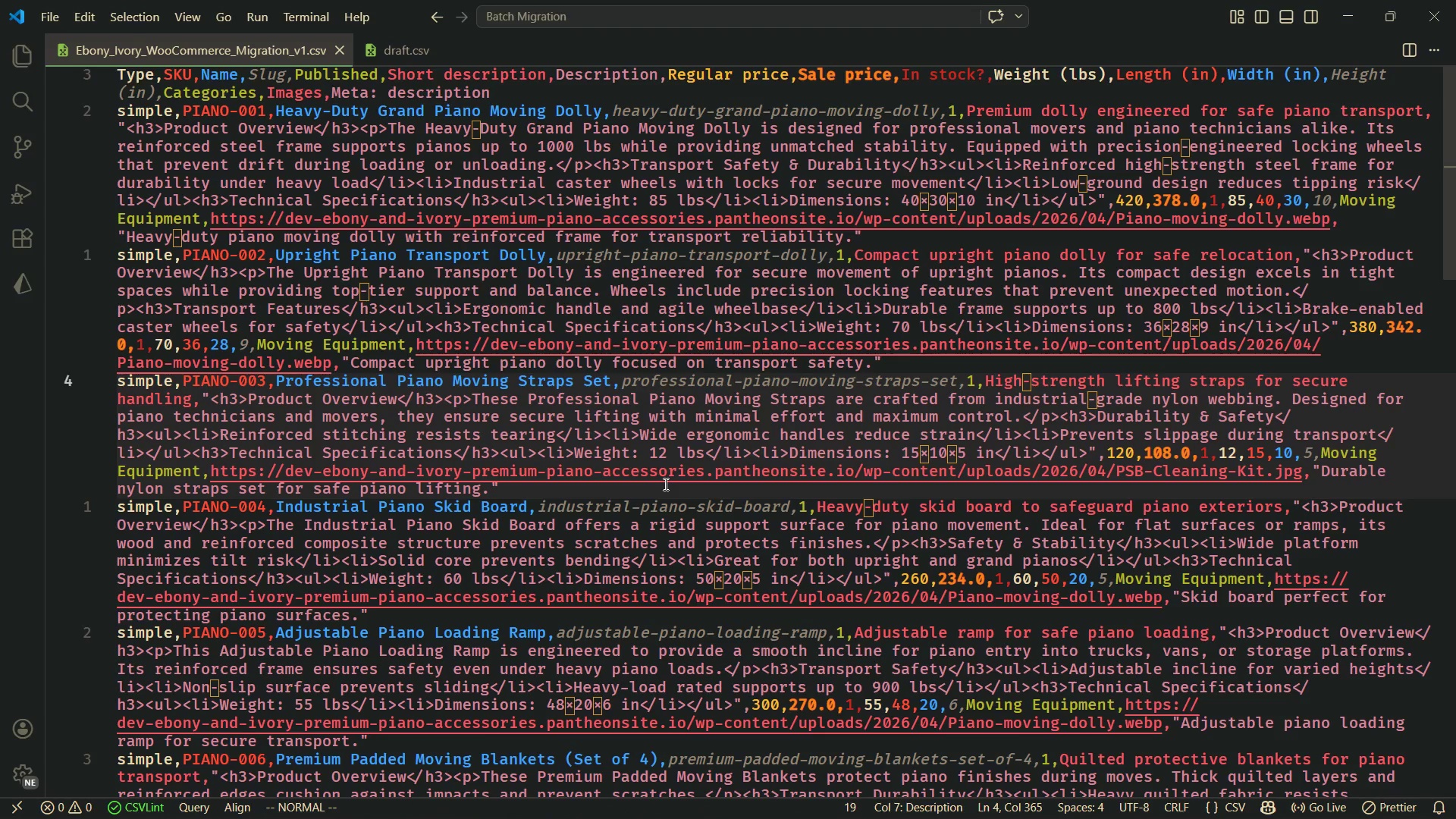 
type(jjjkk)
 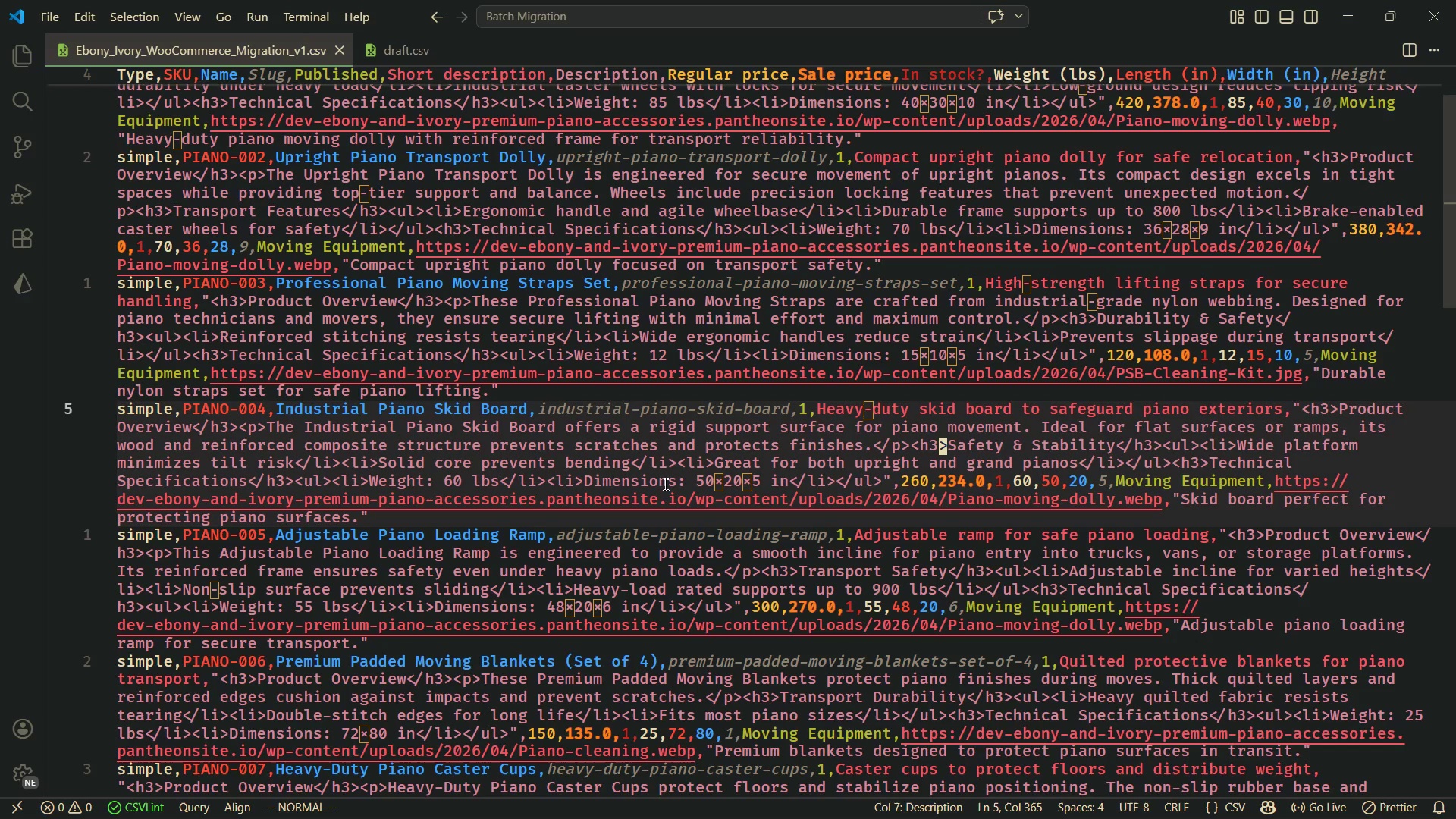 
hold_key(key=H, duration=1.09)
 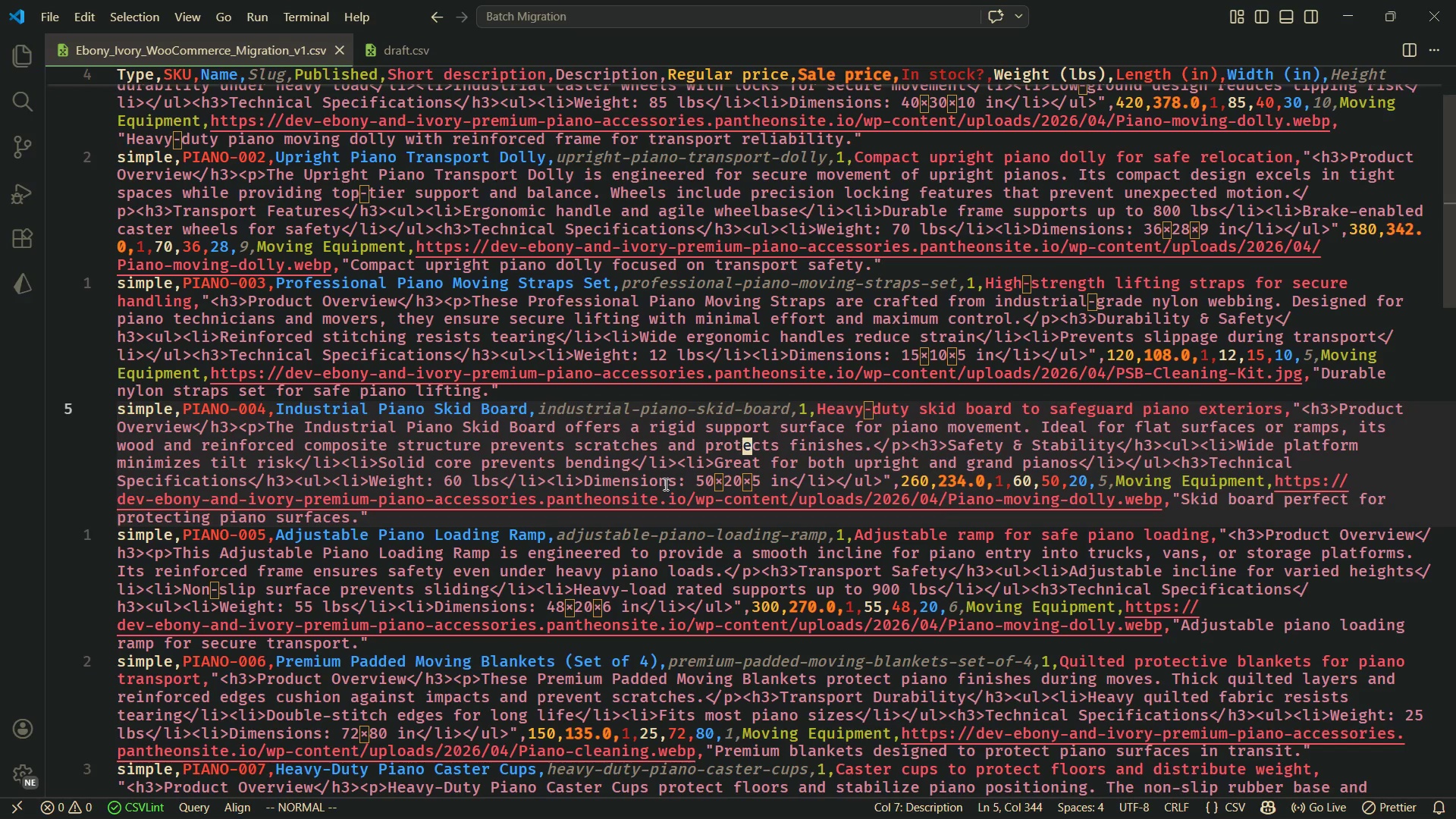 
type(jjjjj)
 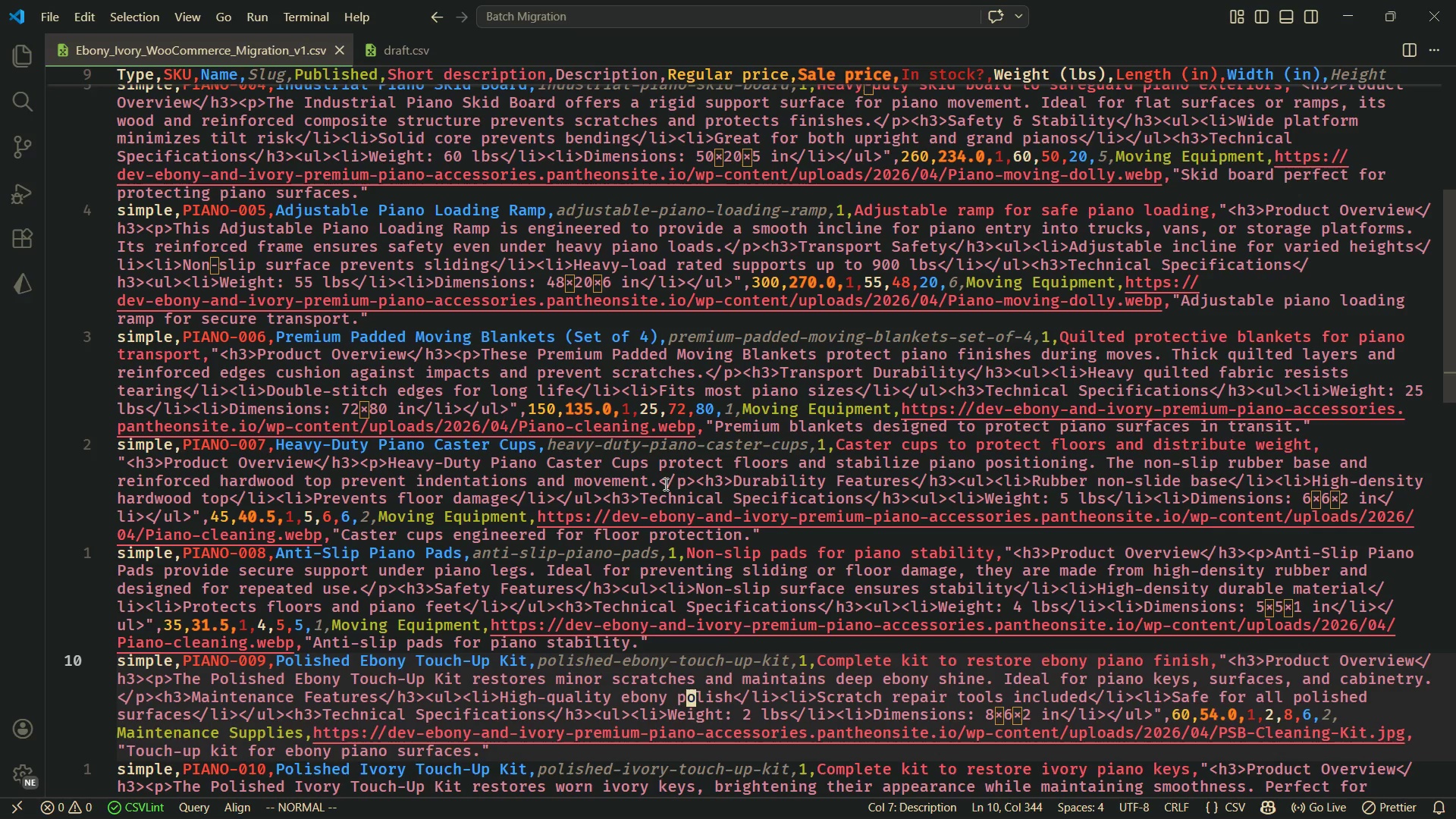 
hold_key(key=H, duration=1.5)
 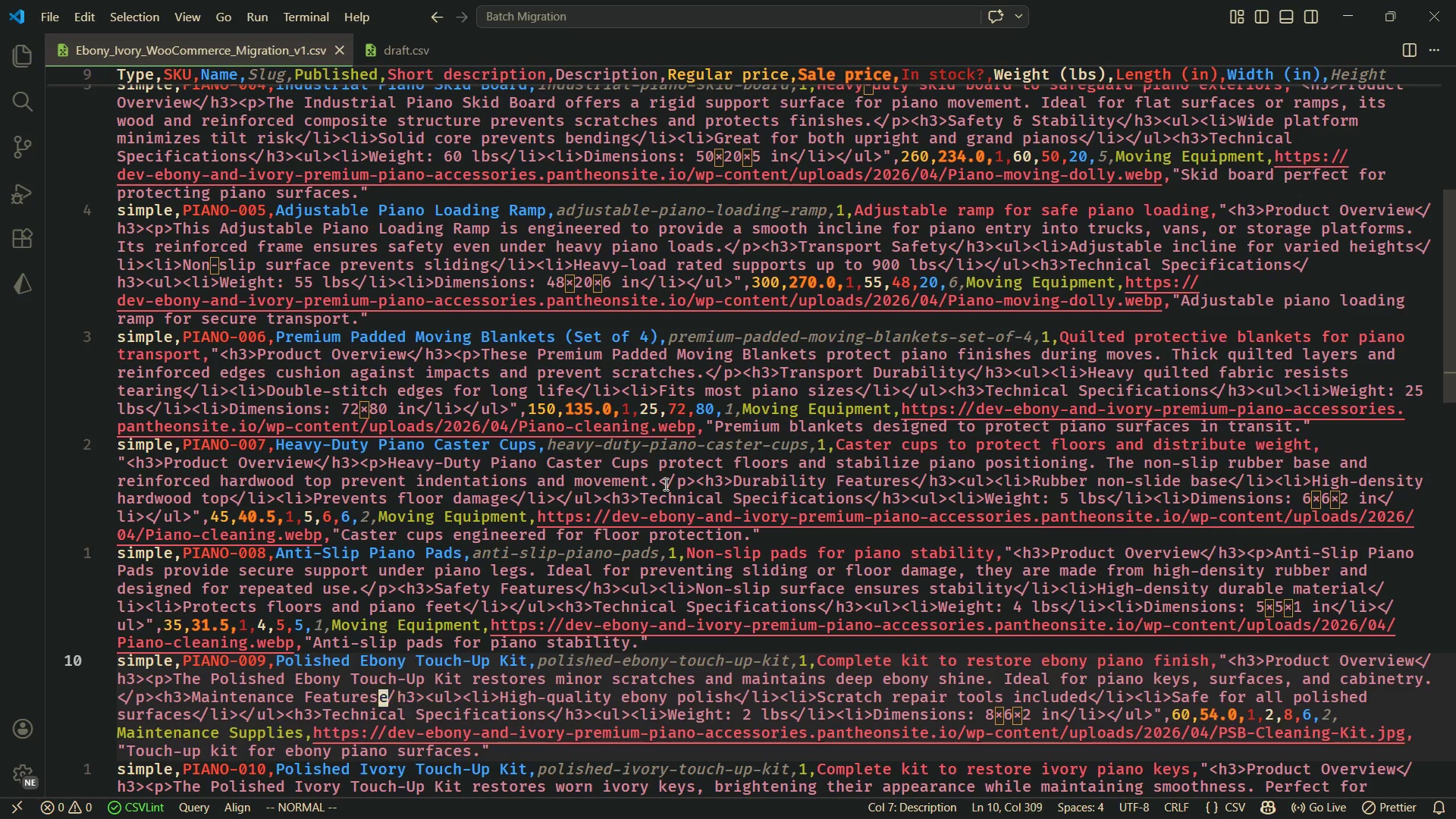 
type(hhkkA)
key(Escape)
 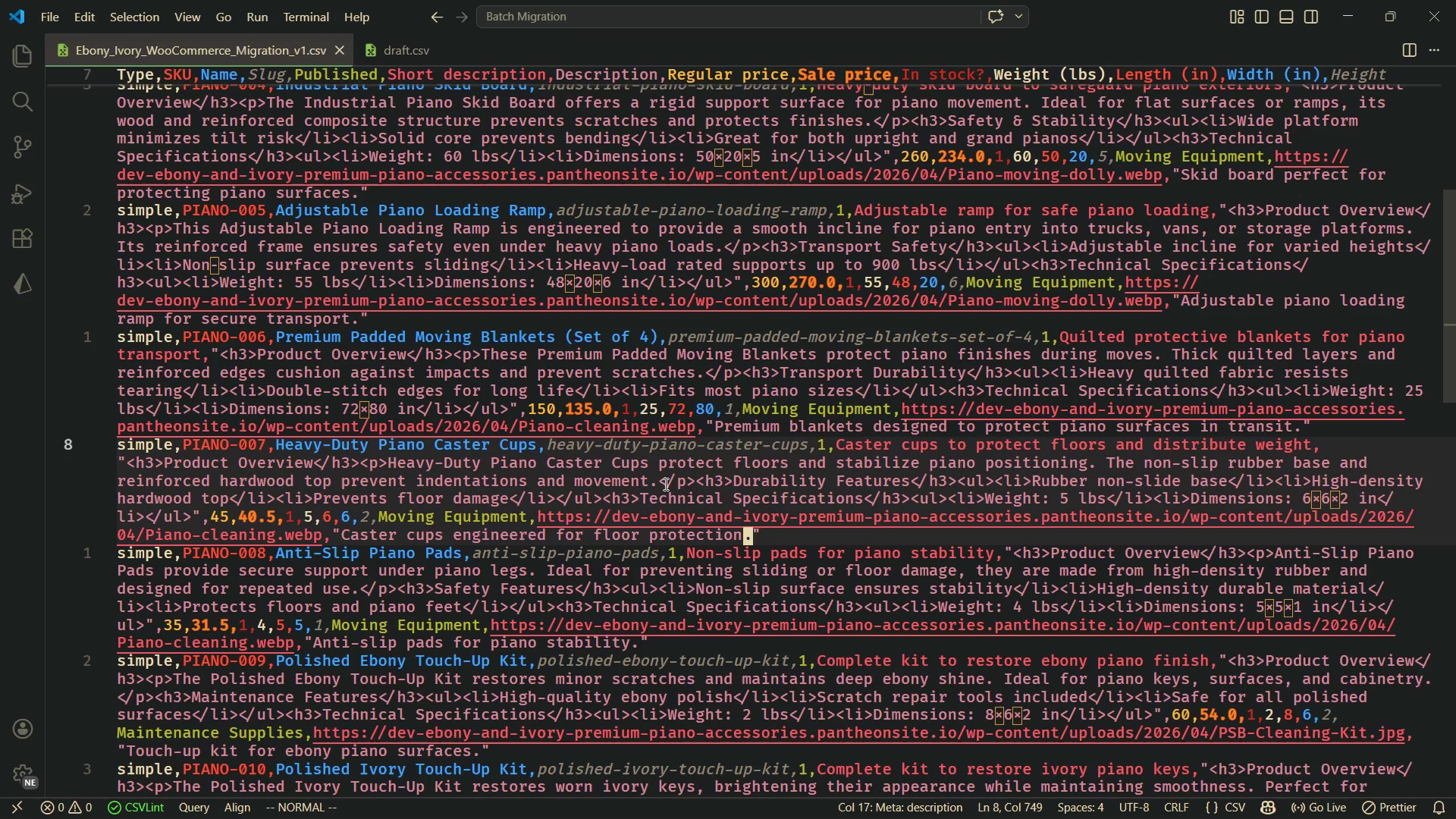 
hold_key(key=H, duration=1.16)
 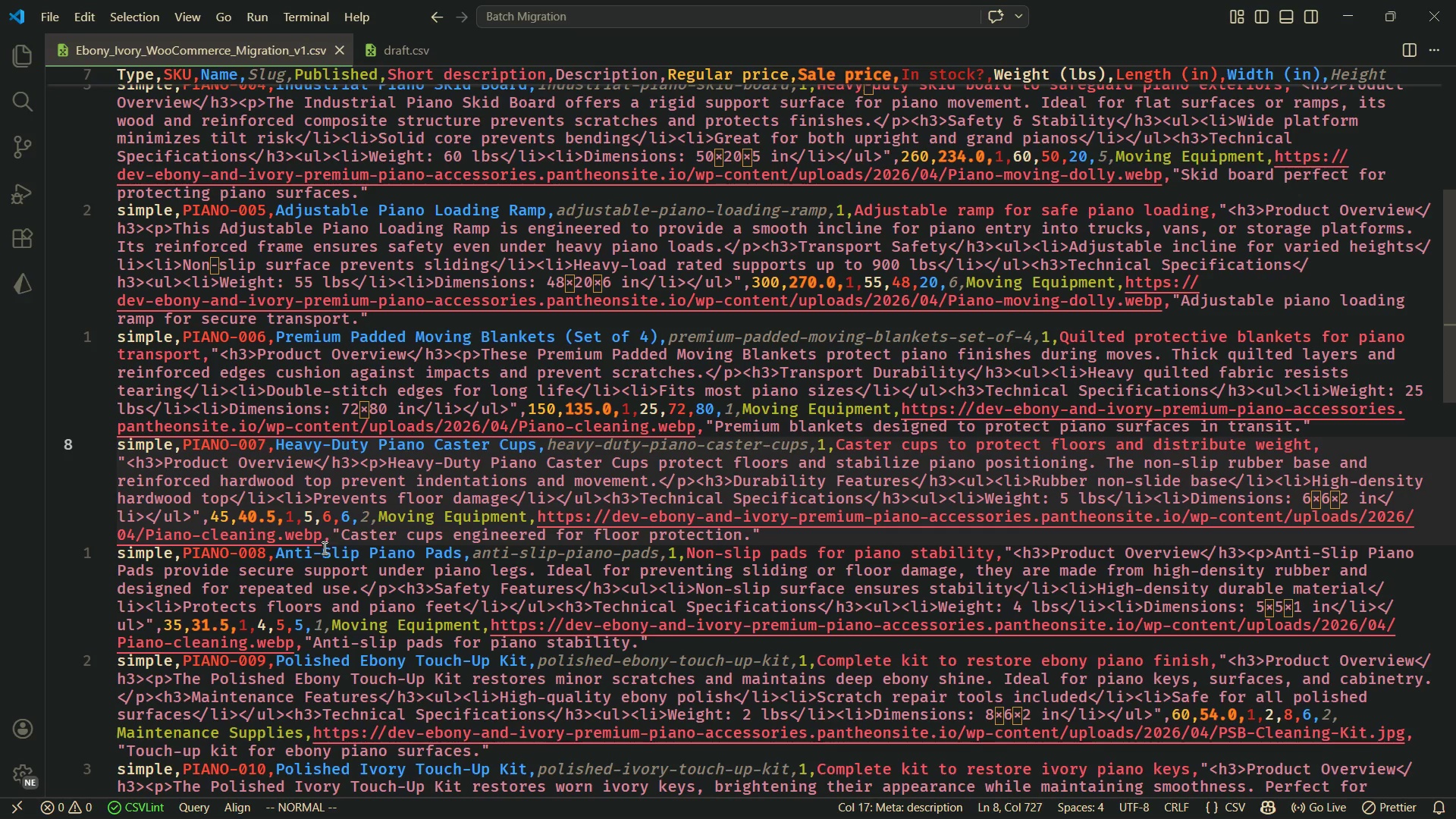 
left_click_drag(start_coordinate=[322, 544], to_coordinate=[540, 516])
 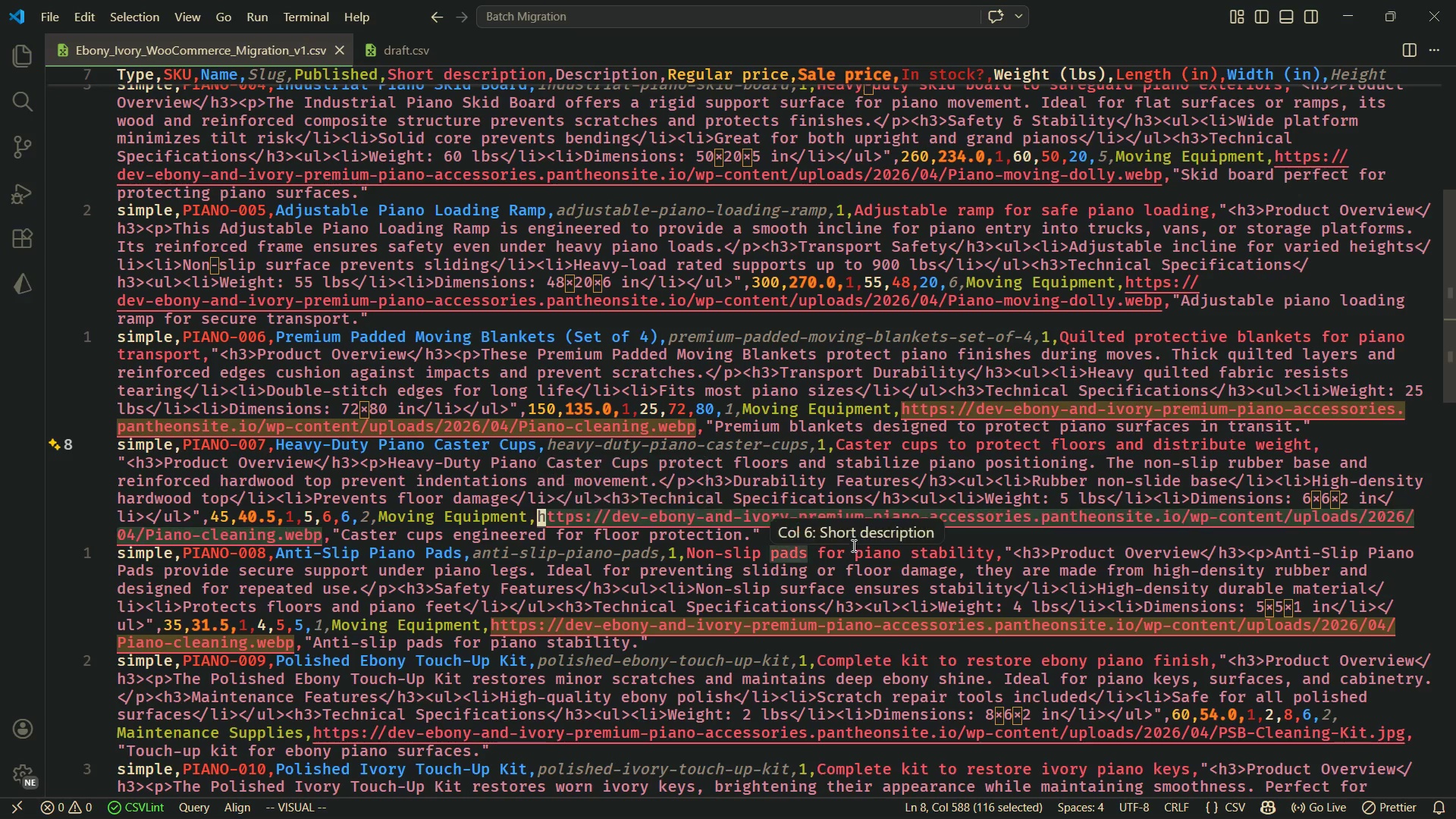 
left_click([852, 545])
 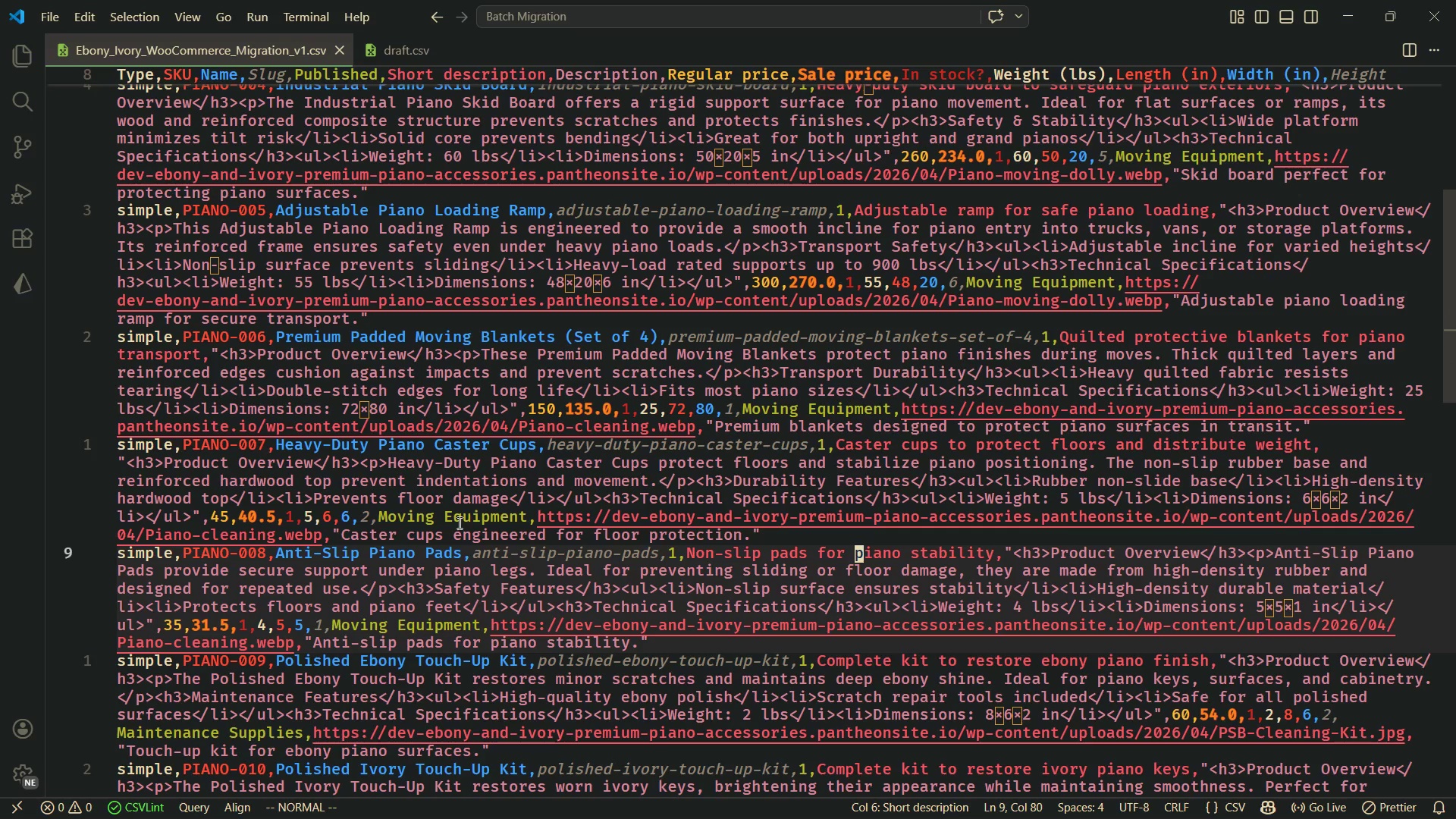 
scroll: coordinate [458, 522], scroll_direction: down, amount: 5.0
 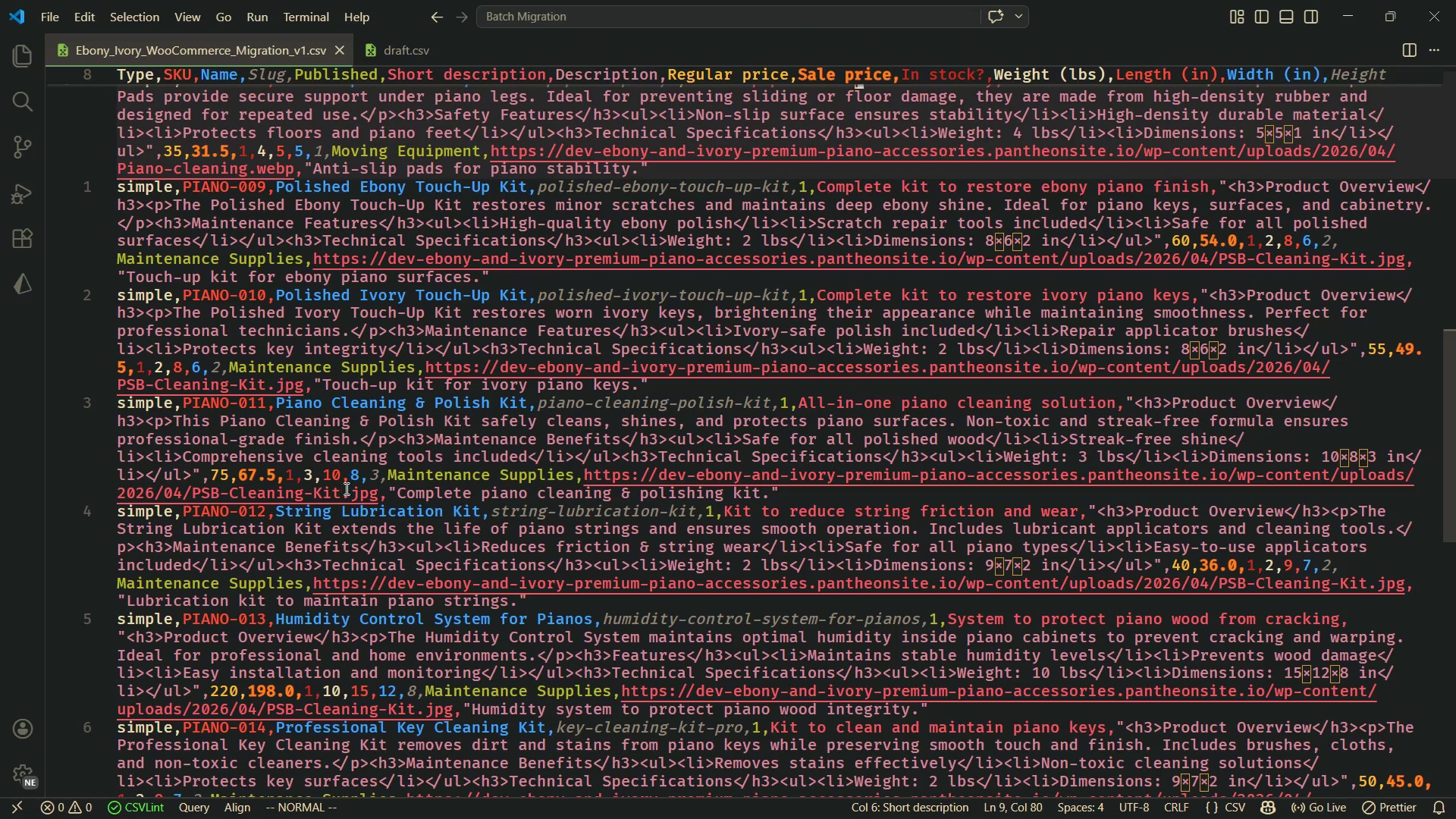 
left_click_drag(start_coordinate=[378, 497], to_coordinate=[116, 503])
 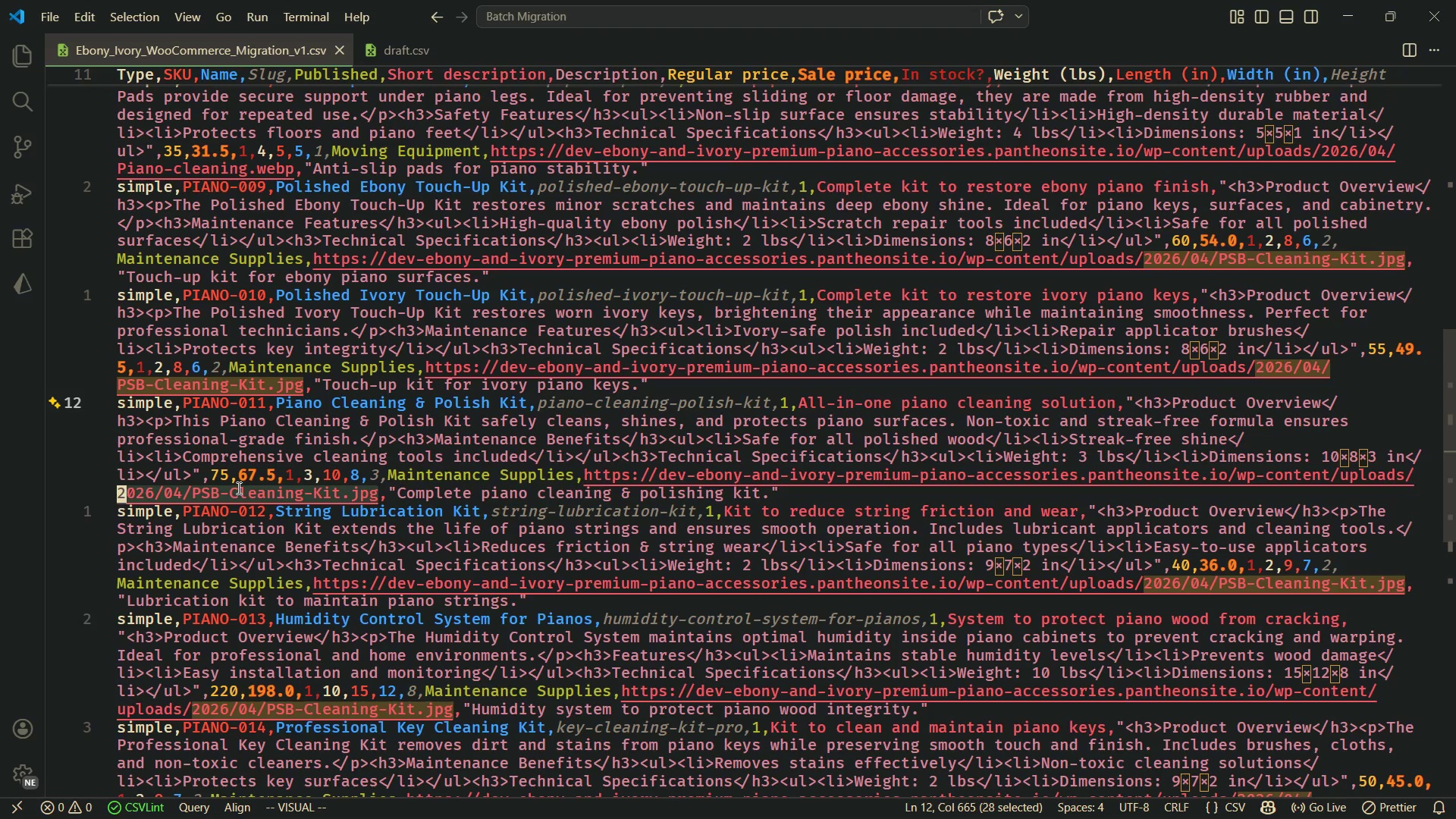 
left_click([237, 488])
 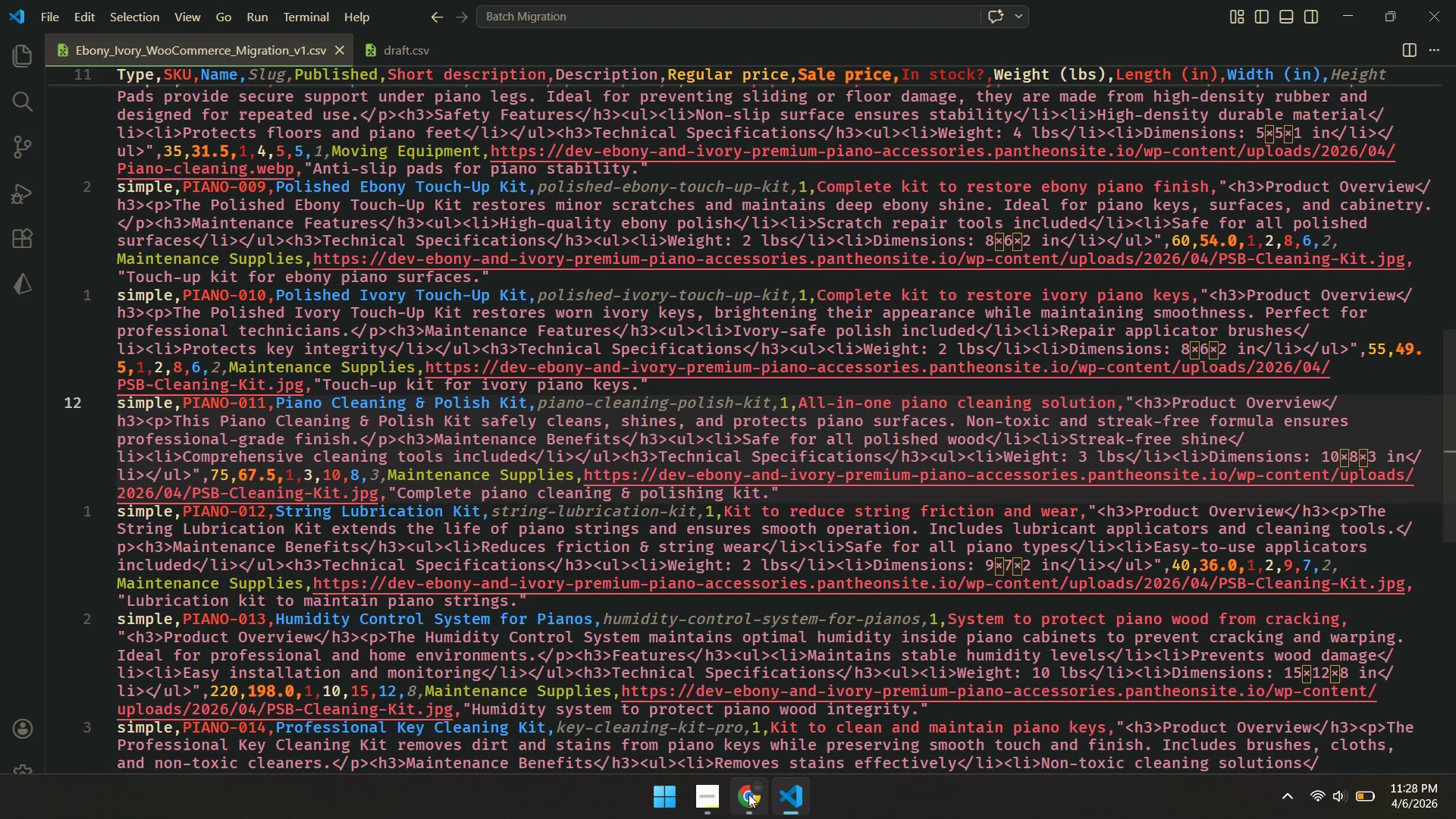 
left_click([741, 791])
 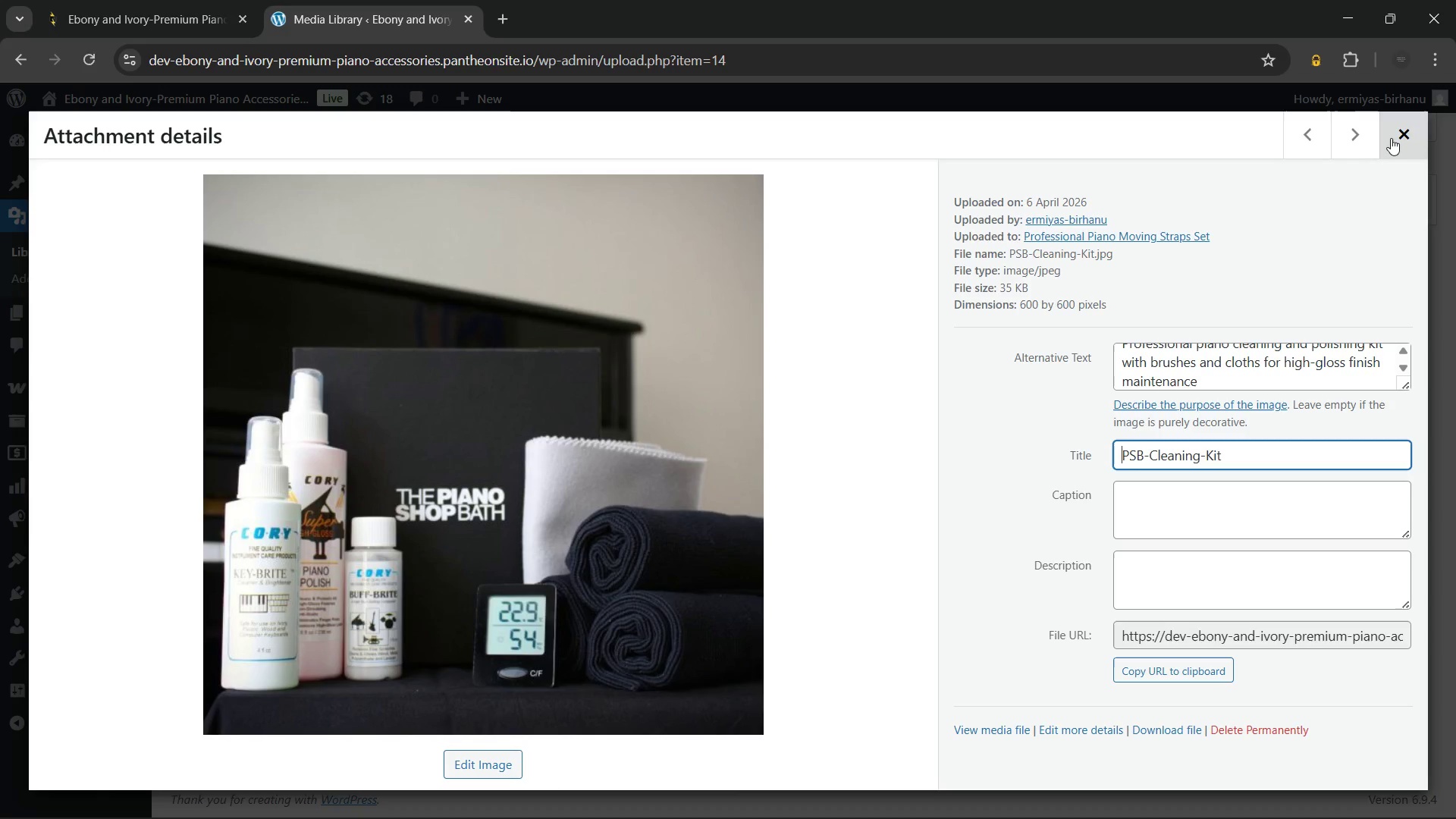 
left_click([1391, 138])
 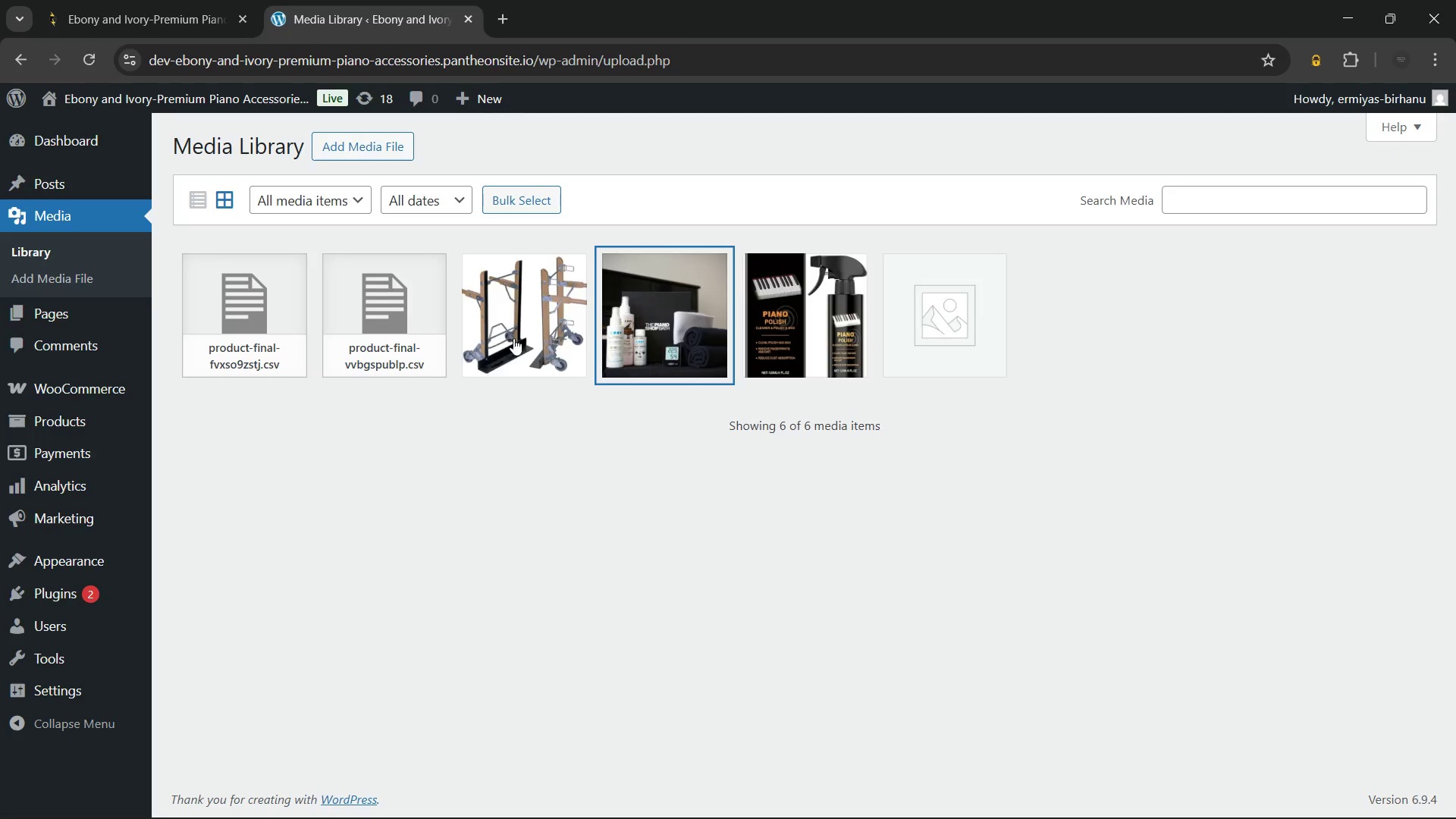 
left_click([508, 336])
 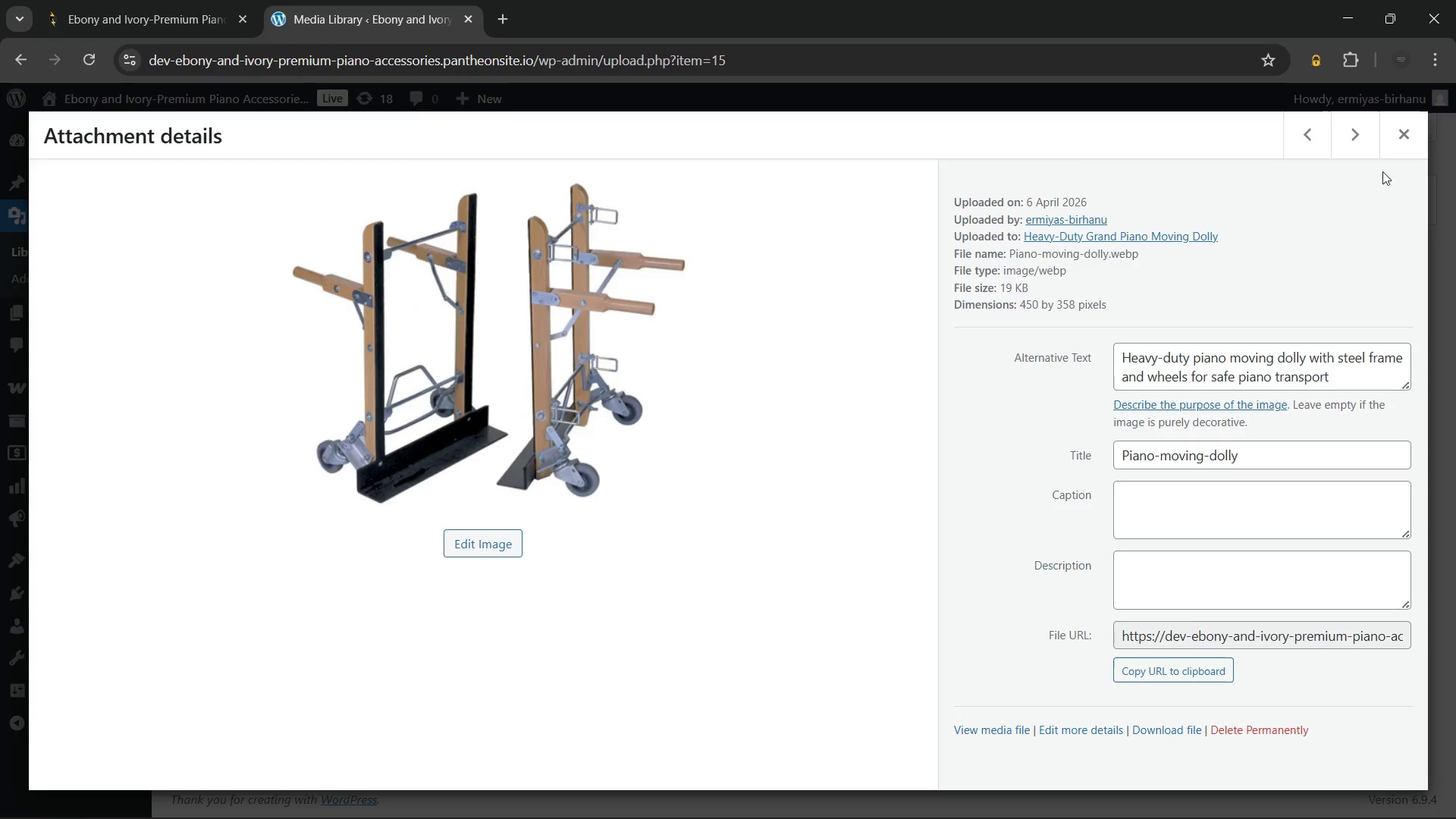 
left_click([1395, 133])
 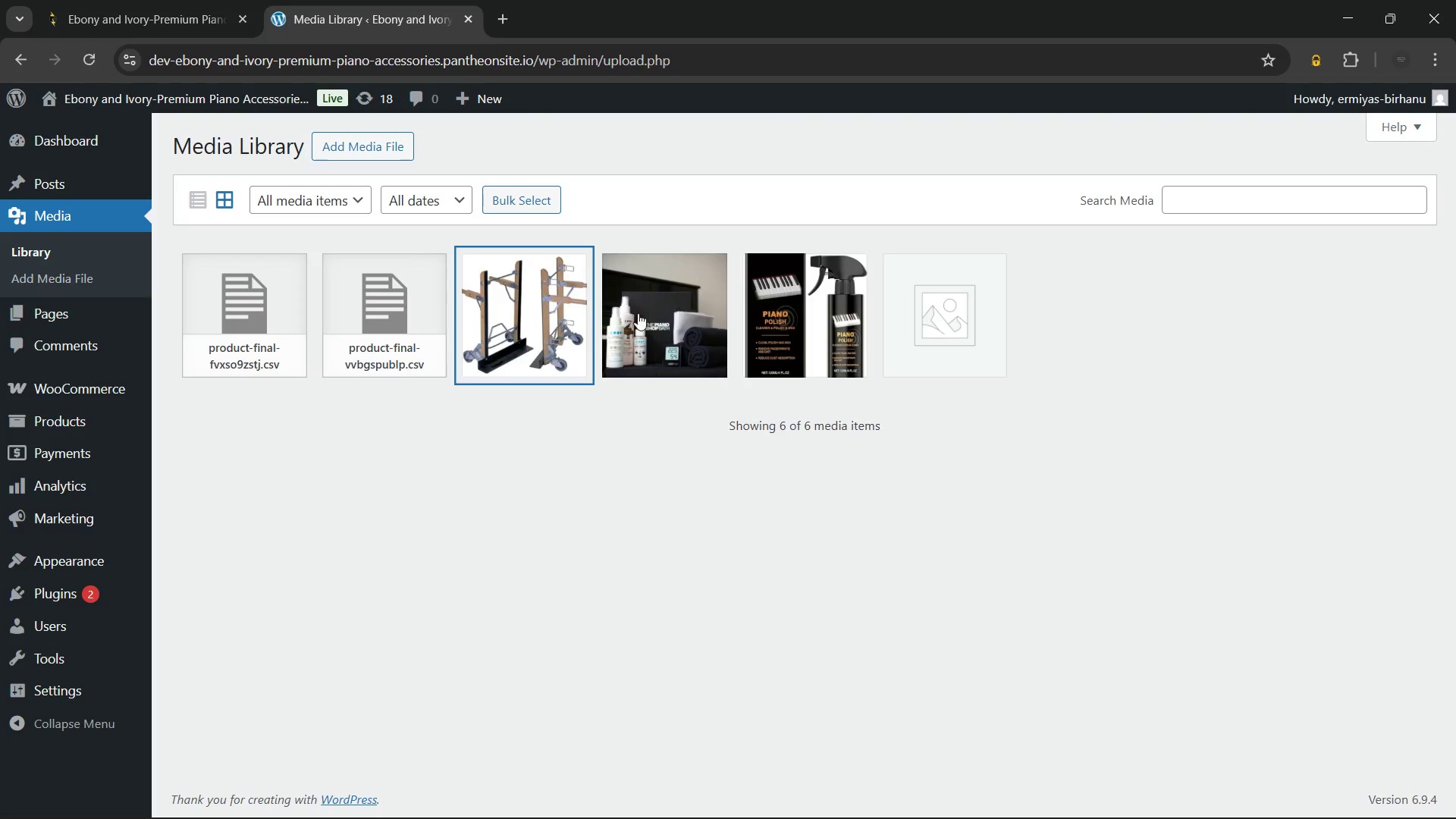 
left_click([633, 313])
 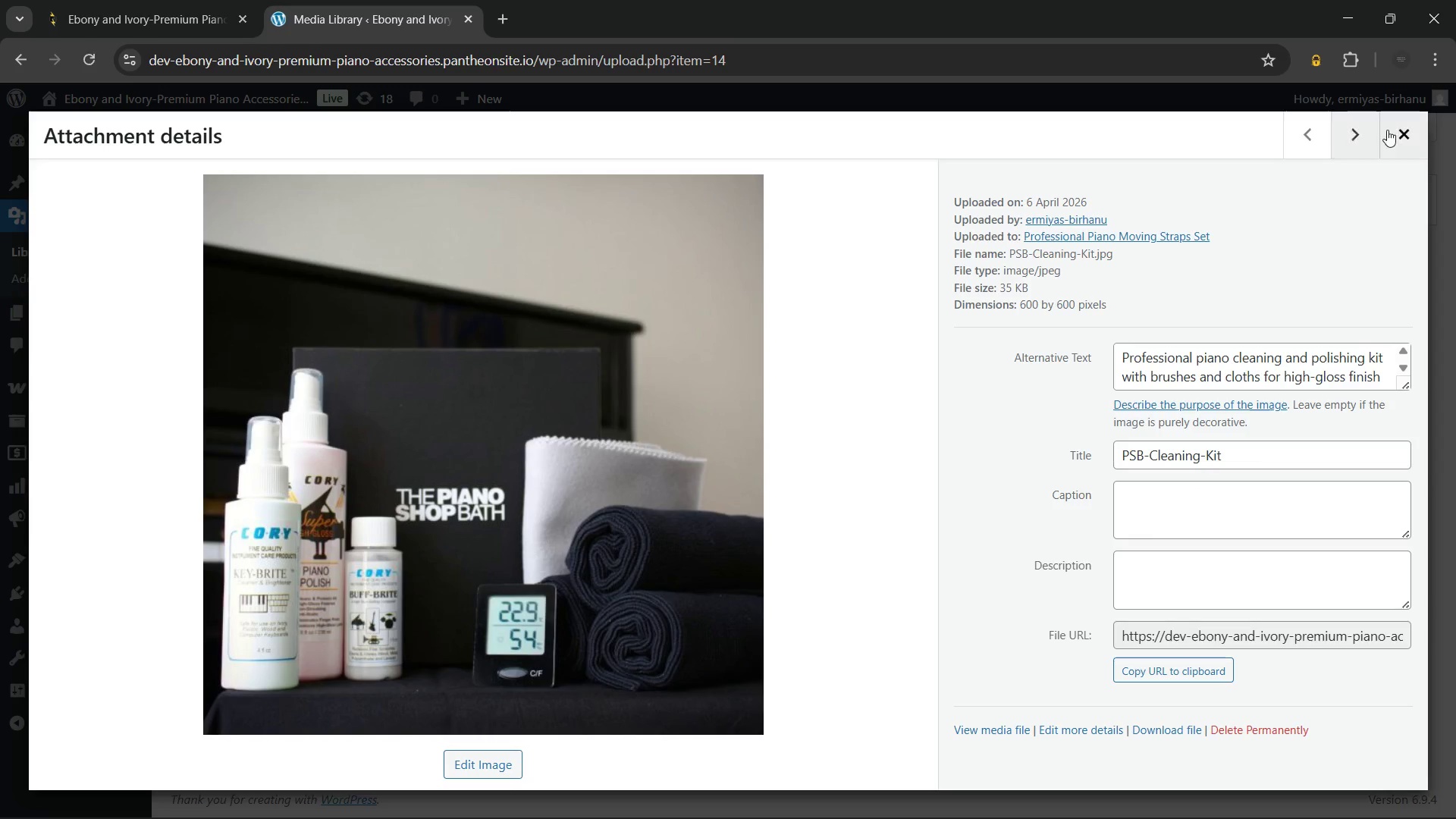 
left_click([1393, 129])
 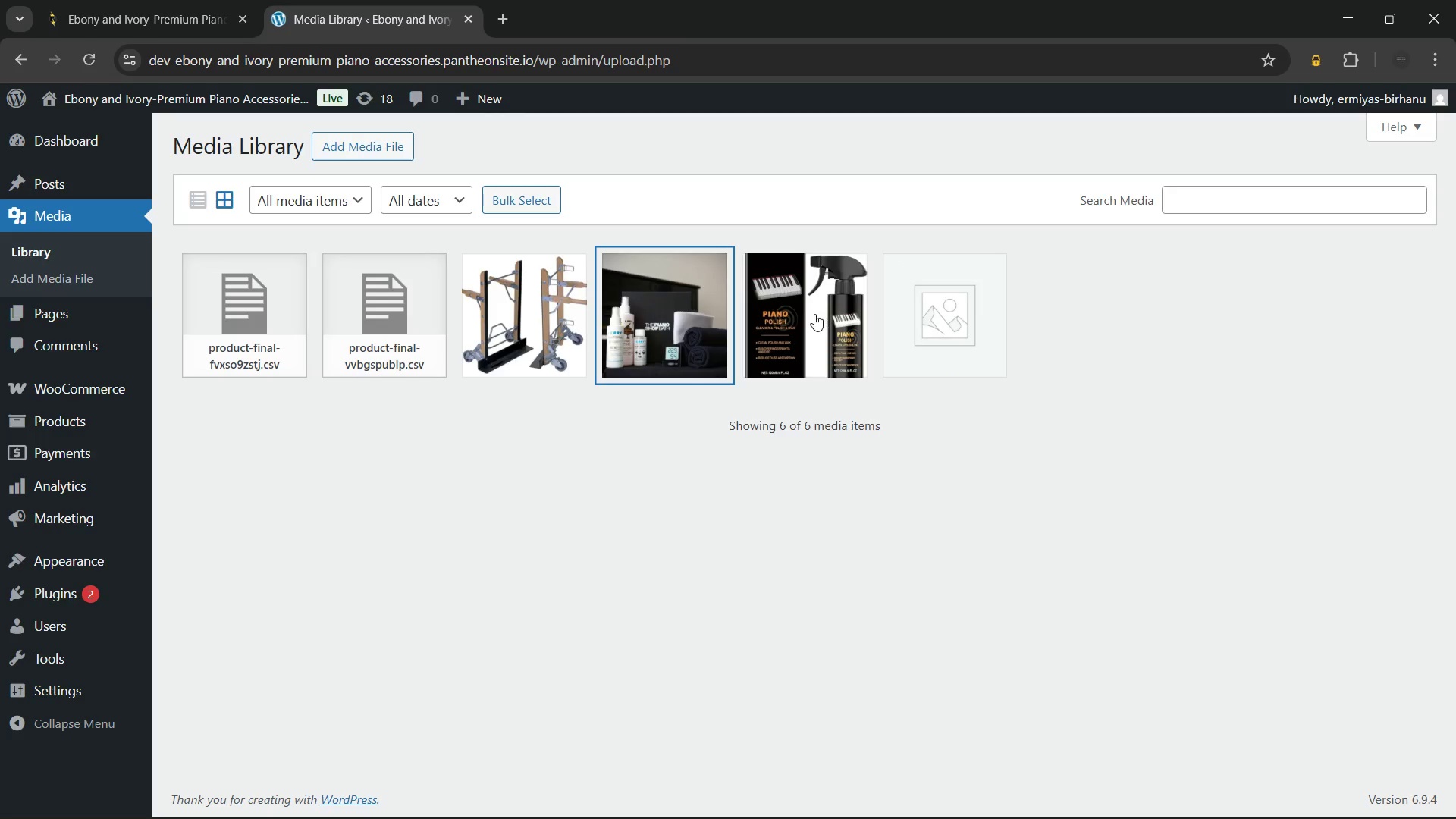 
left_click([813, 314])
 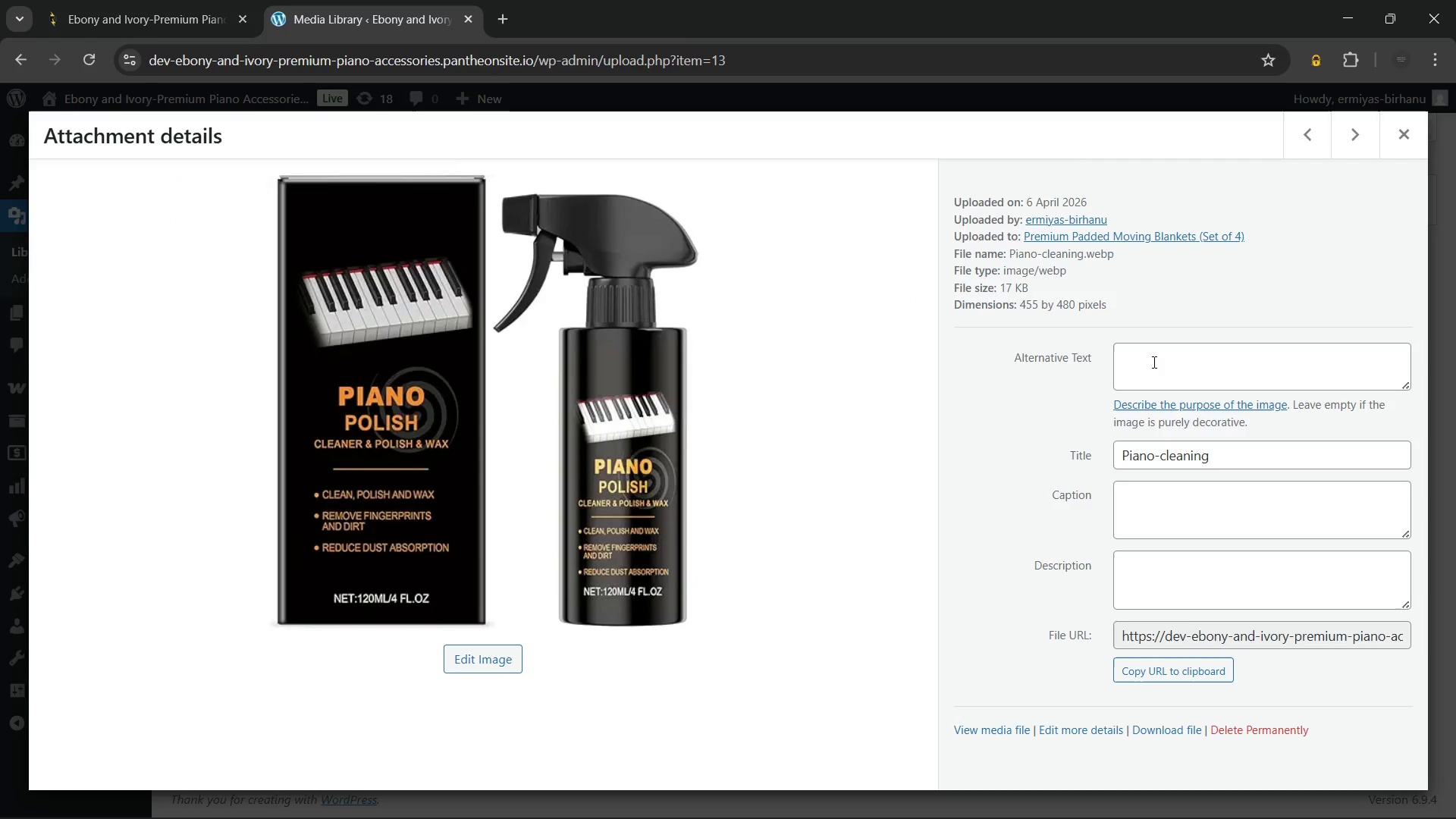 
left_click([1153, 362])
 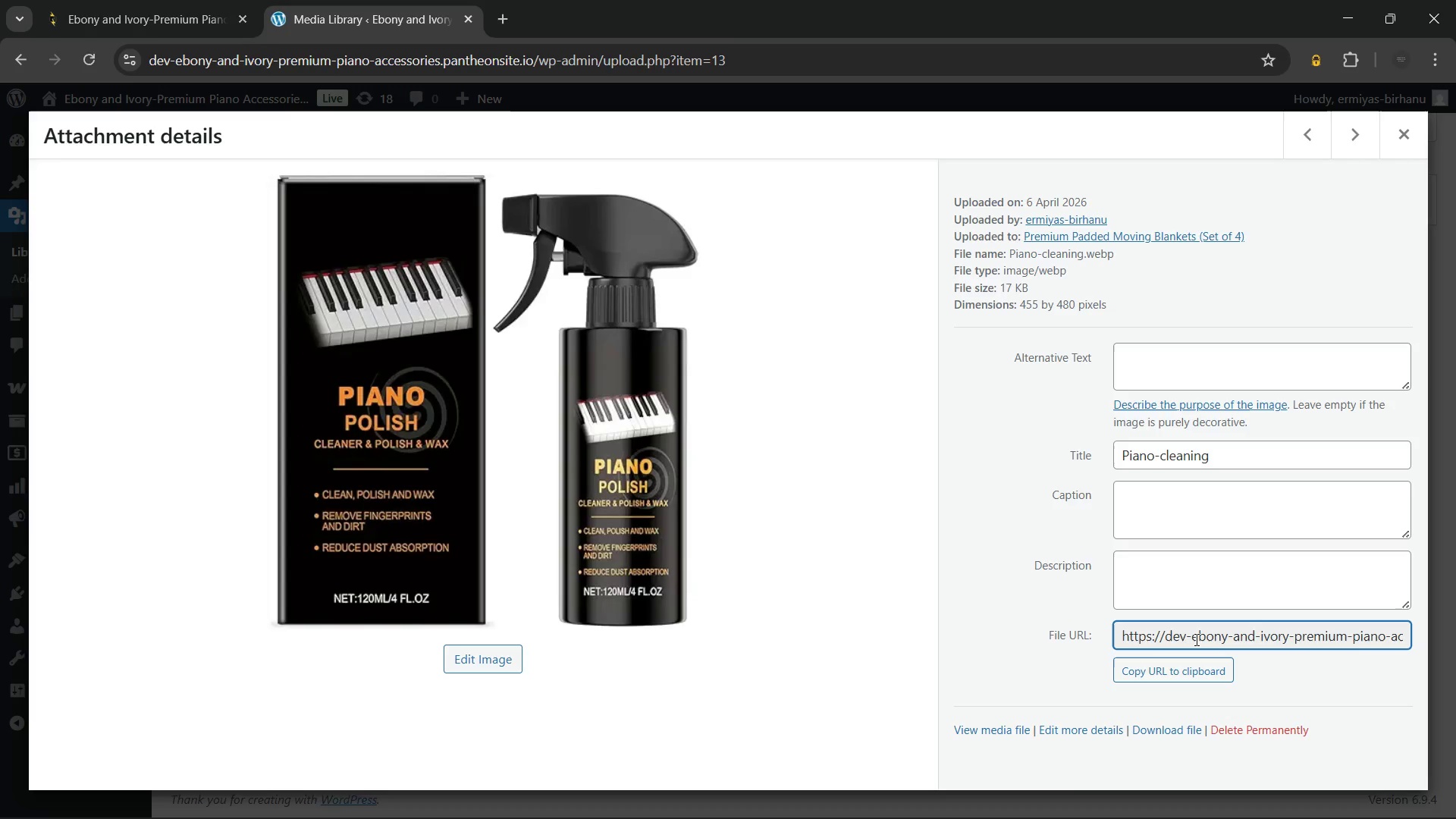 
double_click([1195, 639])
 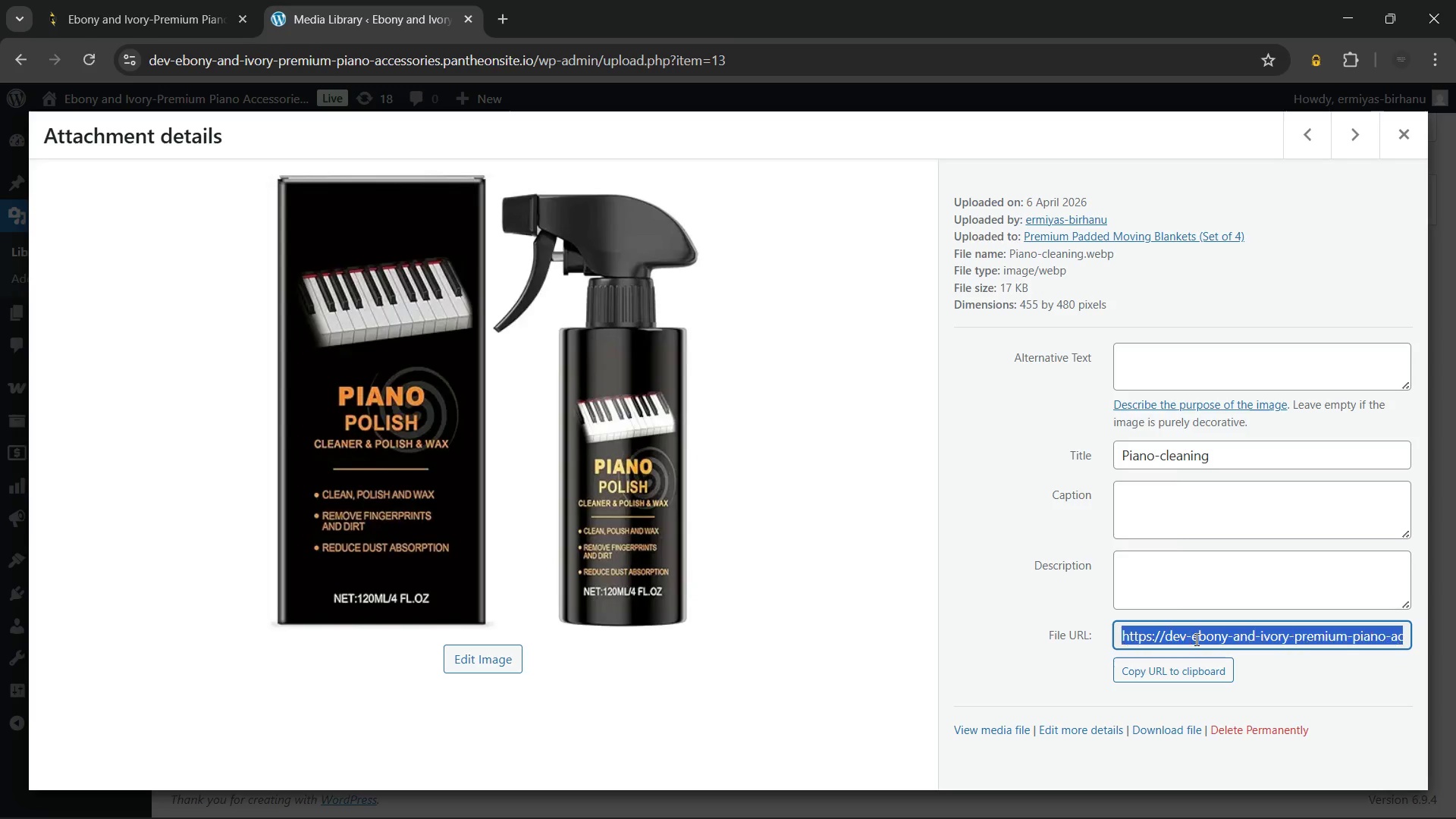 
triple_click([1195, 639])
 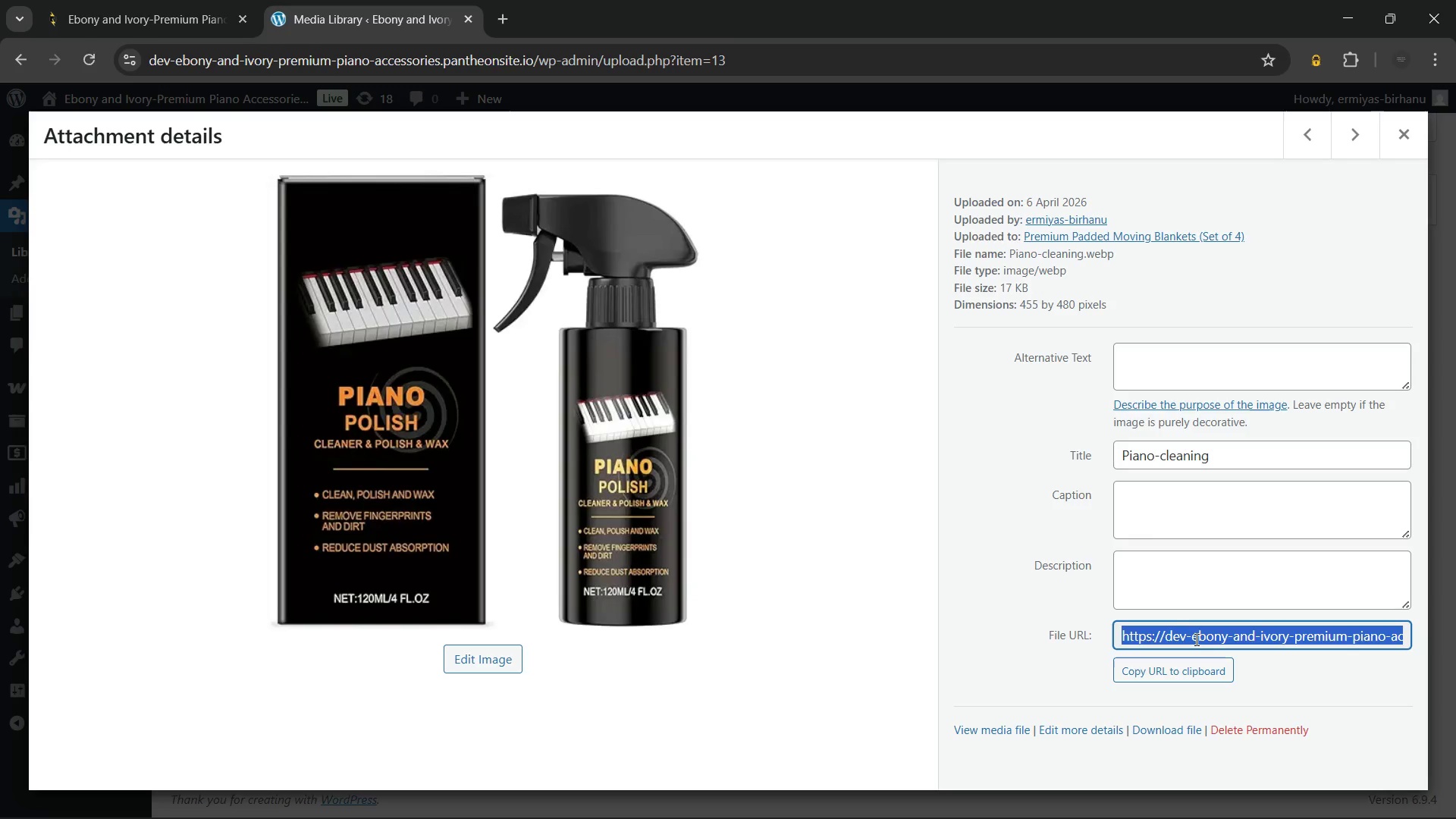 
triple_click([1195, 639])
 